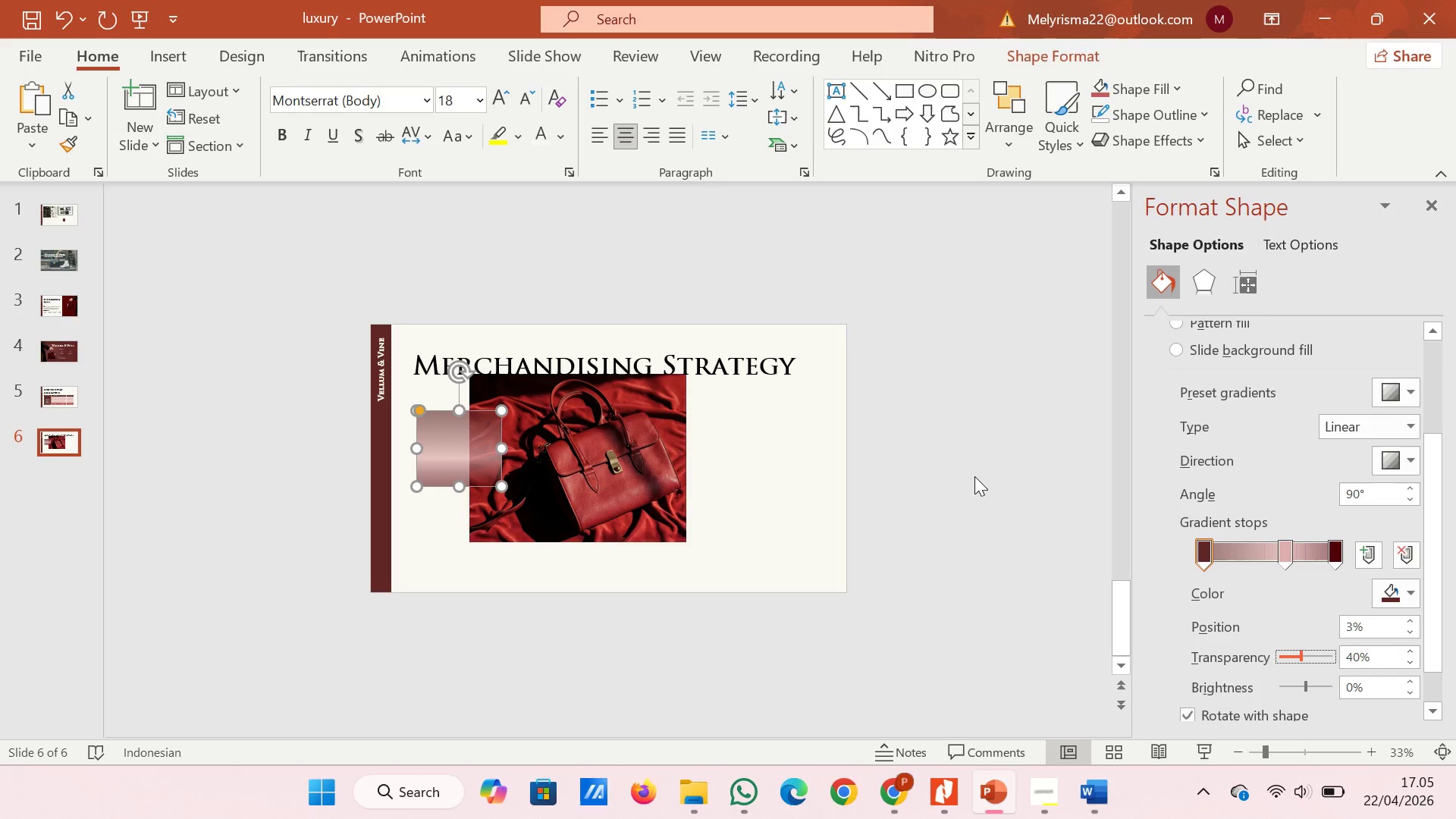 
left_click([974, 476])
 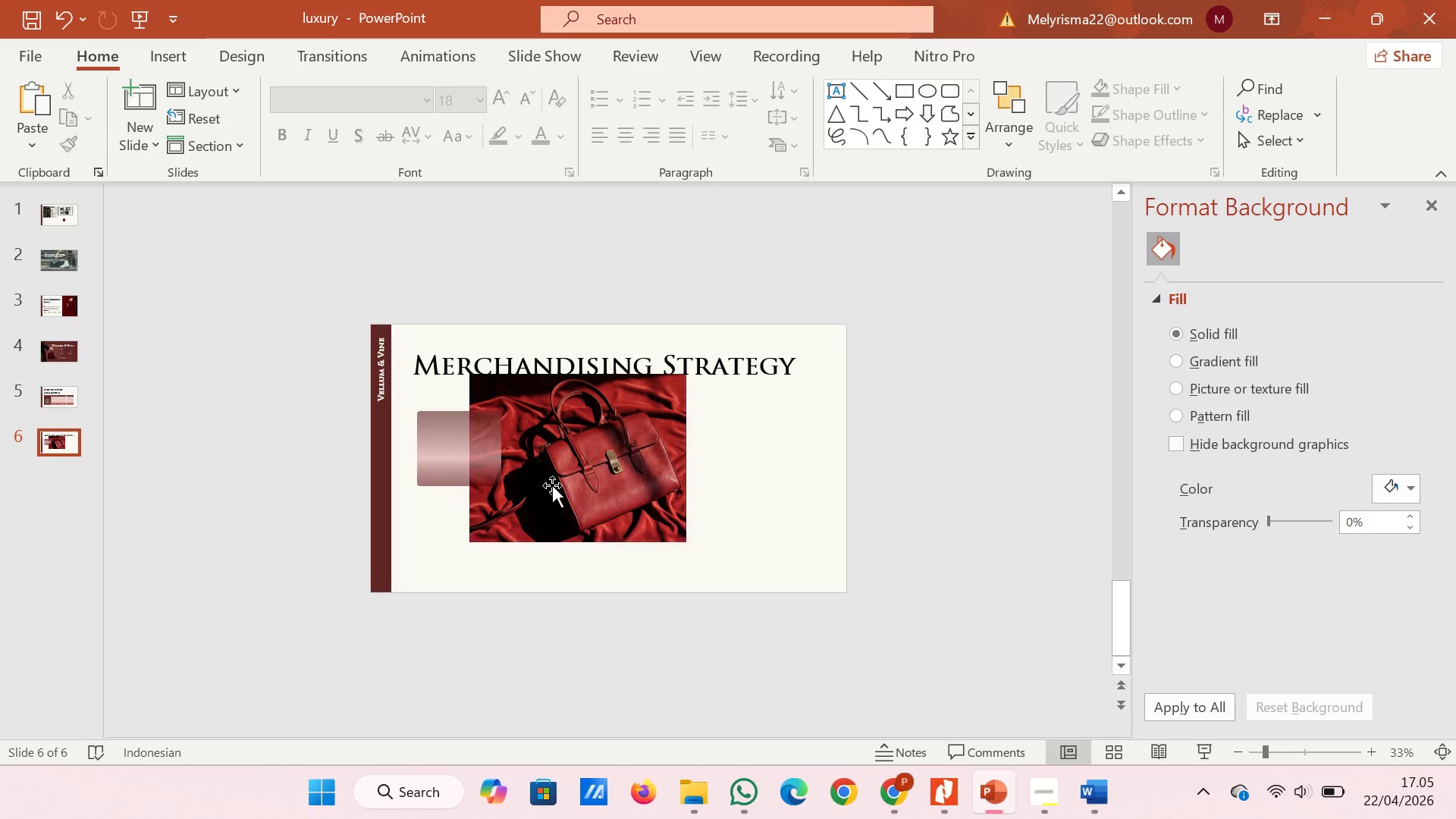 
left_click([446, 465])
 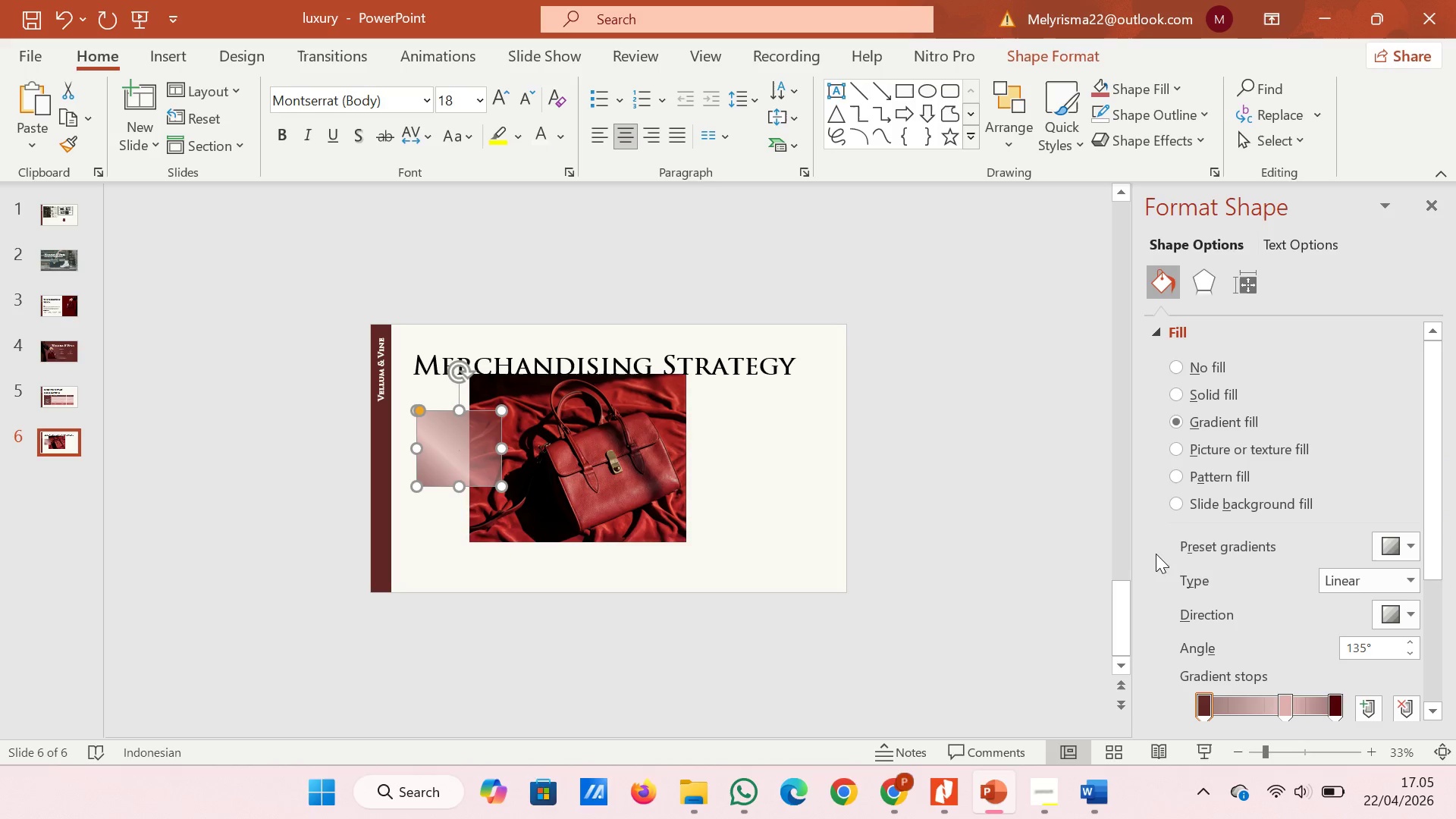 
left_click_drag(start_coordinate=[1435, 443], to_coordinate=[1451, 562])
 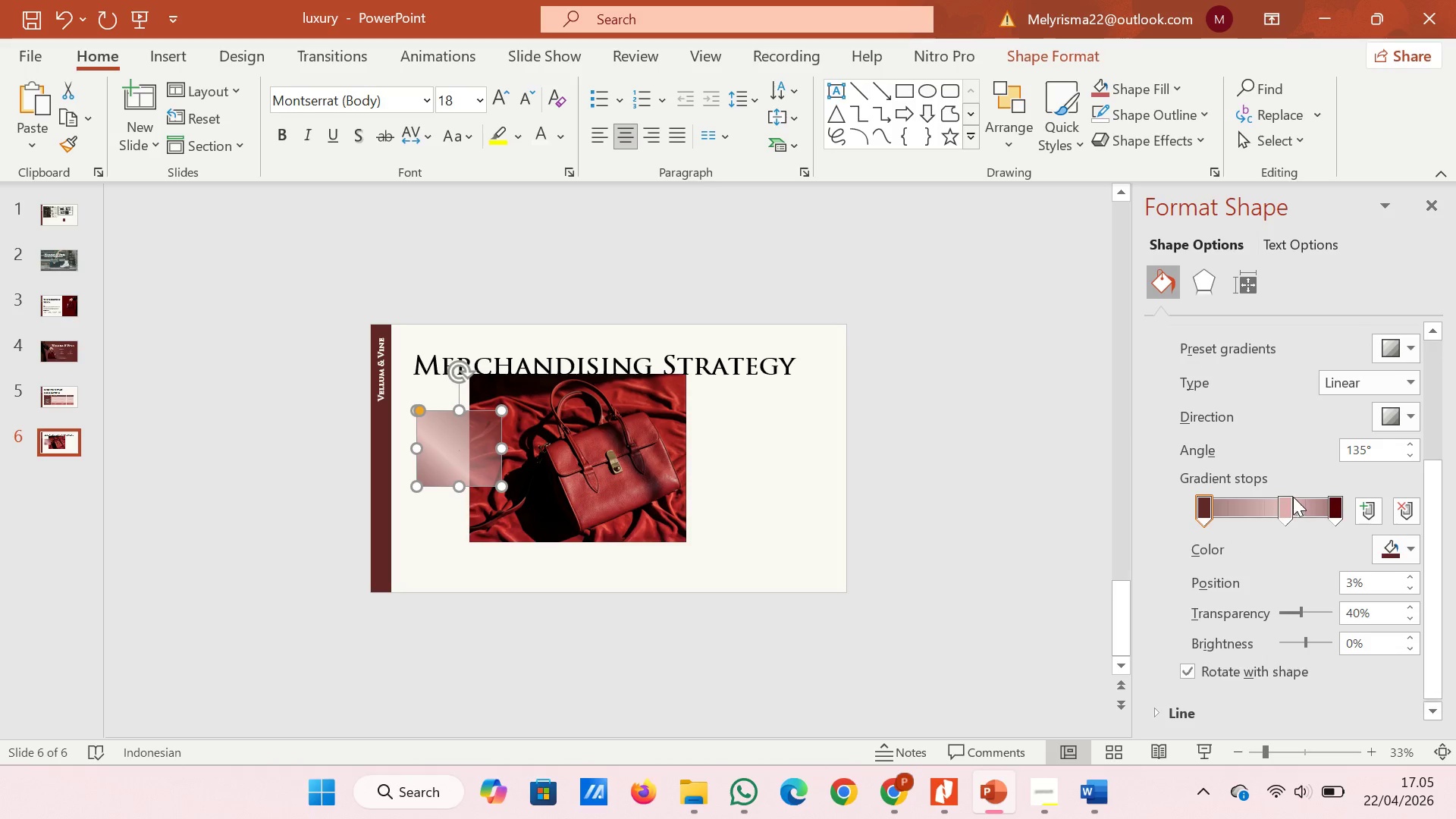 
left_click([1286, 497])
 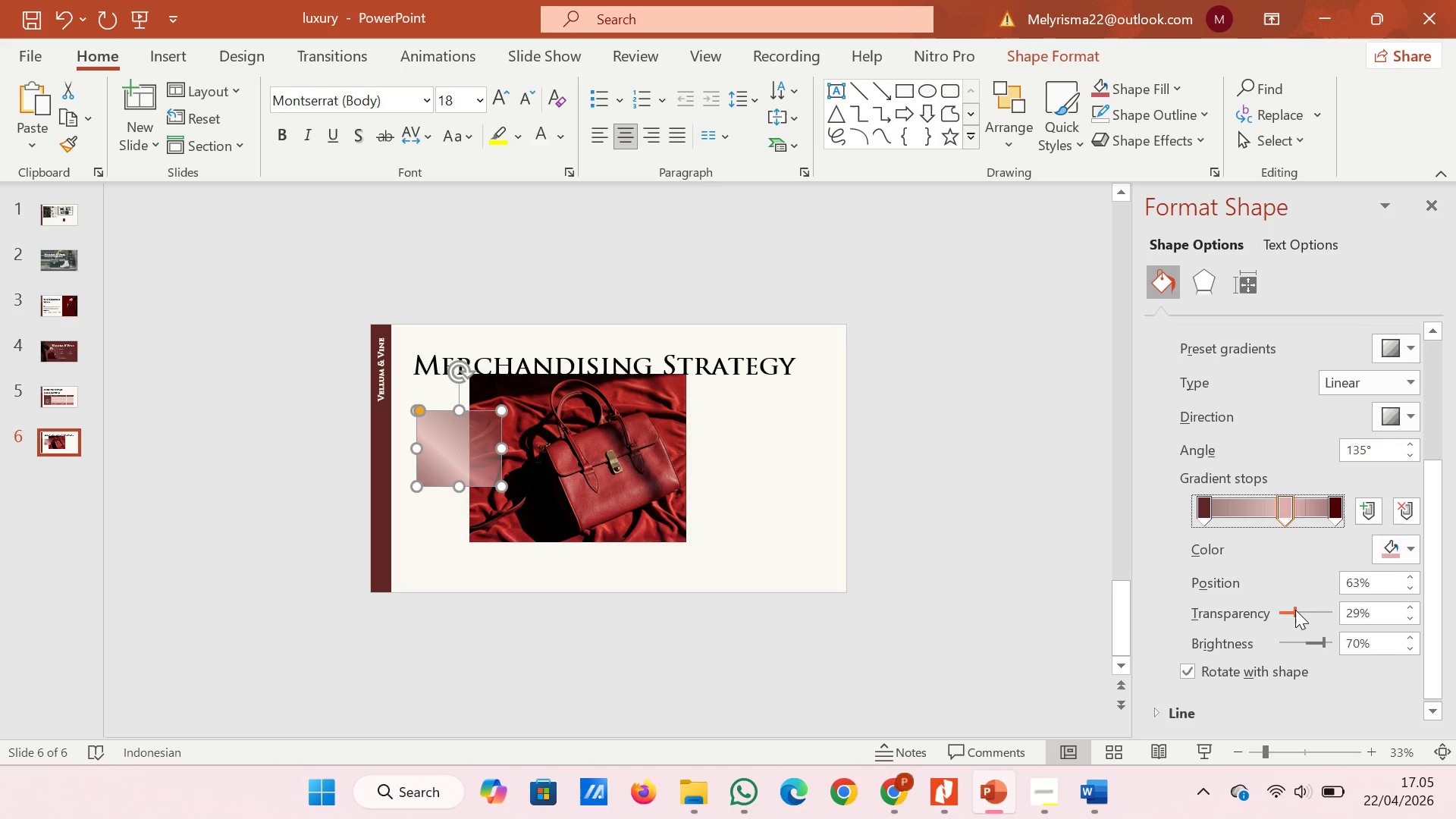 
left_click_drag(start_coordinate=[1294, 610], to_coordinate=[1312, 610])
 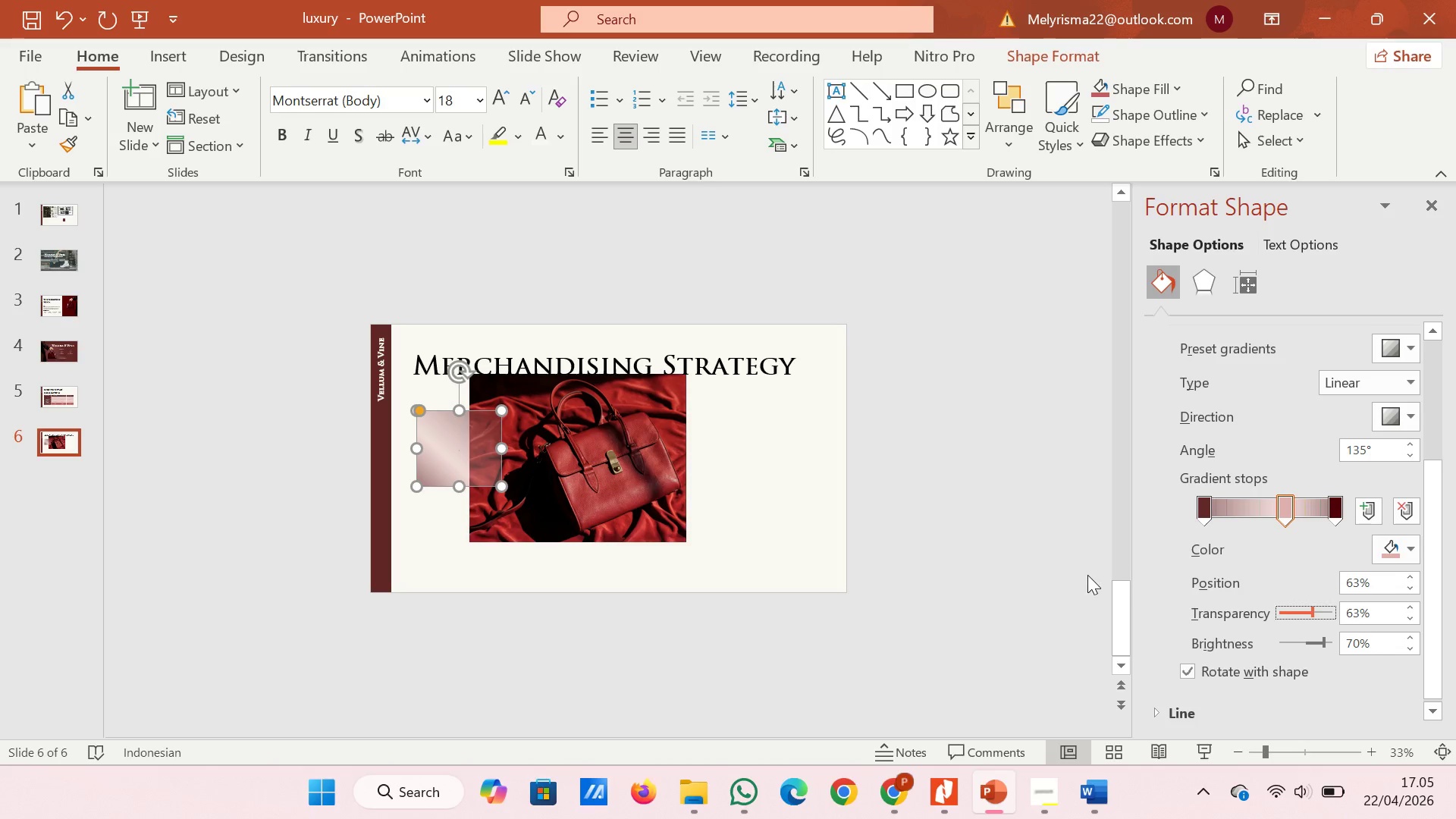 
left_click([1087, 575])
 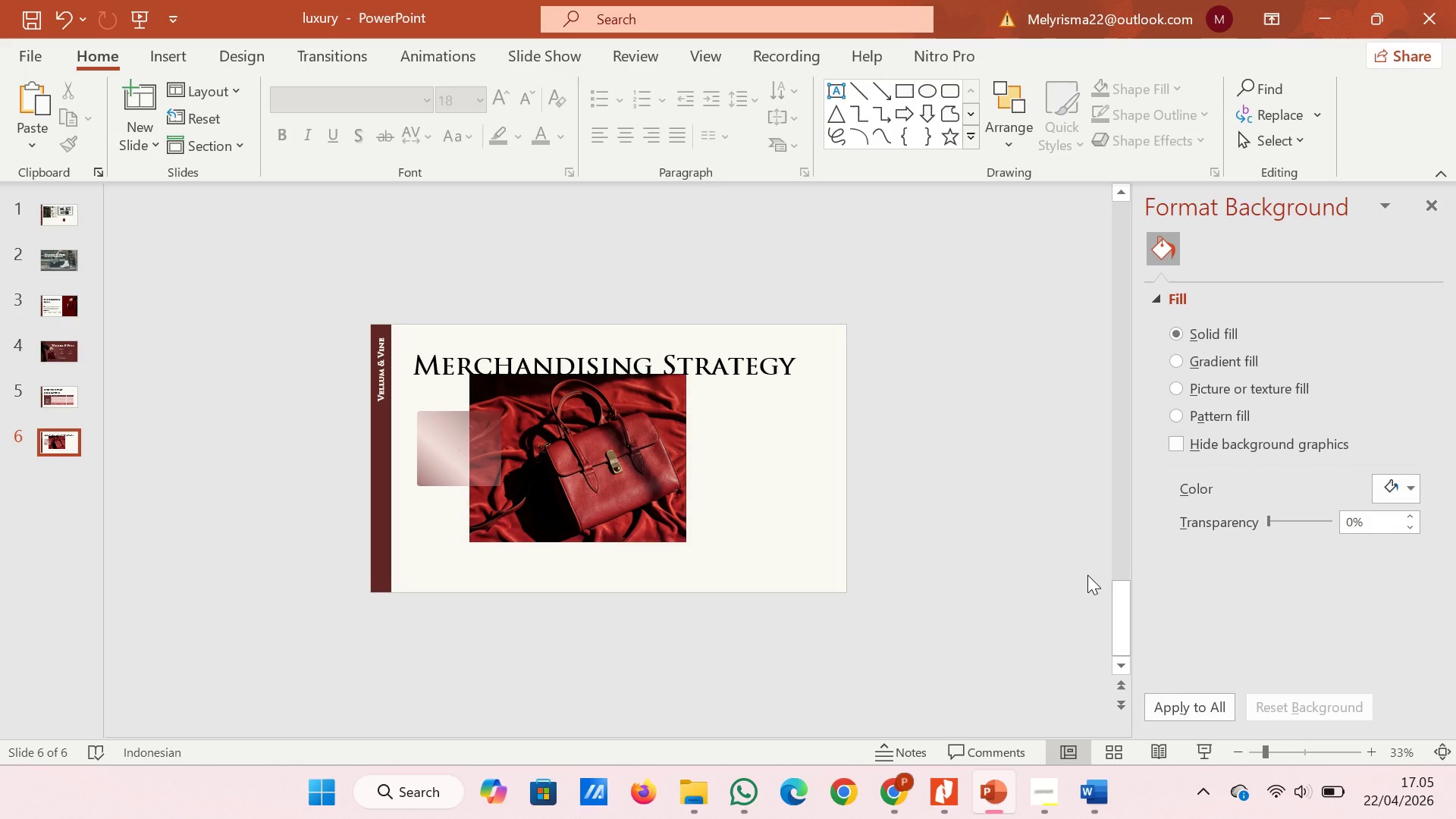 
wait(5.02)
 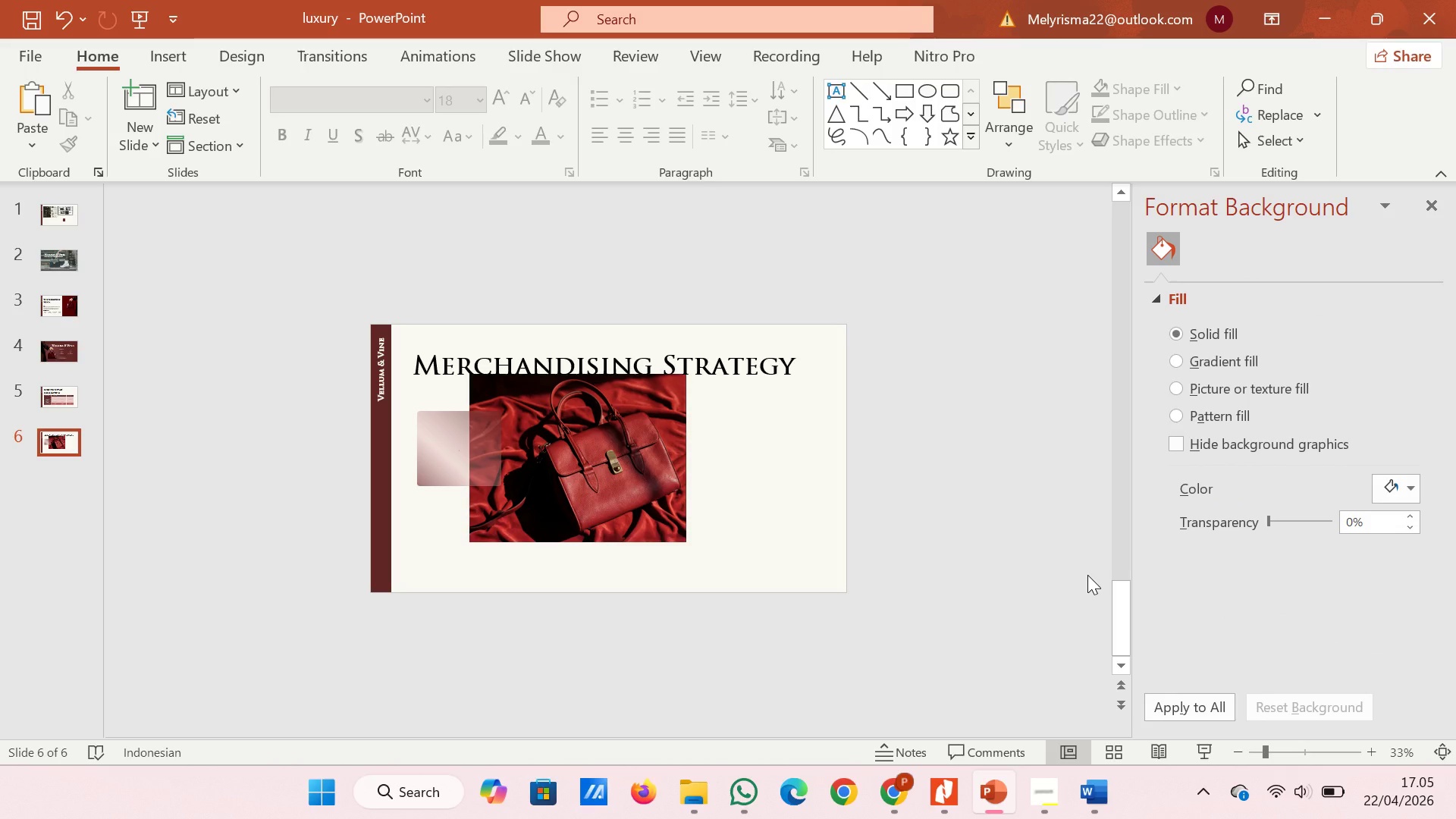 
left_click([450, 436])
 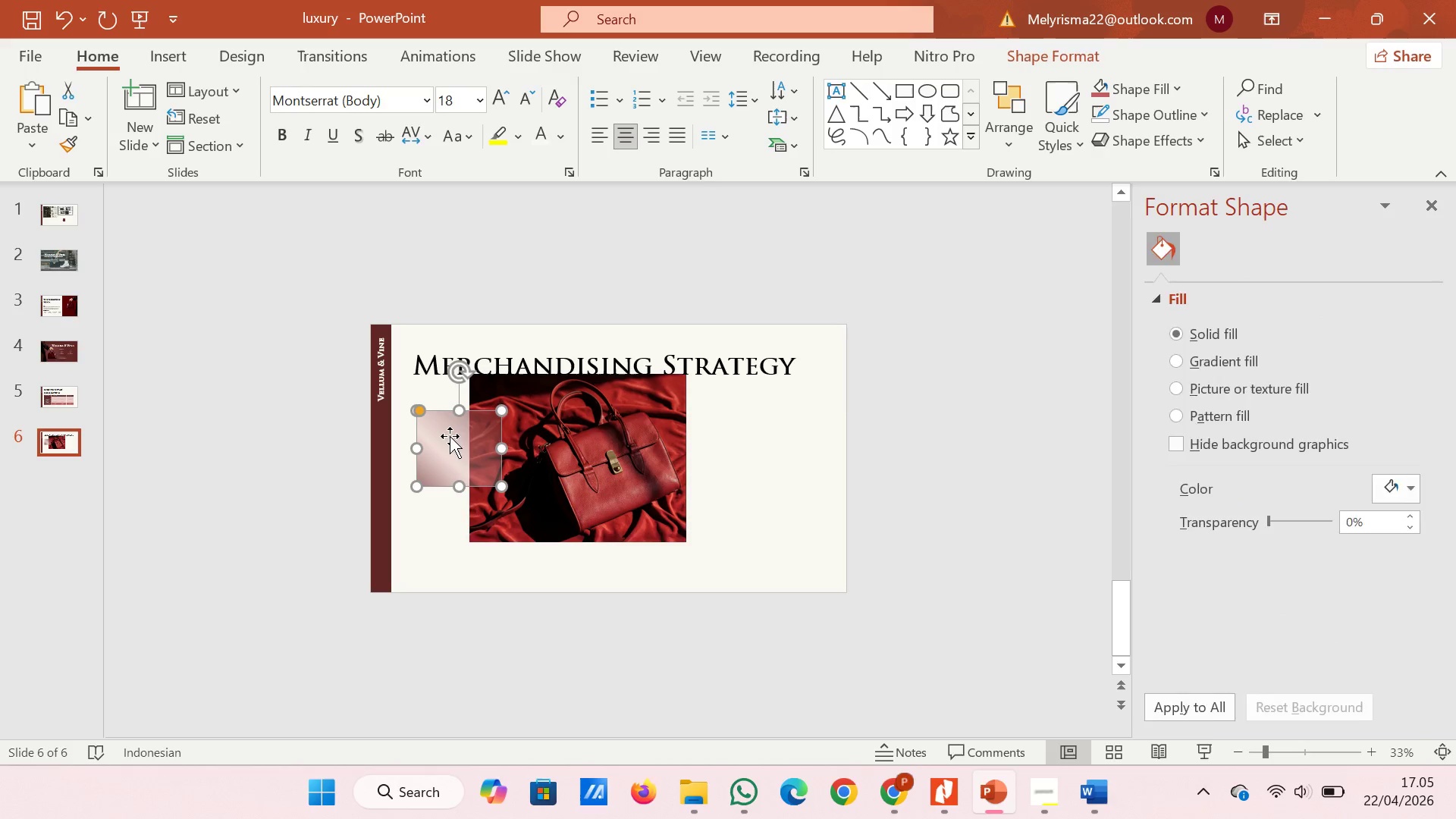 
right_click([450, 436])
 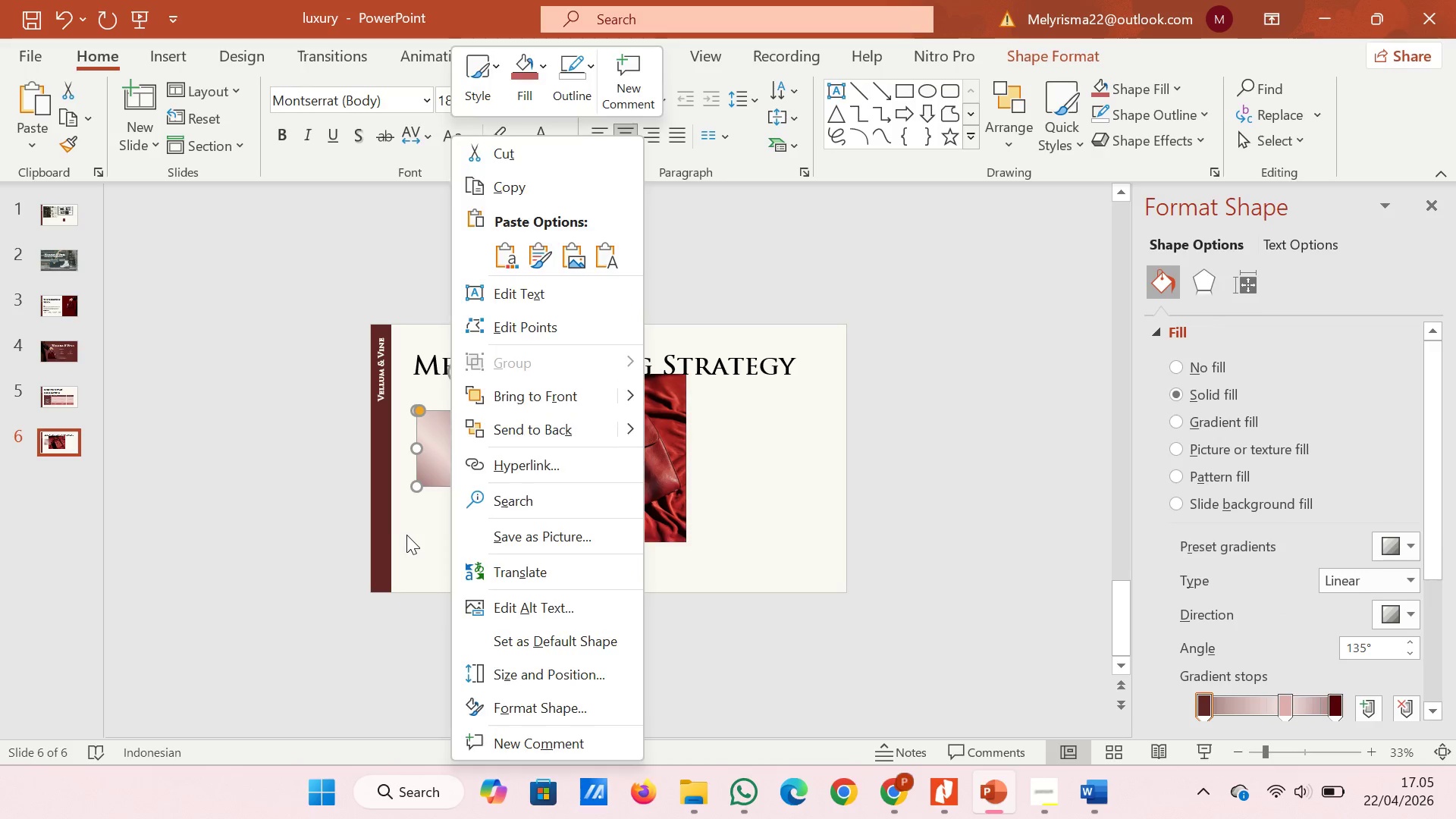 
left_click([438, 522])
 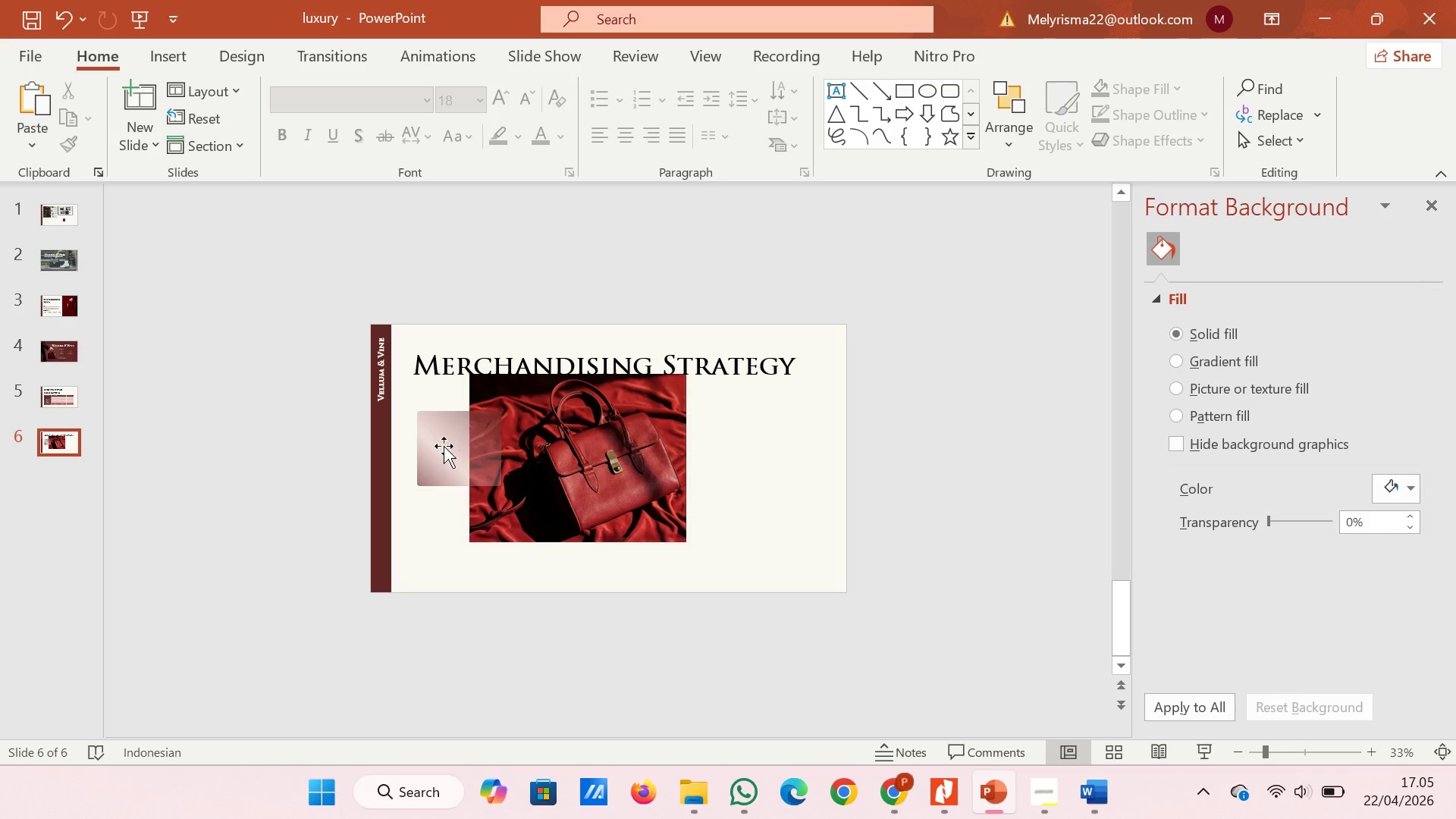 
left_click([444, 446])
 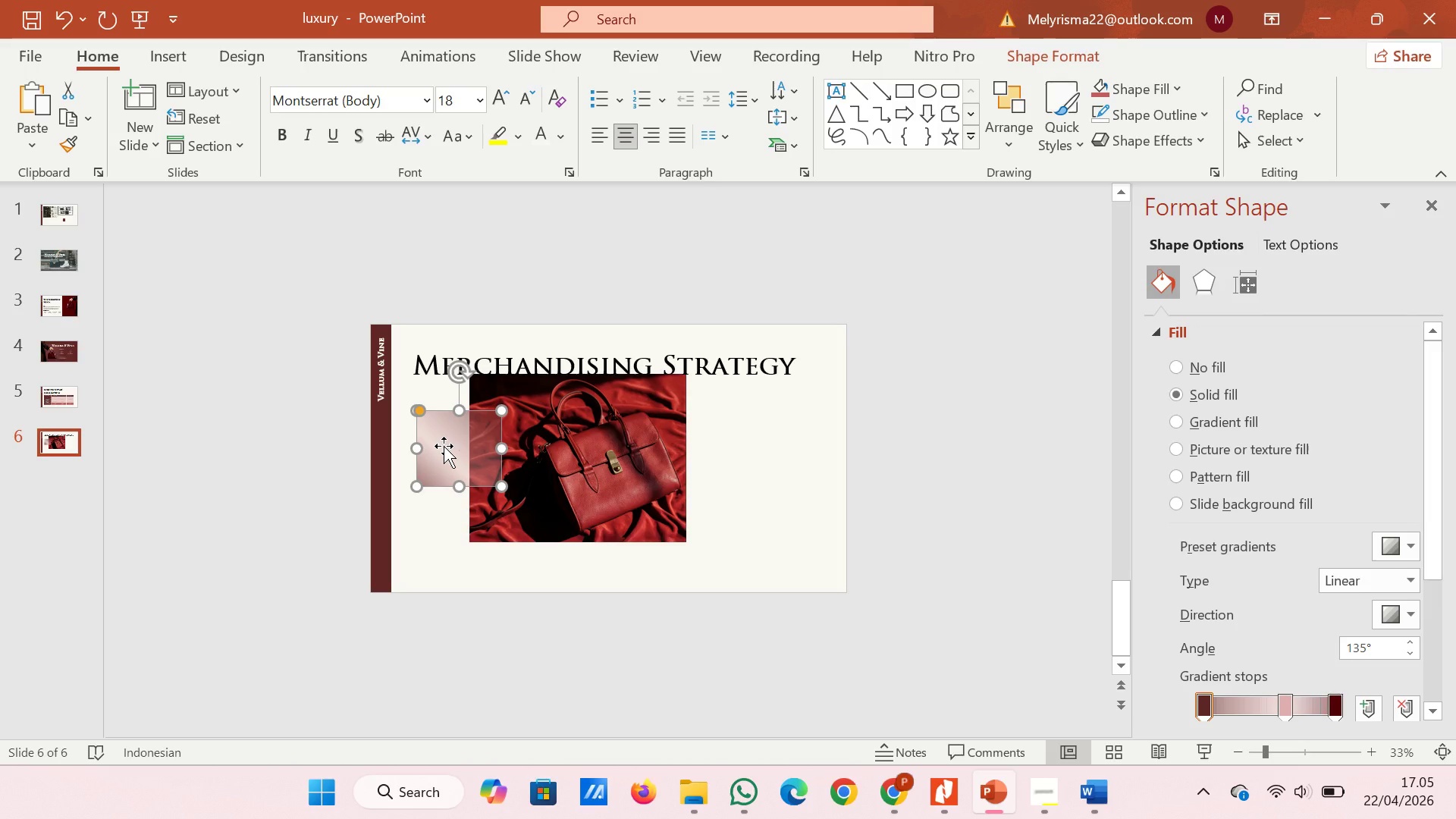 
key(Backspace)
 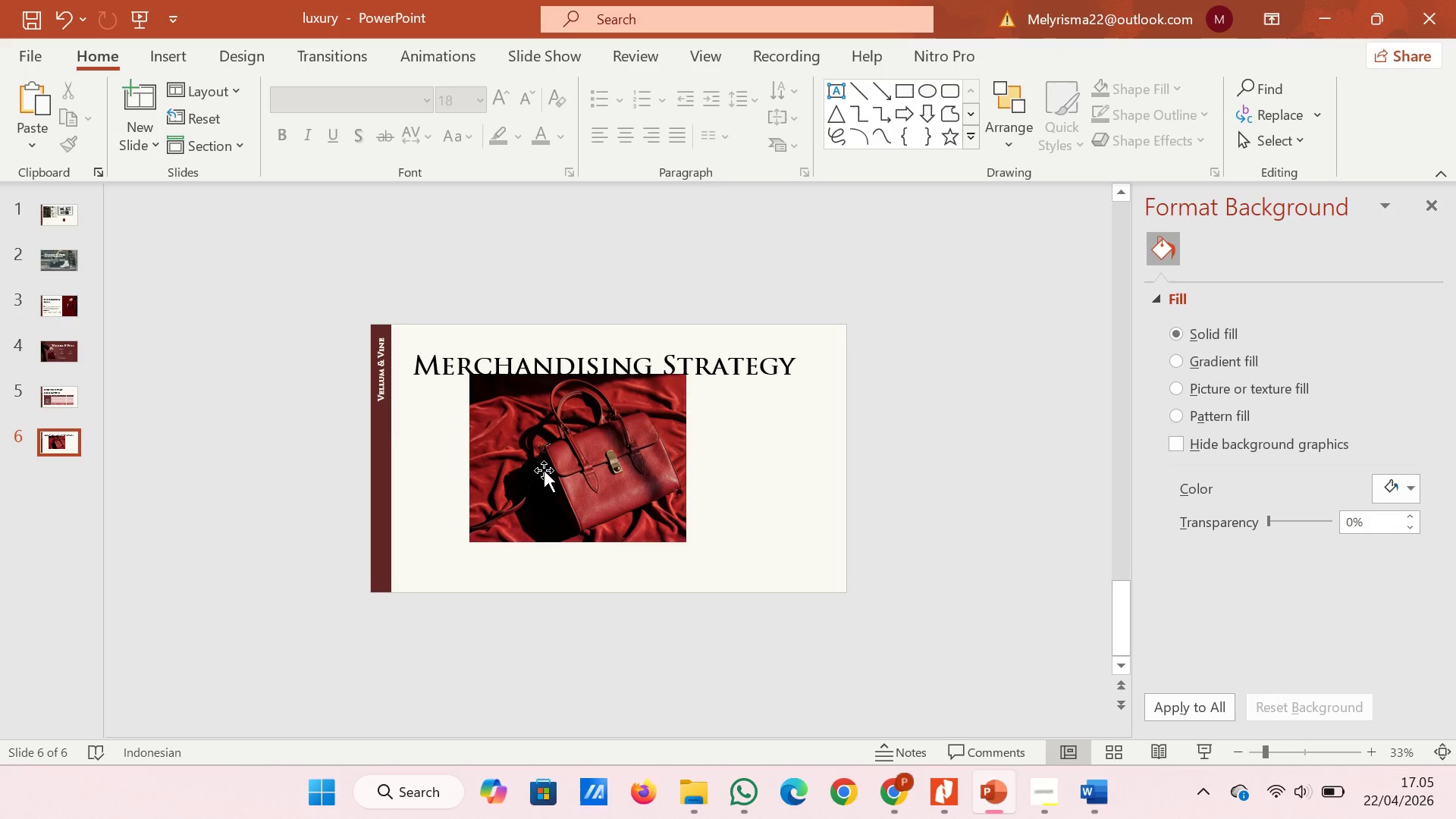 
left_click([42, 221])
 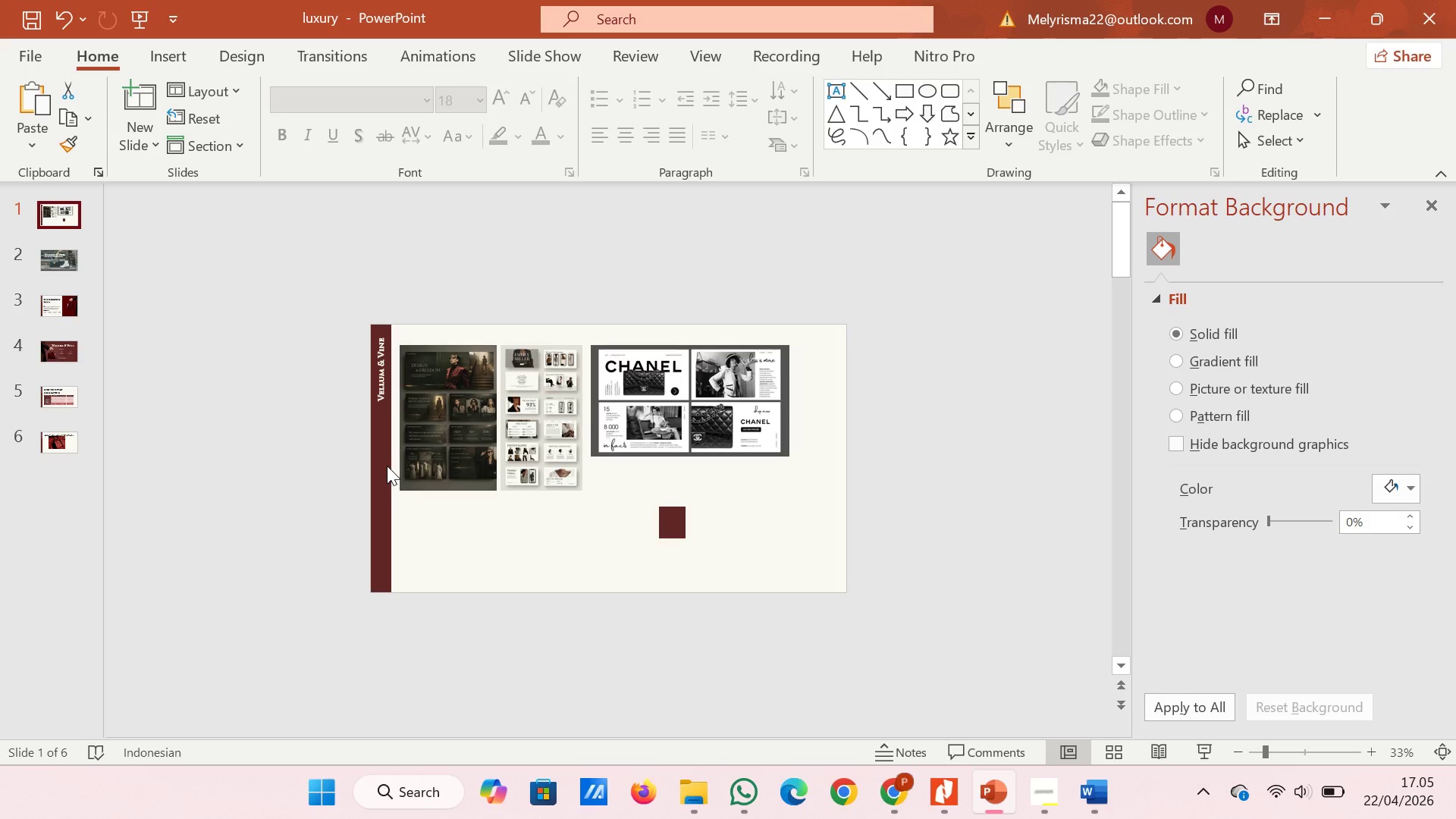 
wait(12.11)
 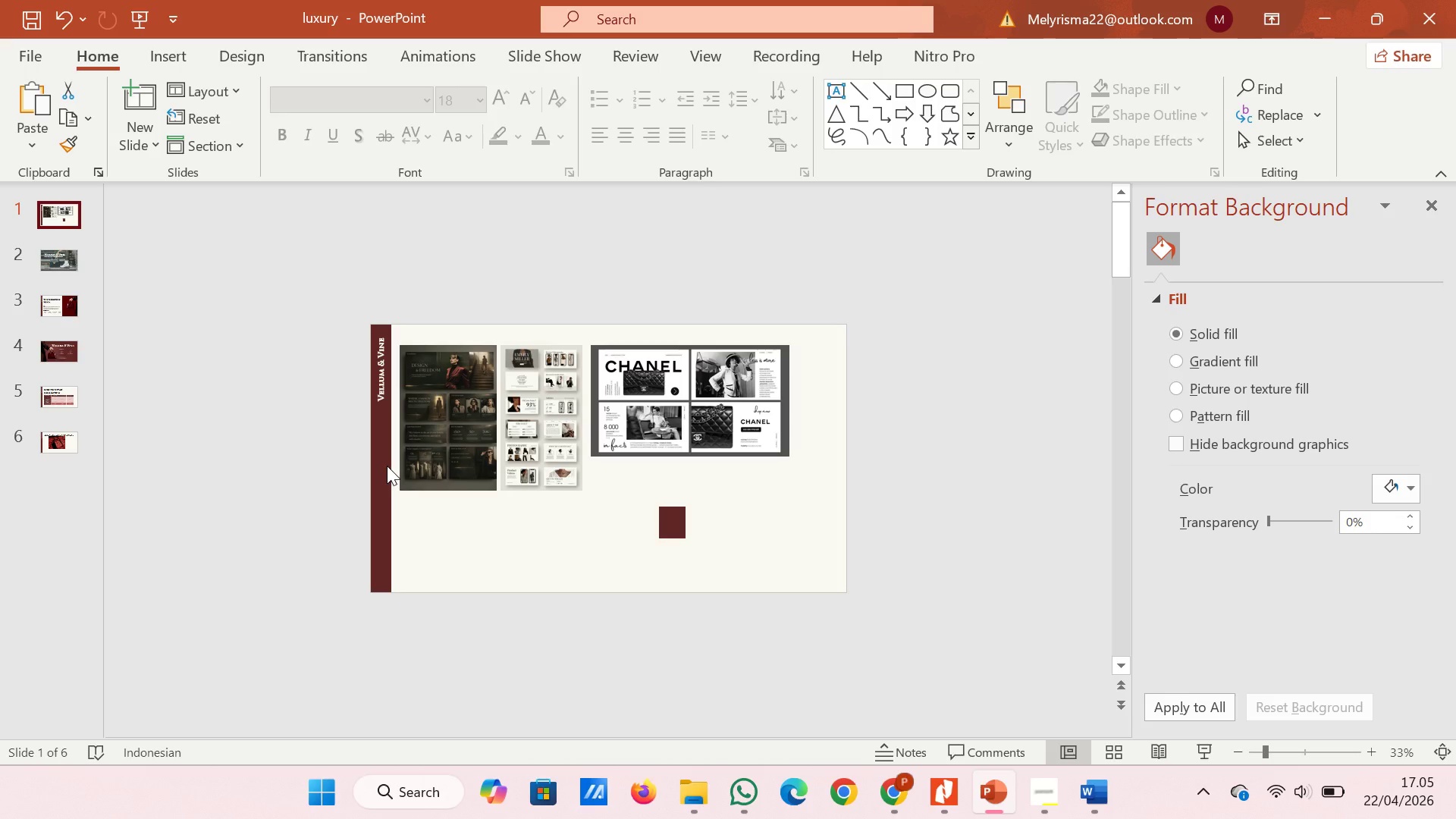 
left_click([883, 793])
 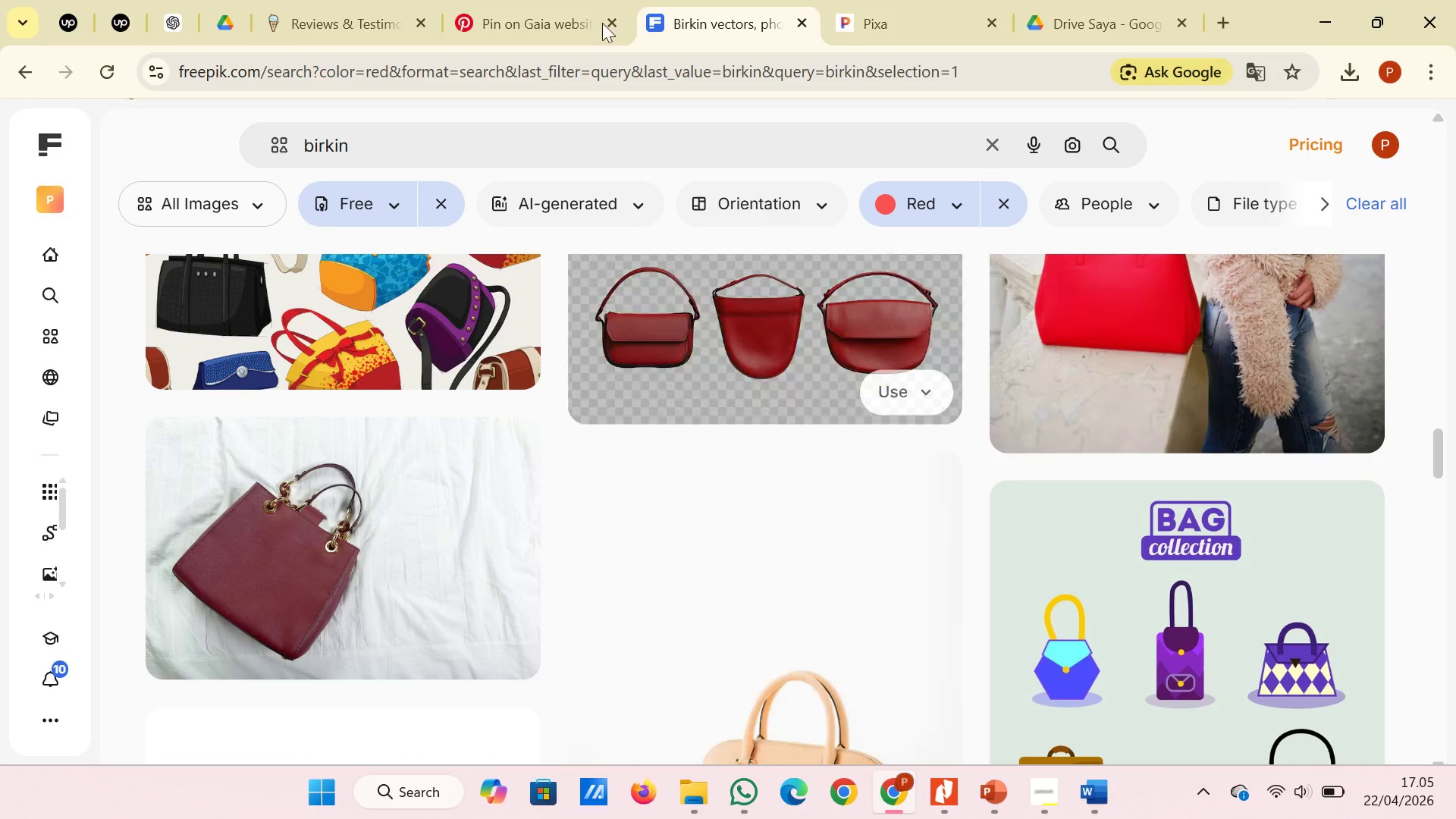 
left_click([573, 0])
 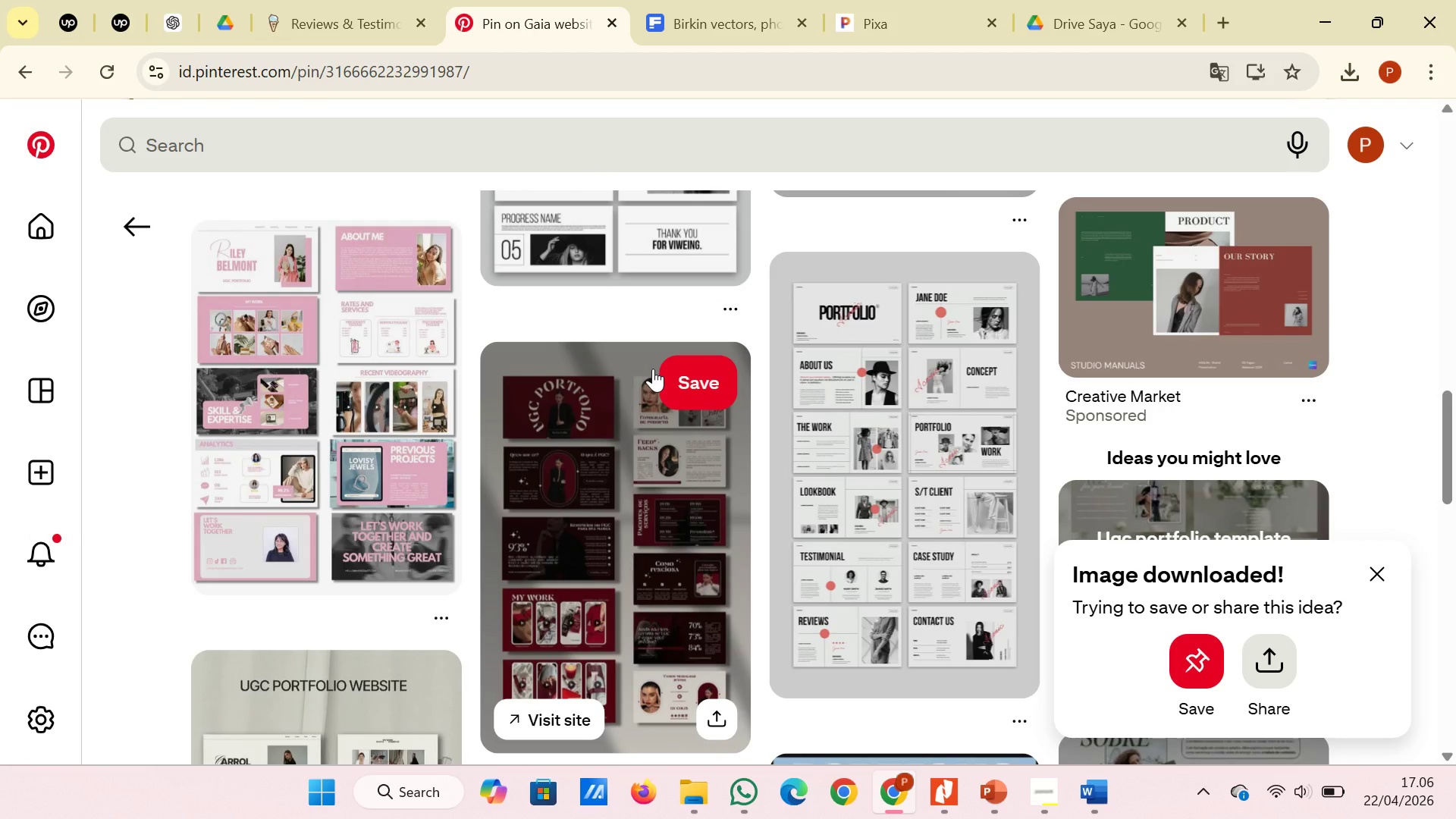 
wait(7.25)
 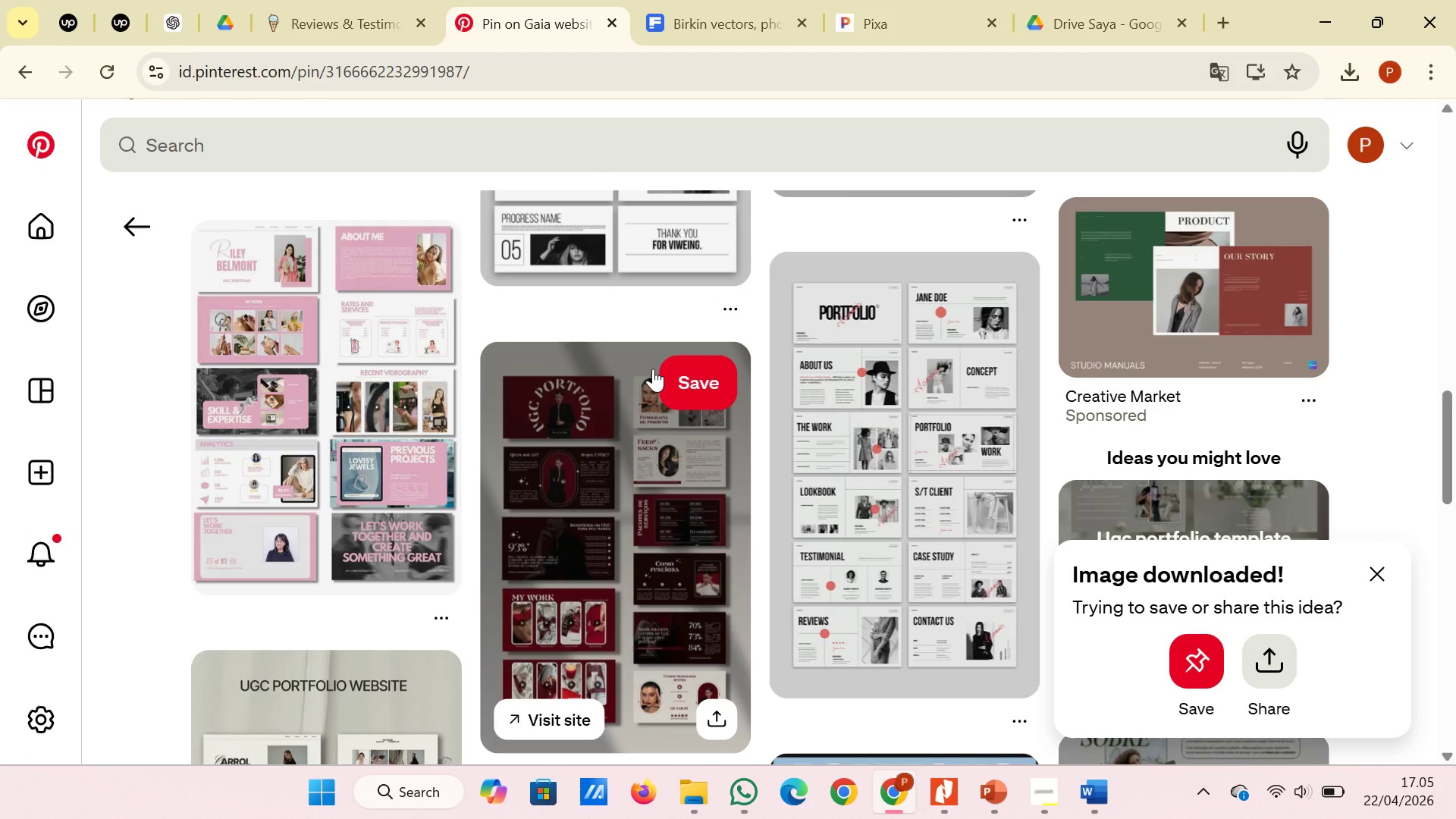 
scroll: coordinate [653, 369], scroll_direction: down, amount: 9.0
 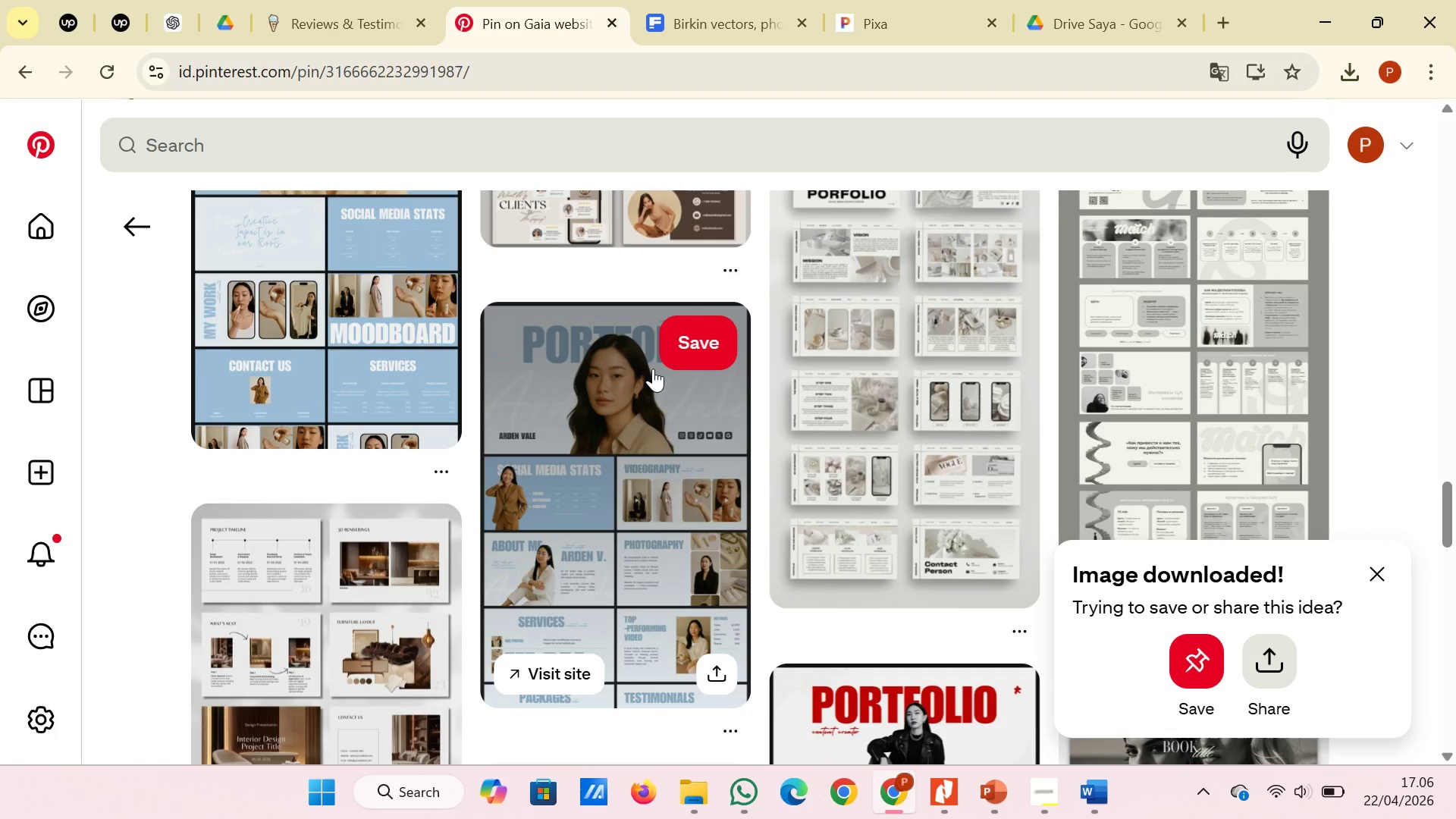 
wait(6.59)
 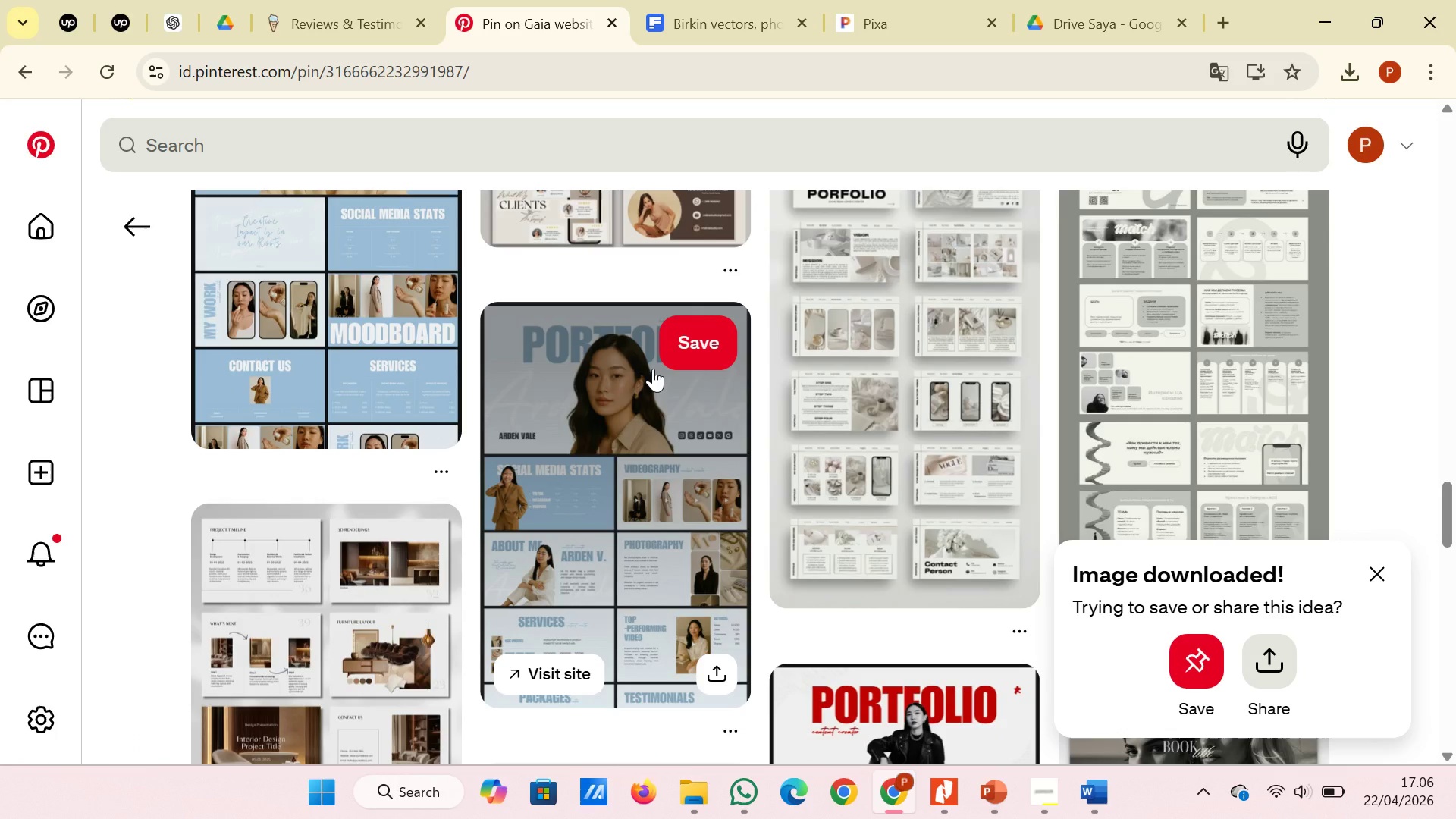 
scroll: coordinate [953, 378], scroll_direction: down, amount: 7.0
 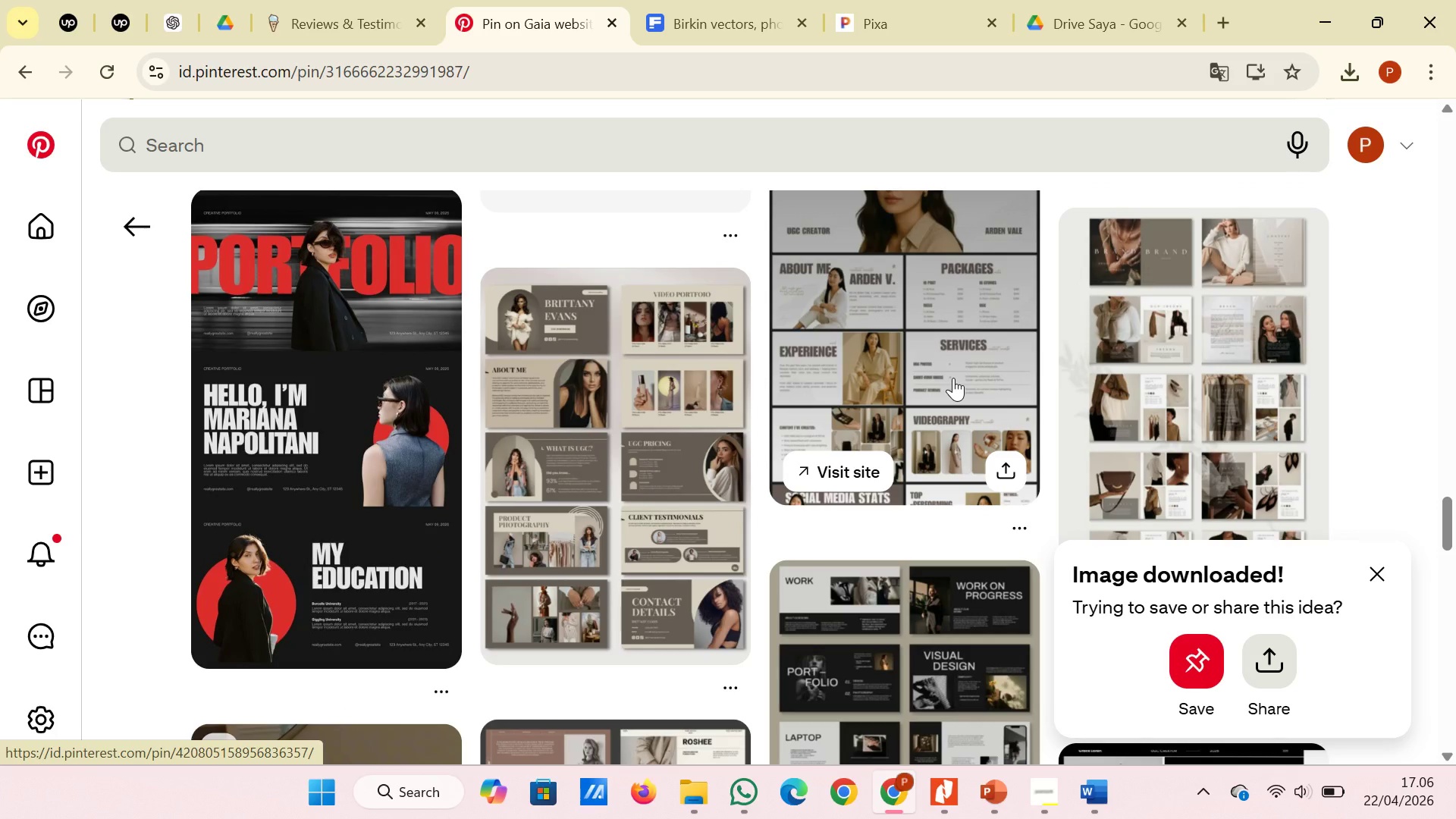 
scroll: coordinate [953, 378], scroll_direction: down, amount: 4.0
 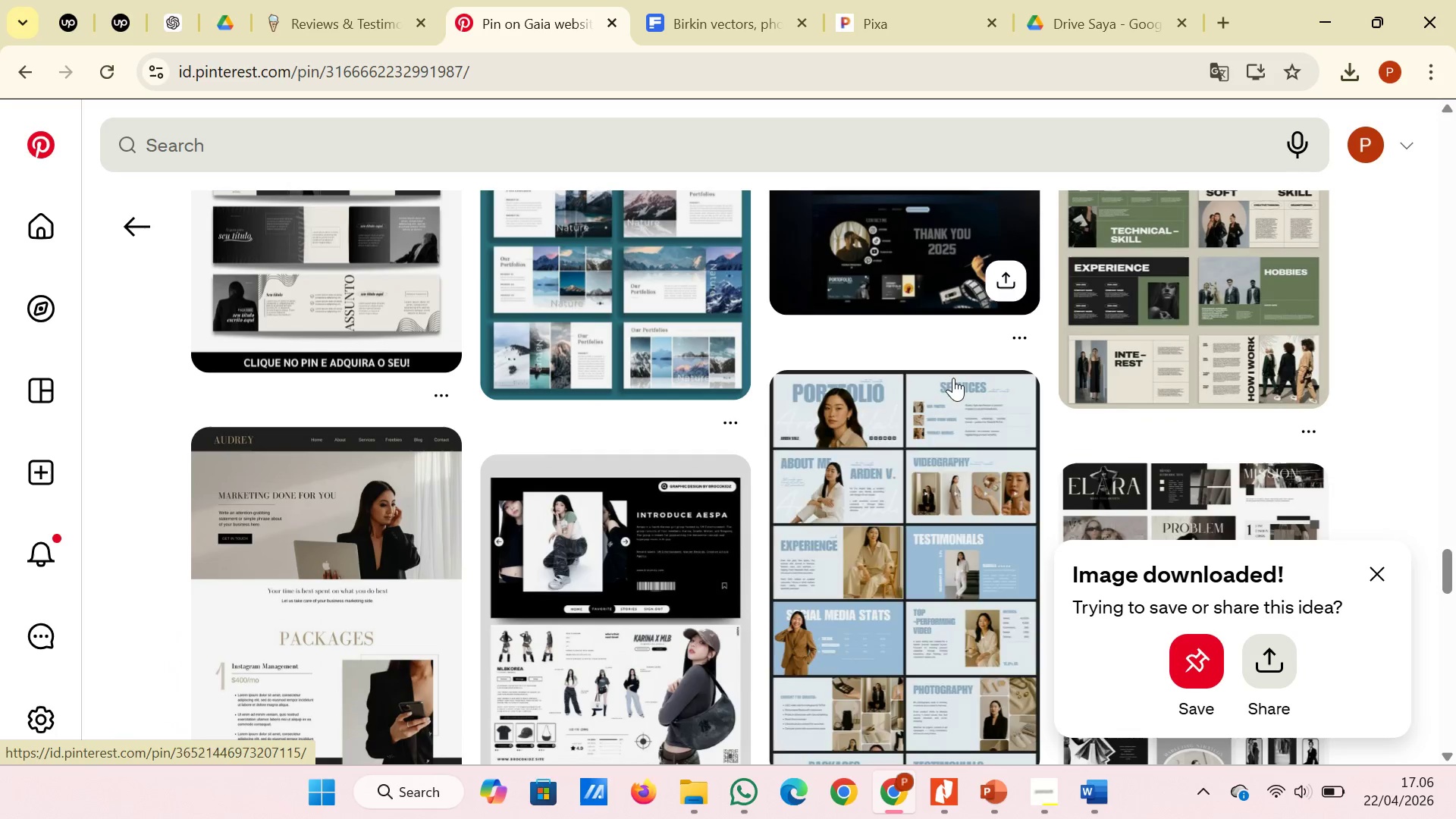 
scroll: coordinate [953, 378], scroll_direction: up, amount: 1.0
 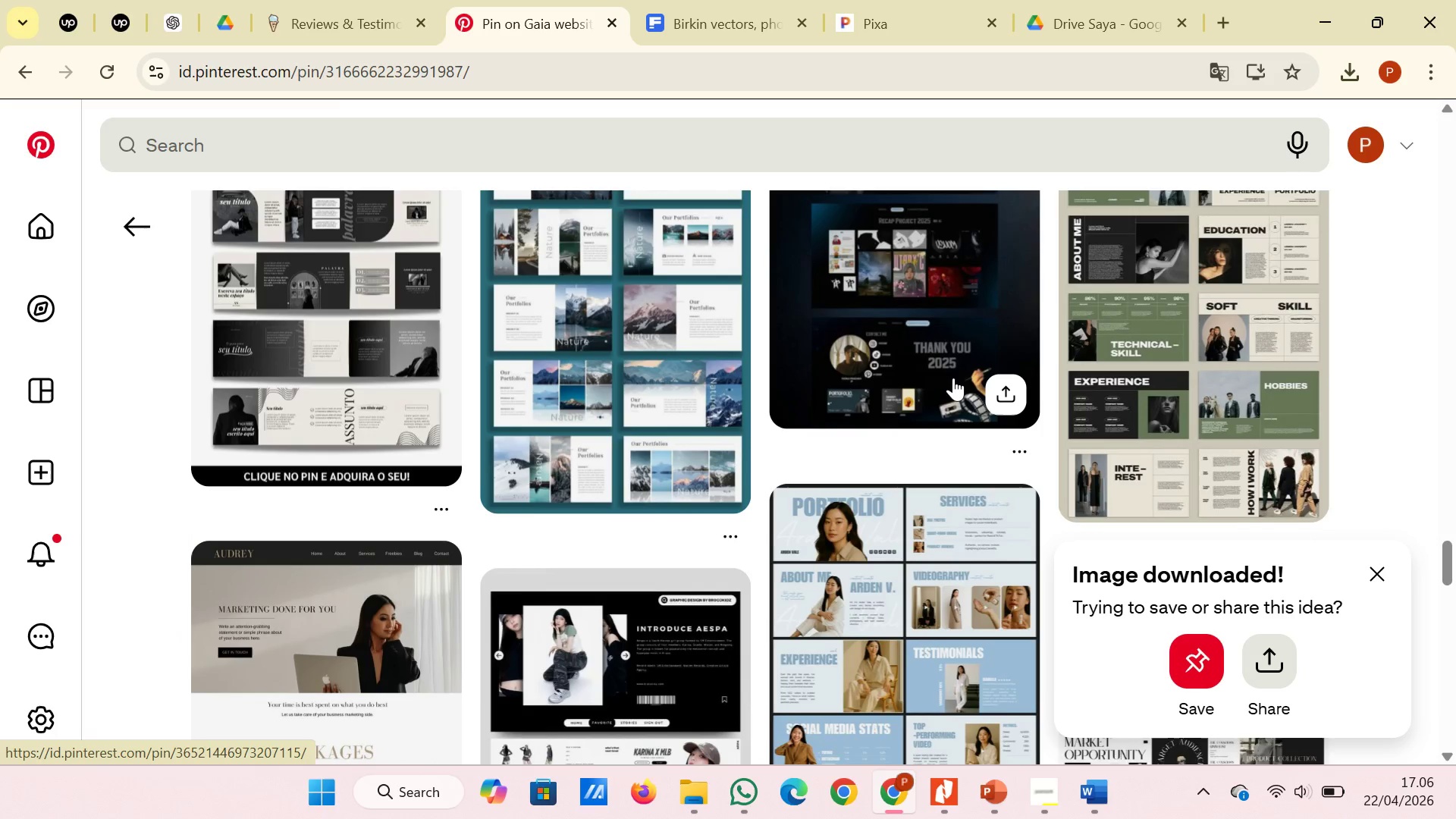 
scroll: coordinate [953, 378], scroll_direction: down, amount: 5.0
 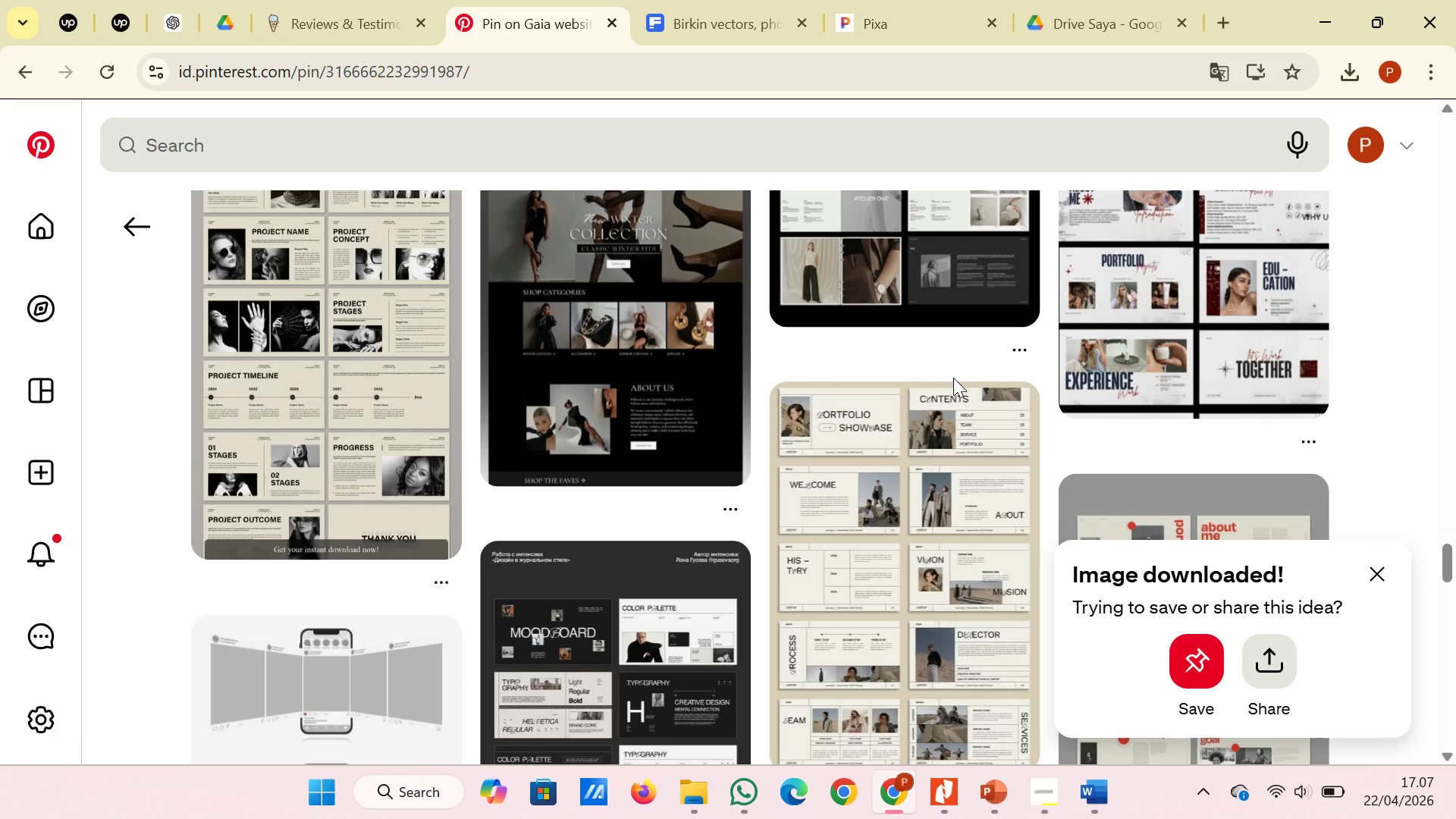 
scroll: coordinate [953, 378], scroll_direction: down, amount: 10.0
 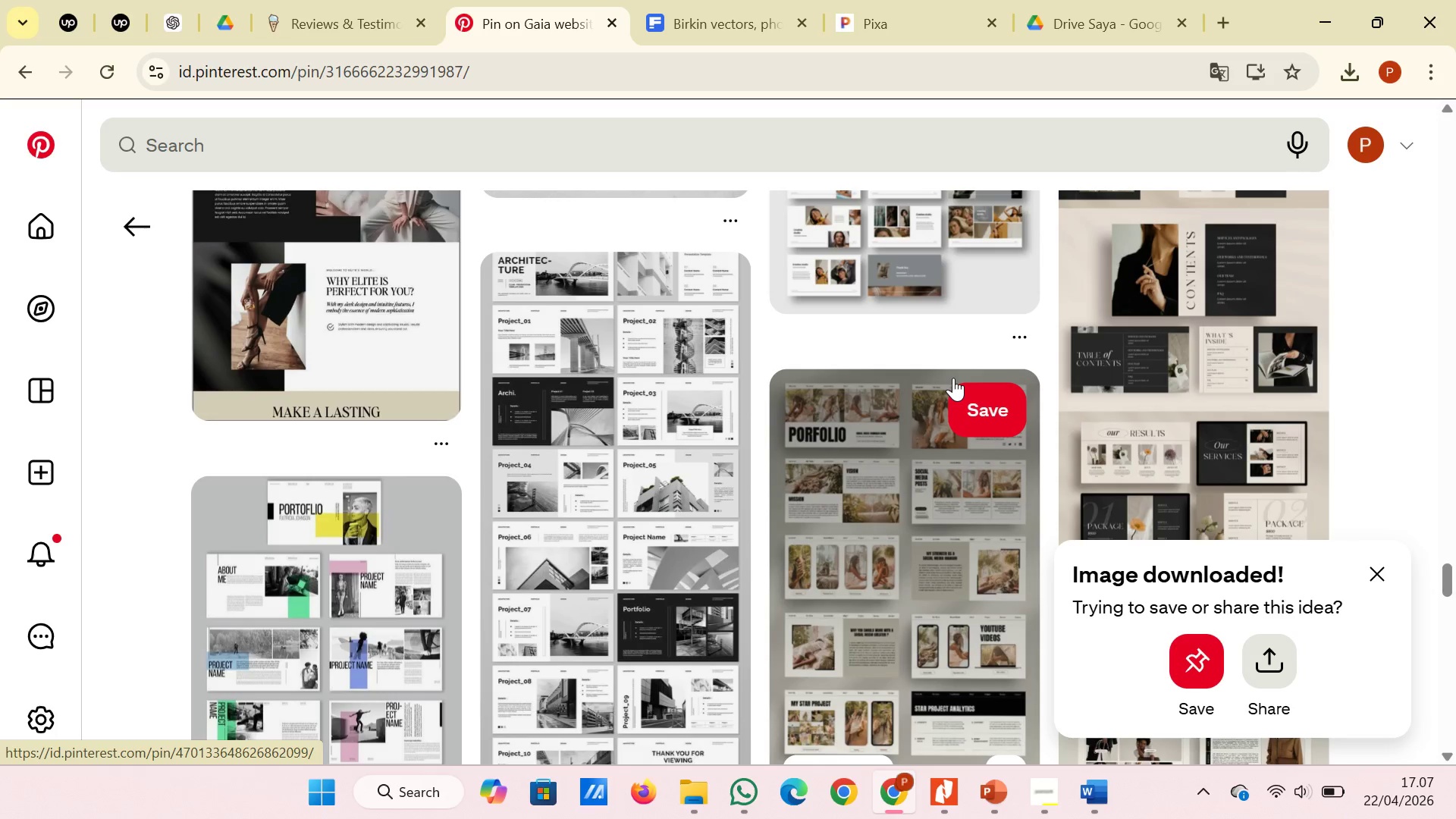 
scroll: coordinate [953, 378], scroll_direction: up, amount: 1.0
 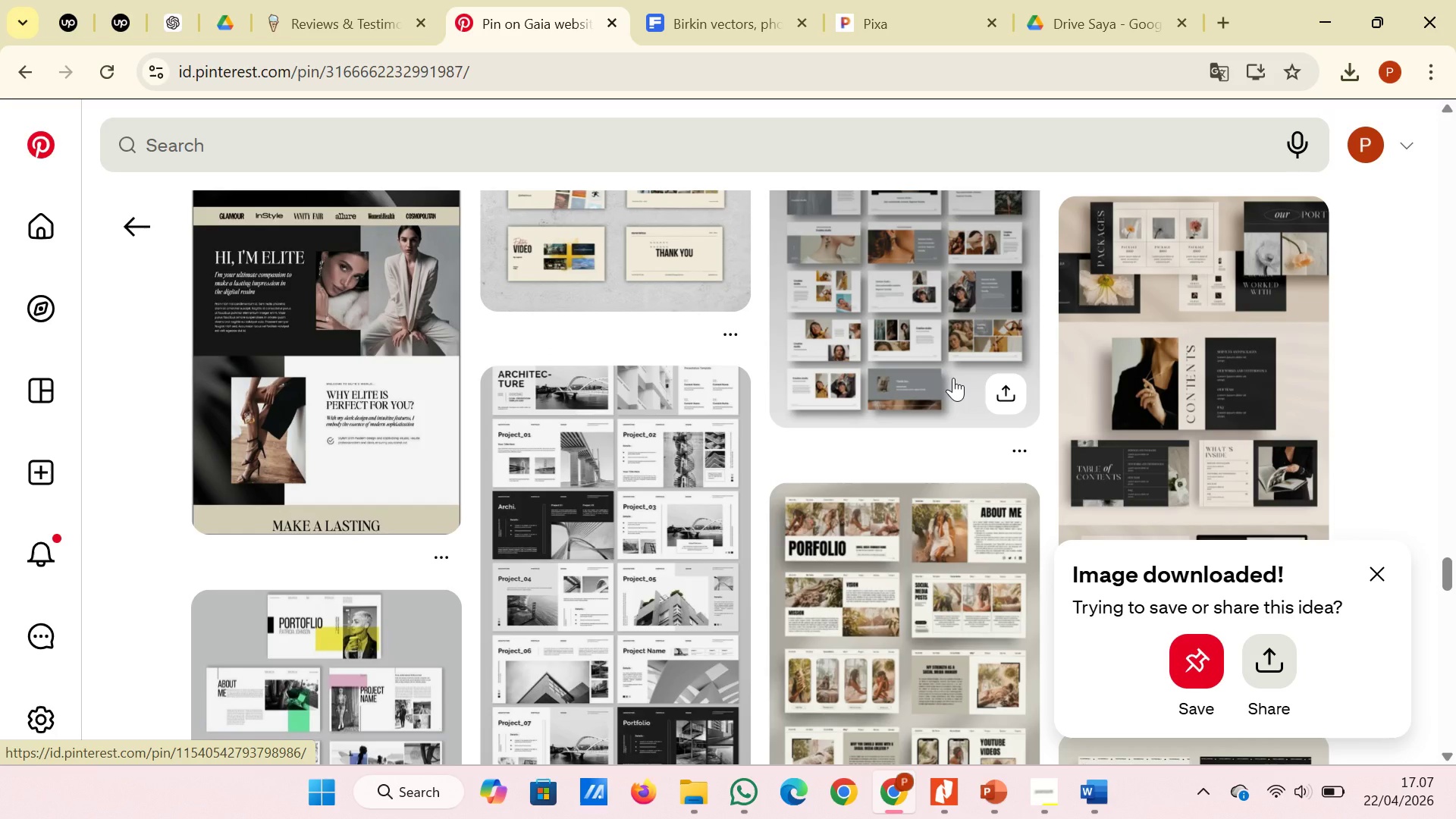 
scroll: coordinate [953, 378], scroll_direction: down, amount: 7.0
 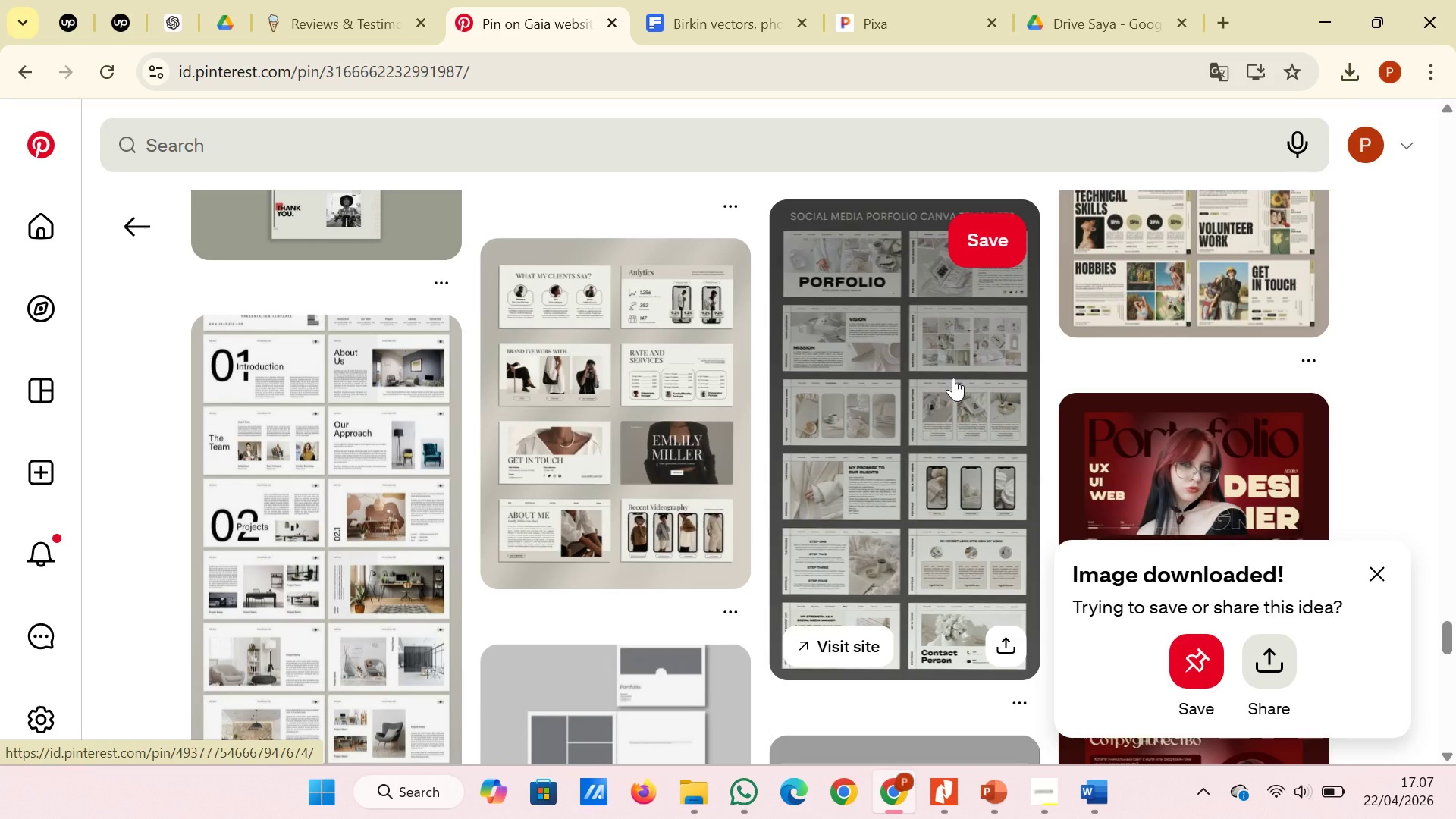 
scroll: coordinate [953, 378], scroll_direction: down, amount: 2.0
 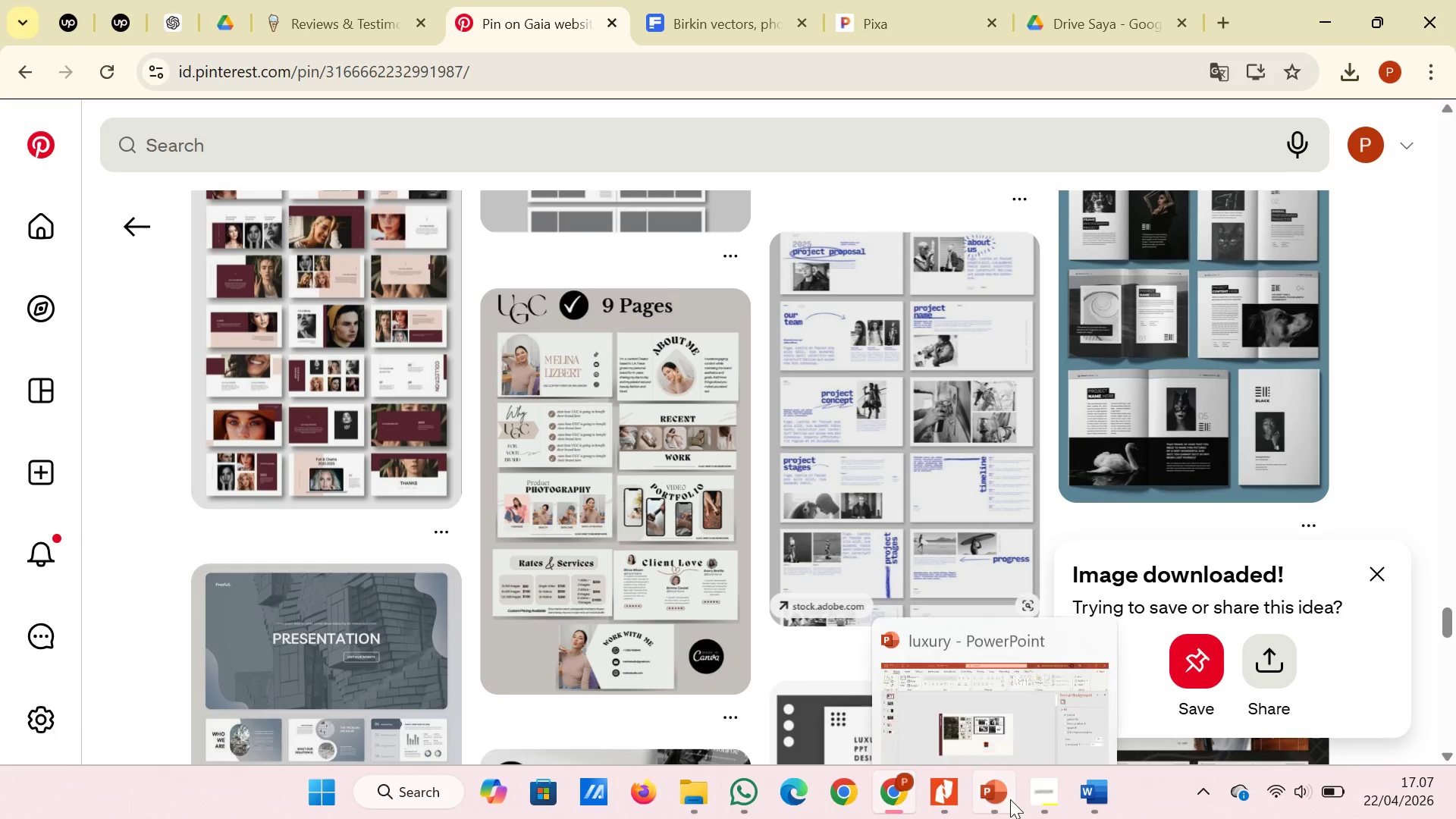 
left_click([983, 653])
 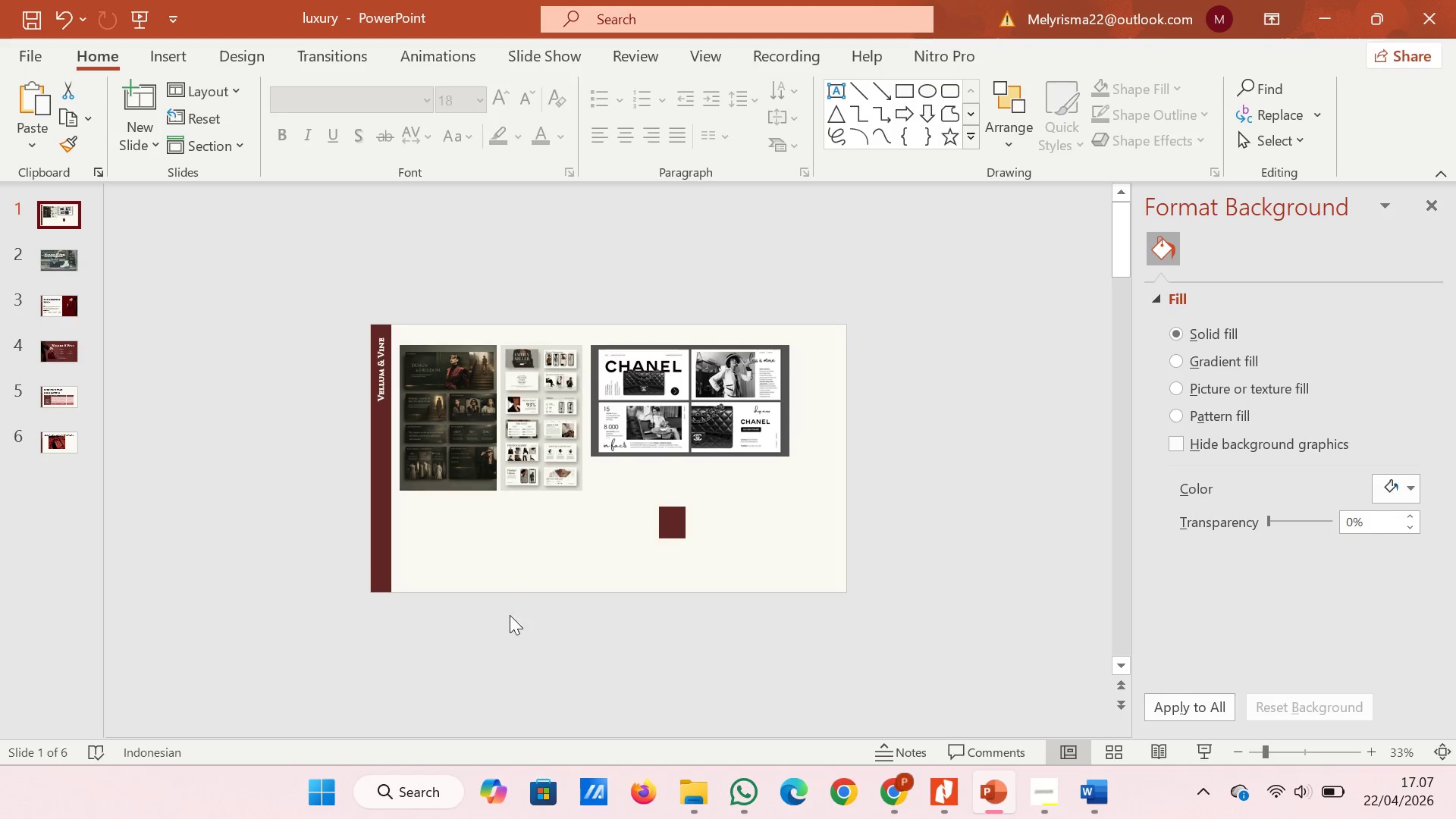 
scroll: coordinate [758, 432], scroll_direction: down, amount: 18.0
 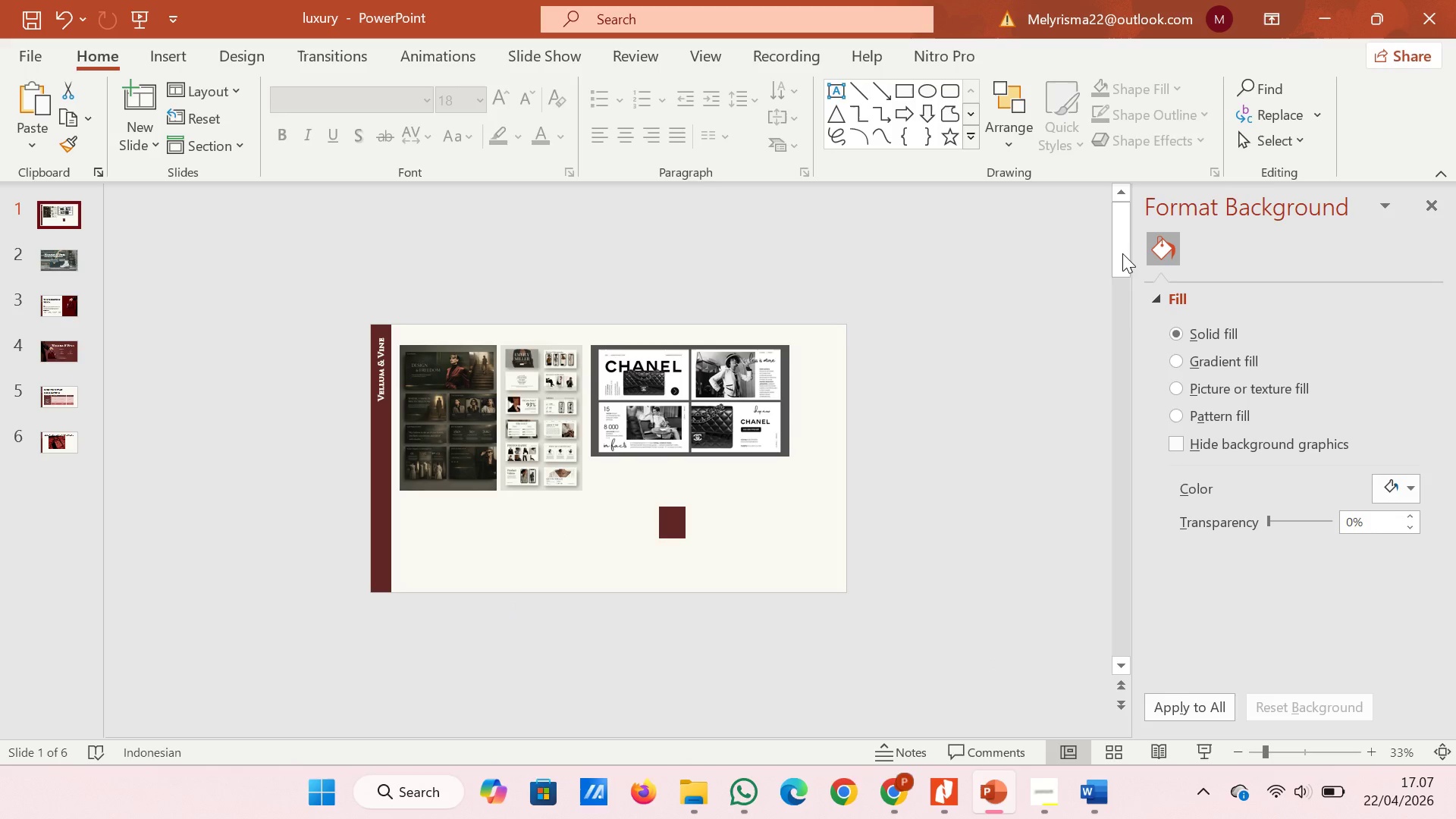 
left_click_drag(start_coordinate=[1122, 253], to_coordinate=[1147, 382])
 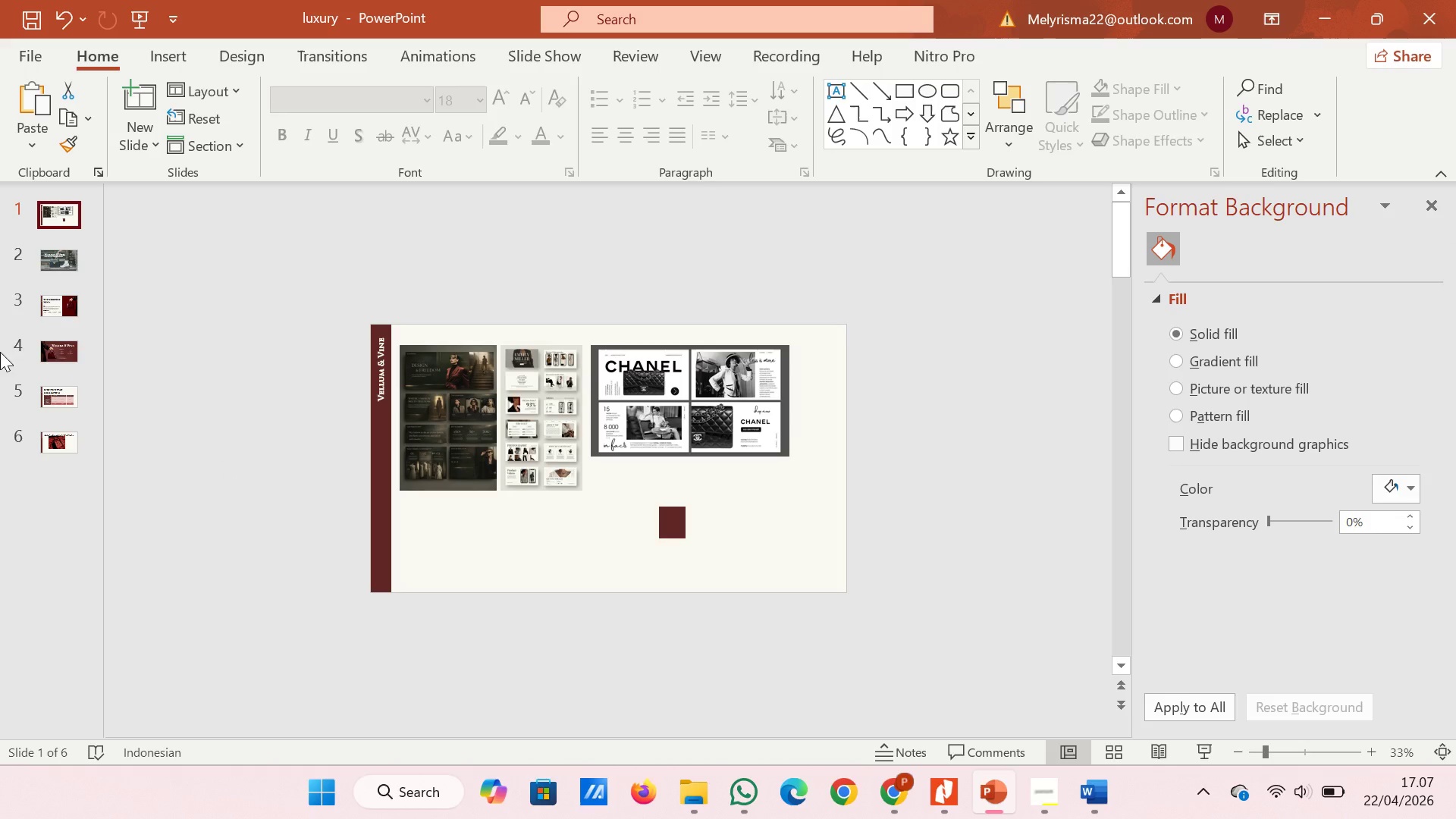 
scroll: coordinate [1074, 357], scroll_direction: down, amount: 7.0
 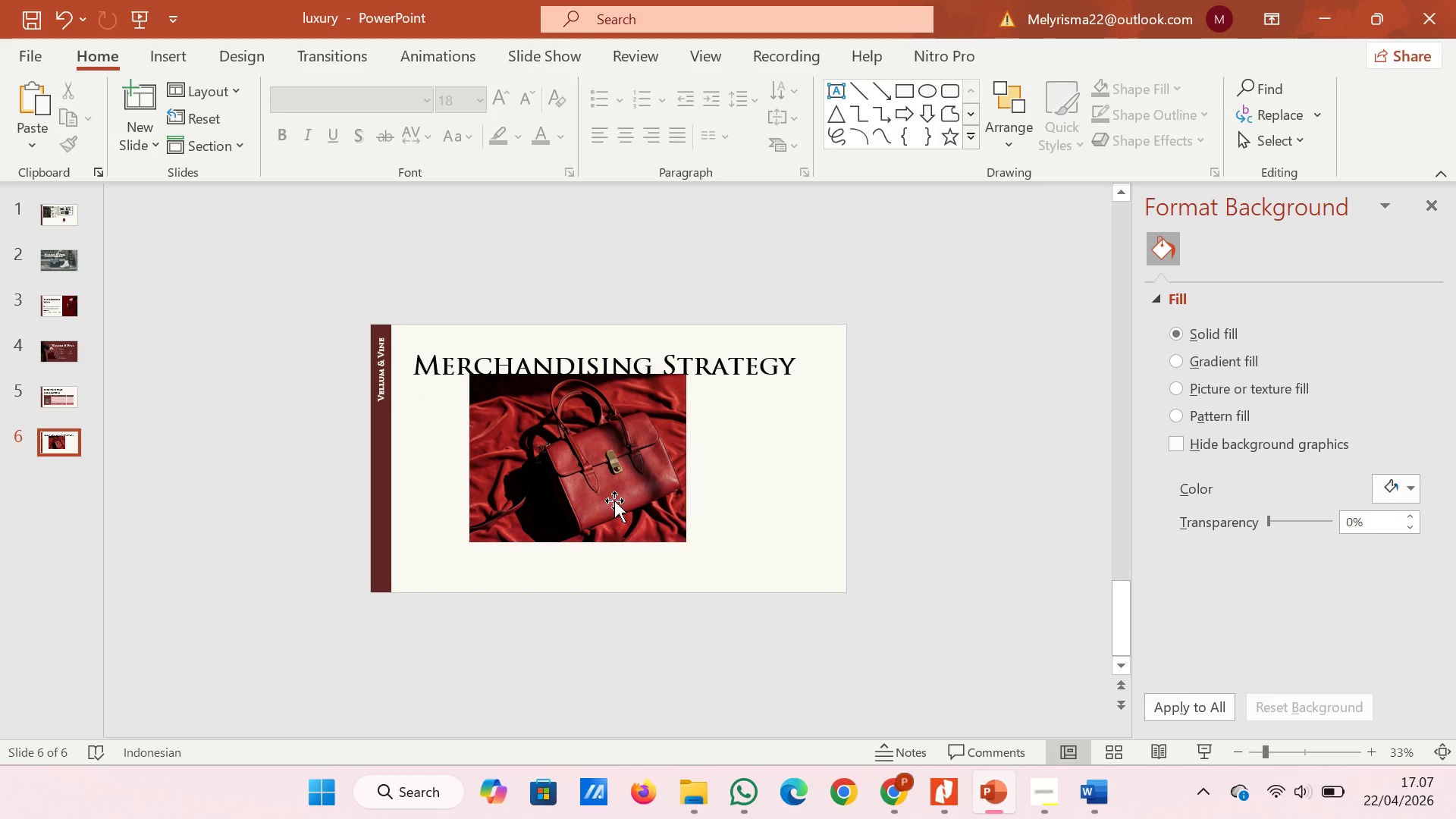 
left_click([613, 494])
 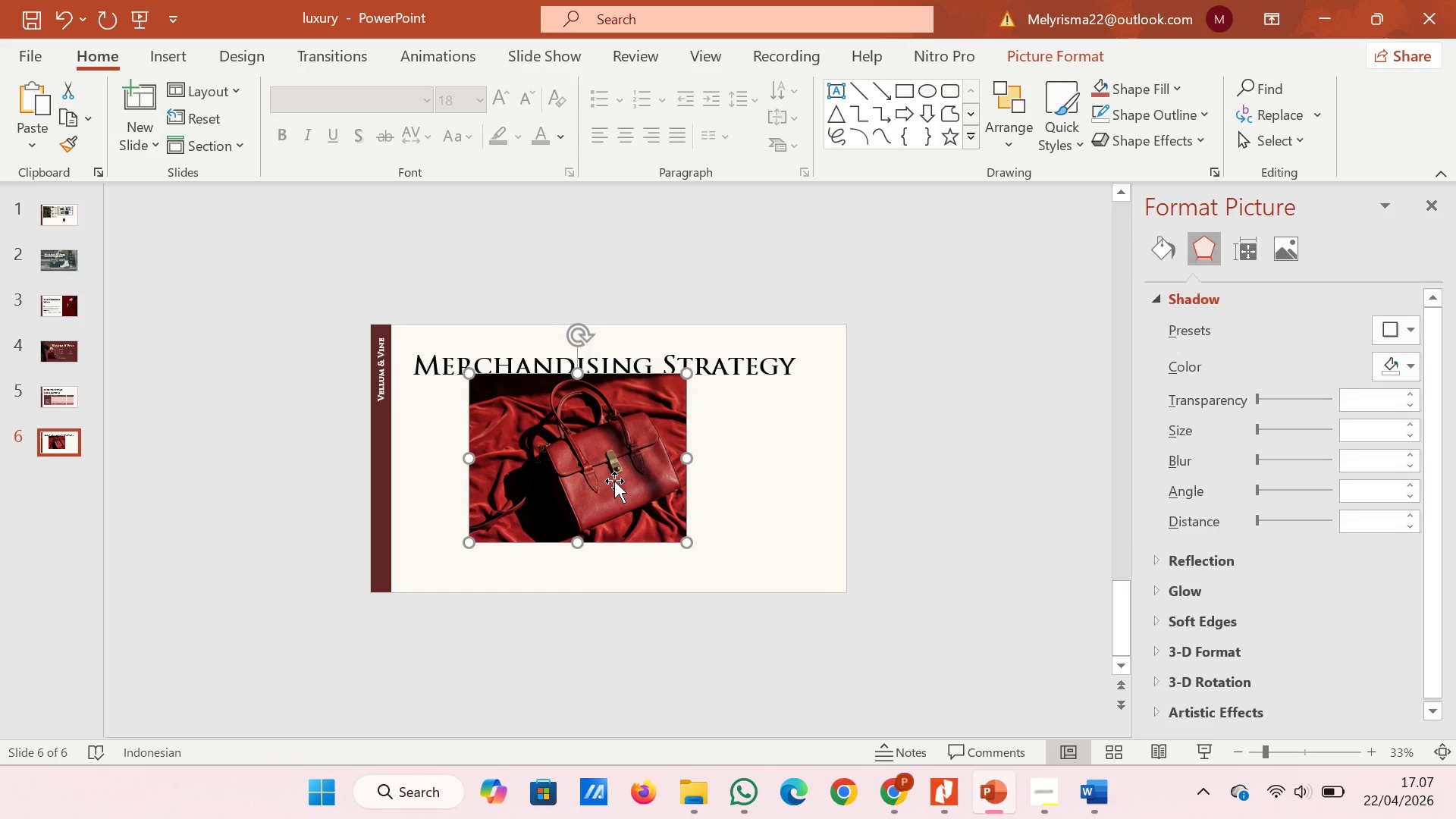 
left_click_drag(start_coordinate=[614, 481], to_coordinate=[556, 500])
 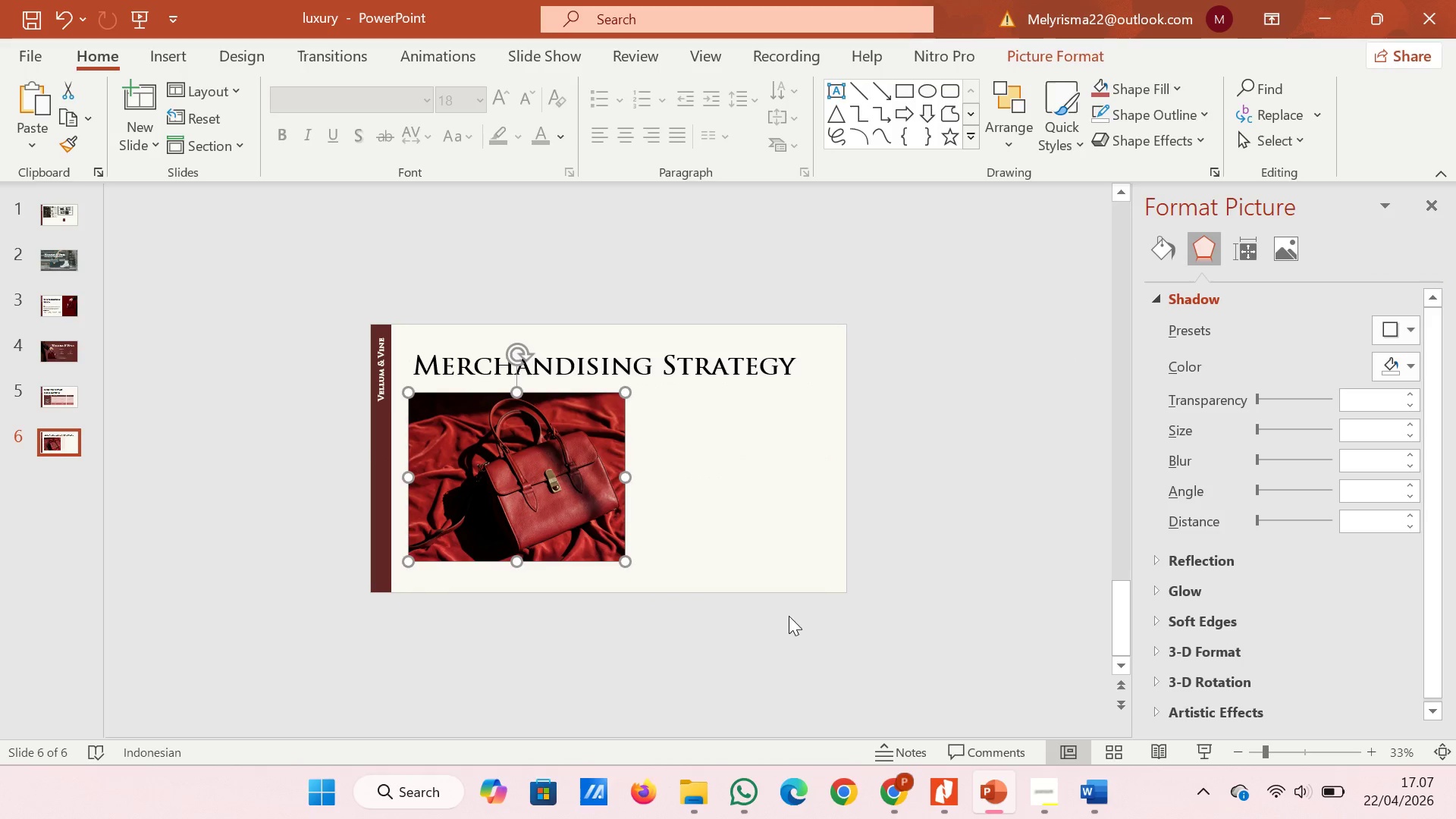 
left_click_drag(start_coordinate=[789, 616], to_coordinate=[1102, 799])
 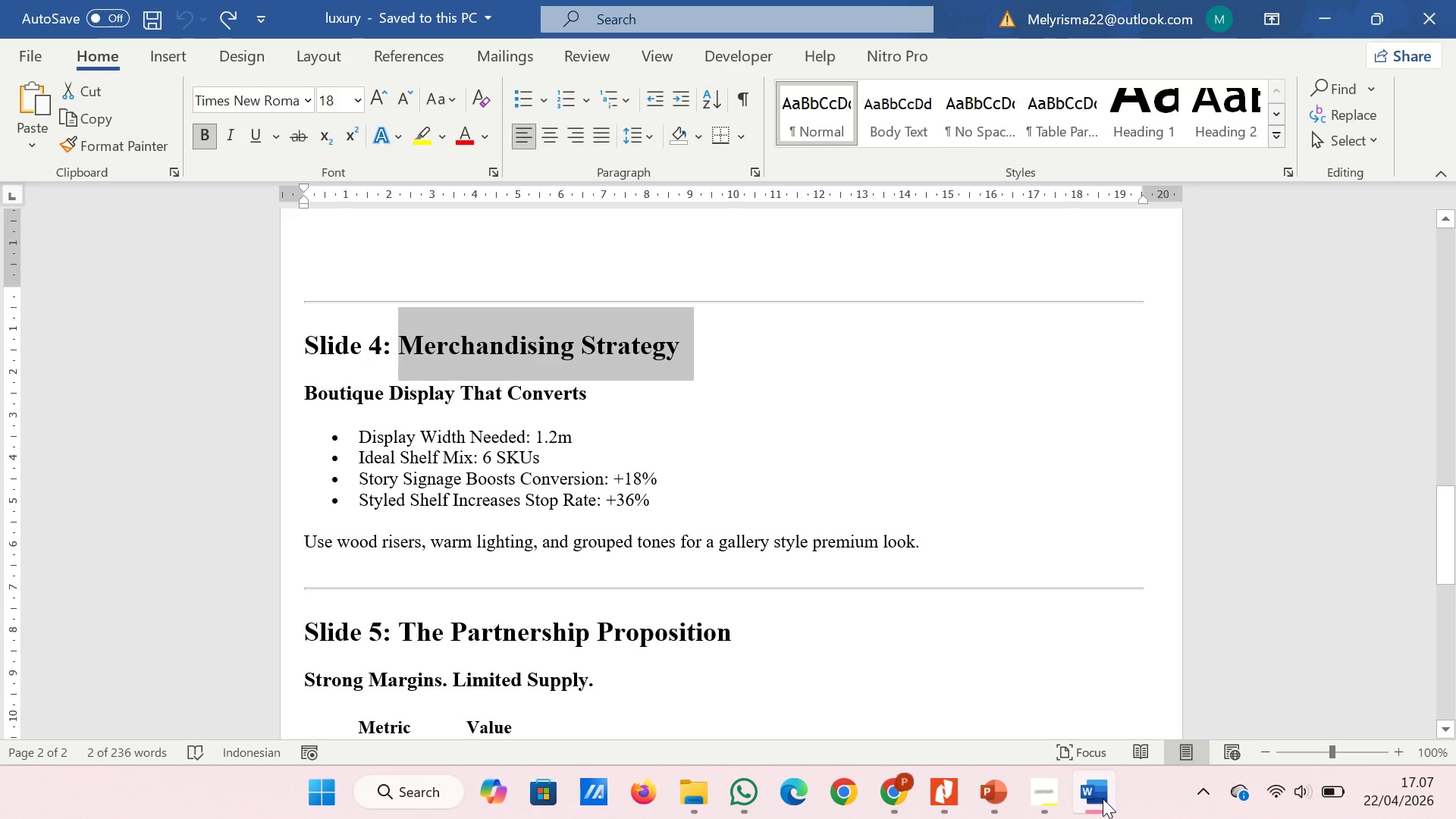 
left_click([1102, 799])
 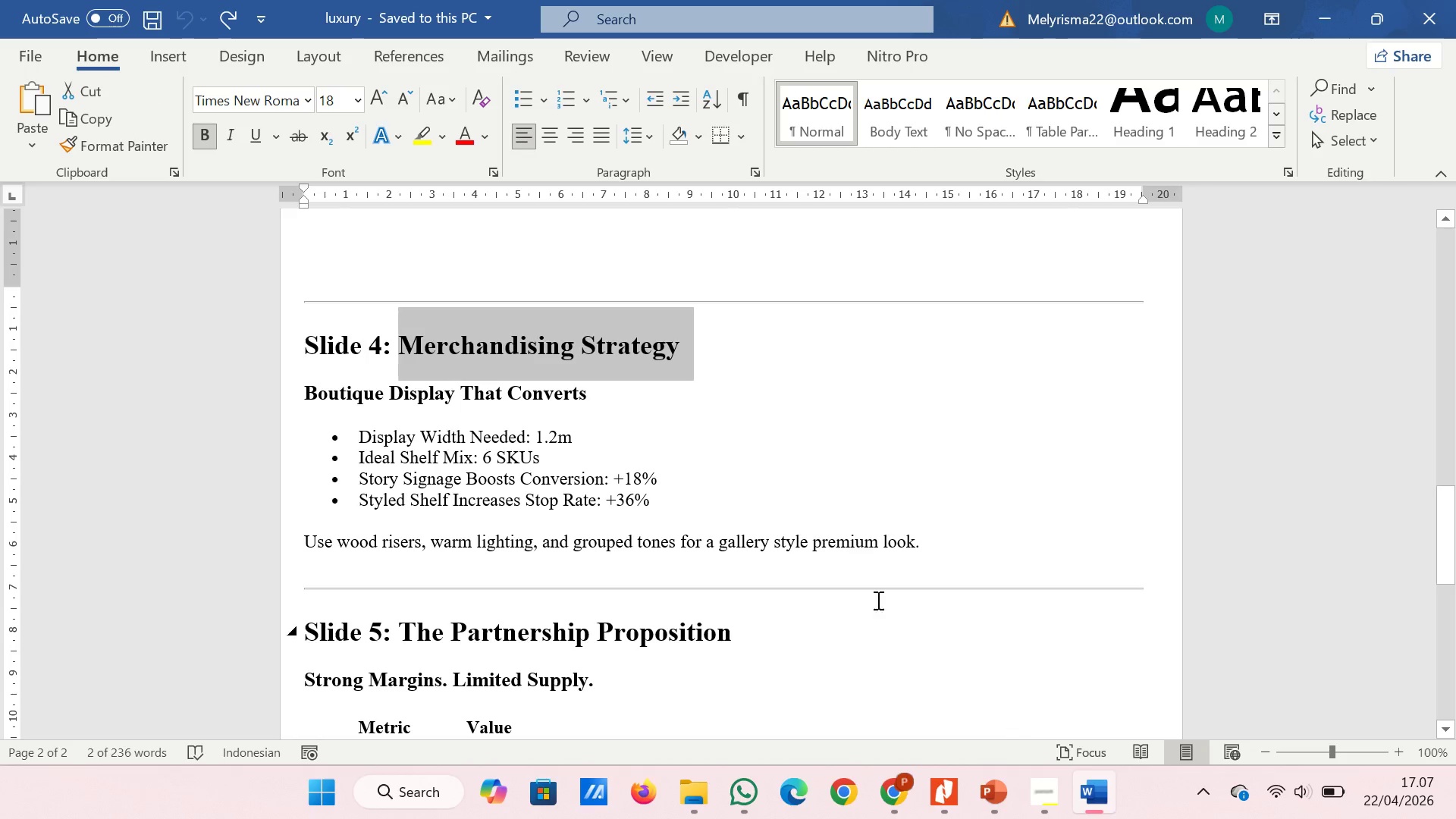 
left_click([728, 488])
 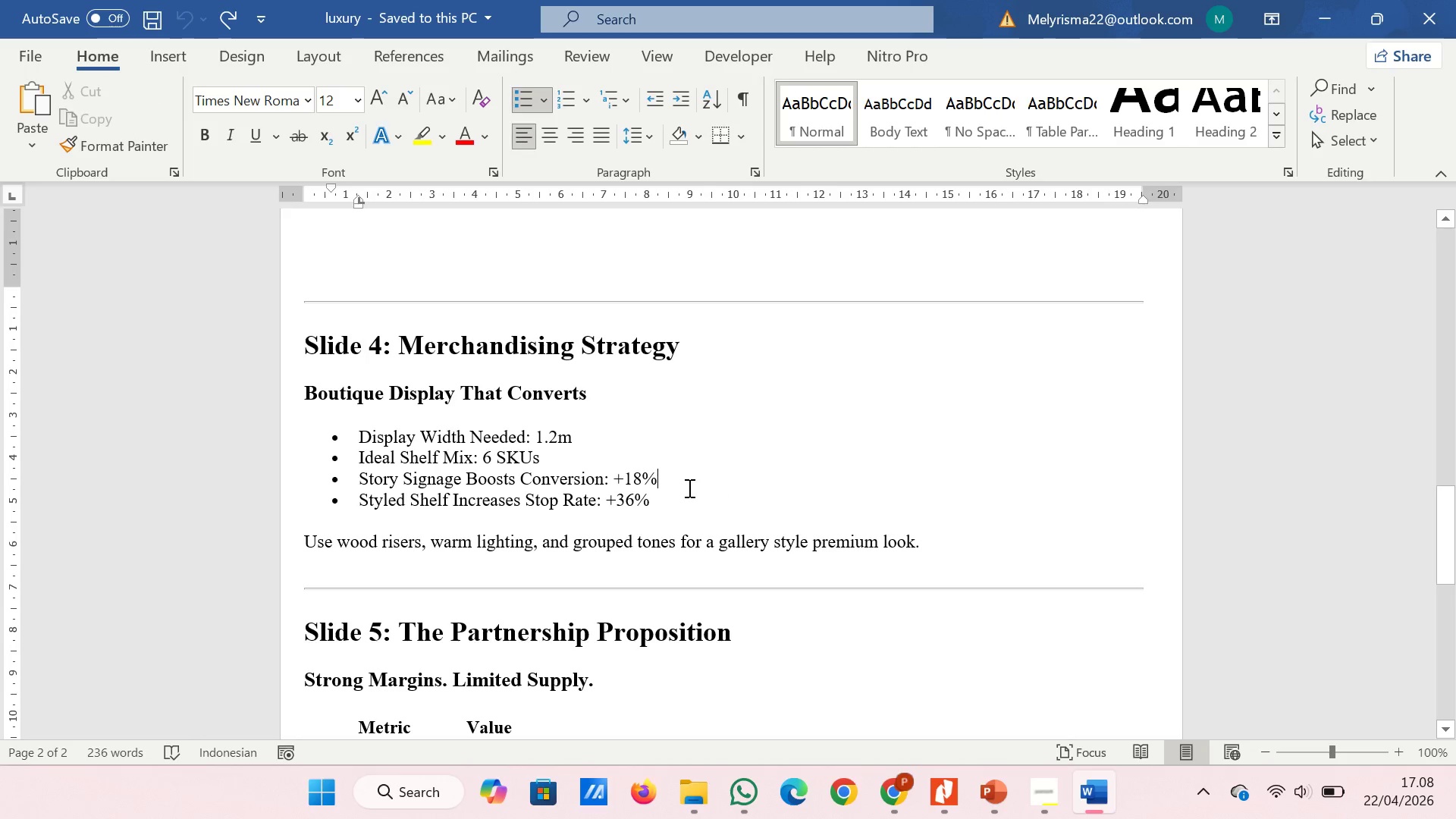 
wait(7.58)
 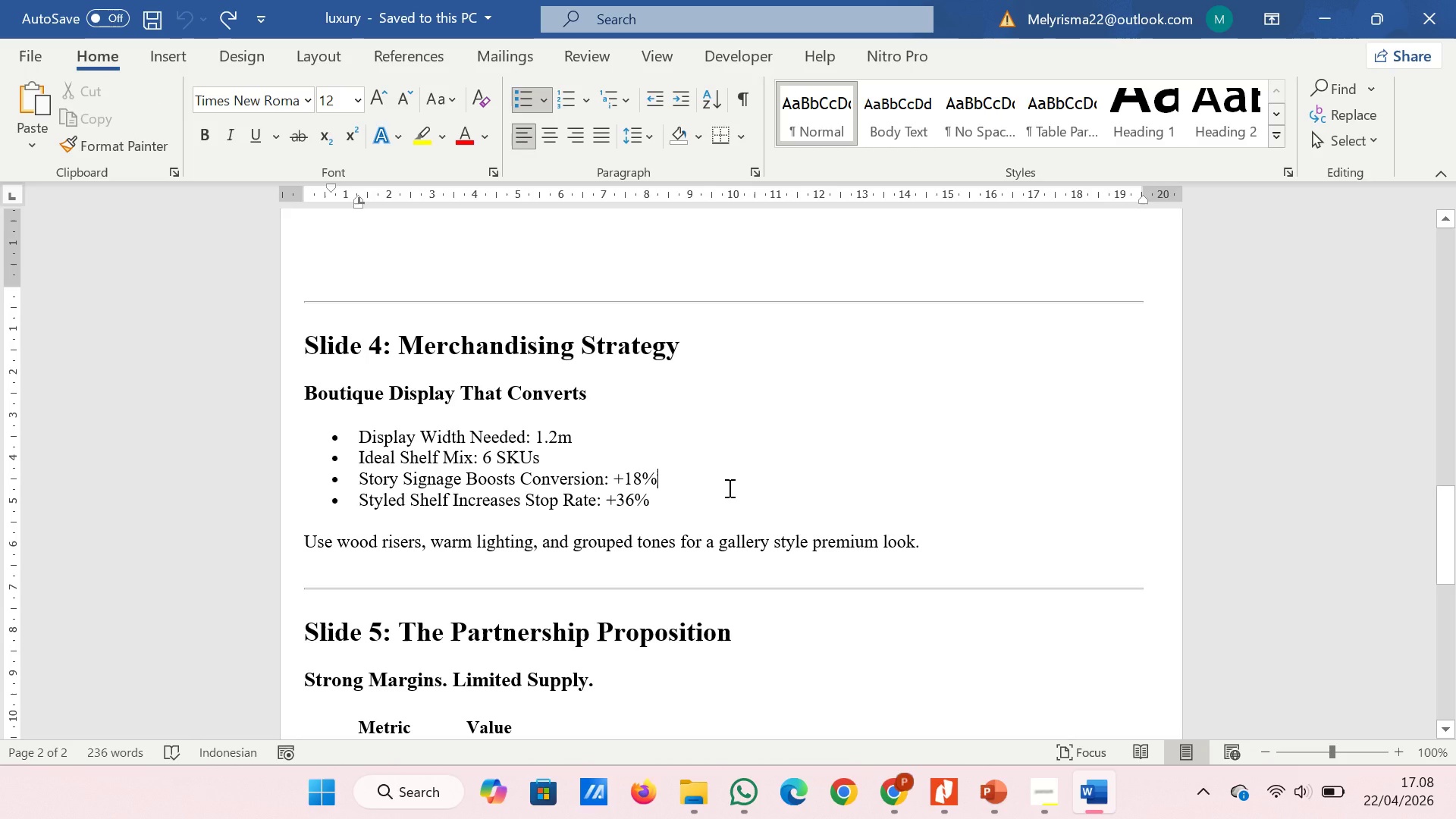 
left_click_drag(start_coordinate=[303, 396], to_coordinate=[578, 388])
 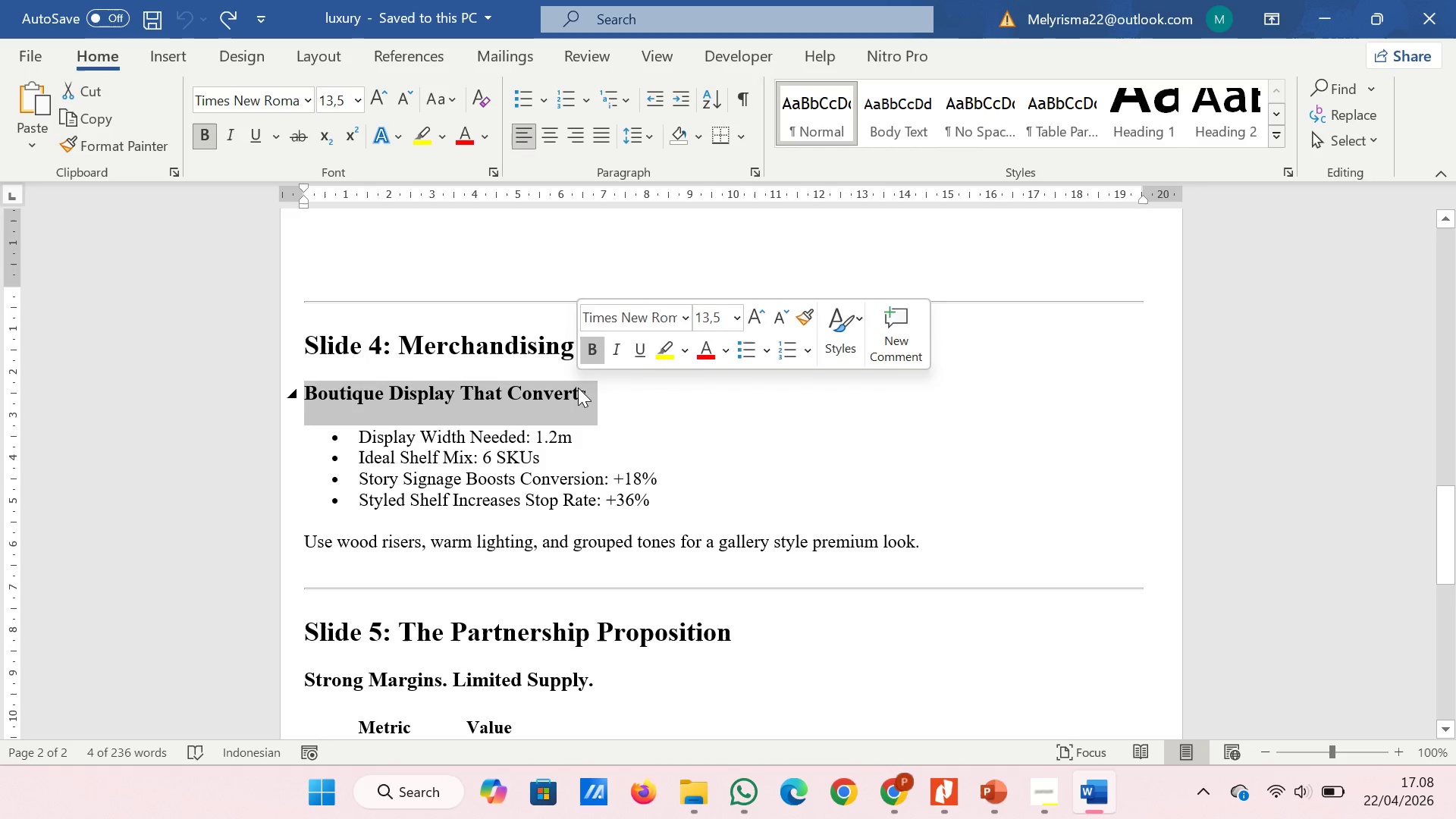 
right_click([578, 388])
 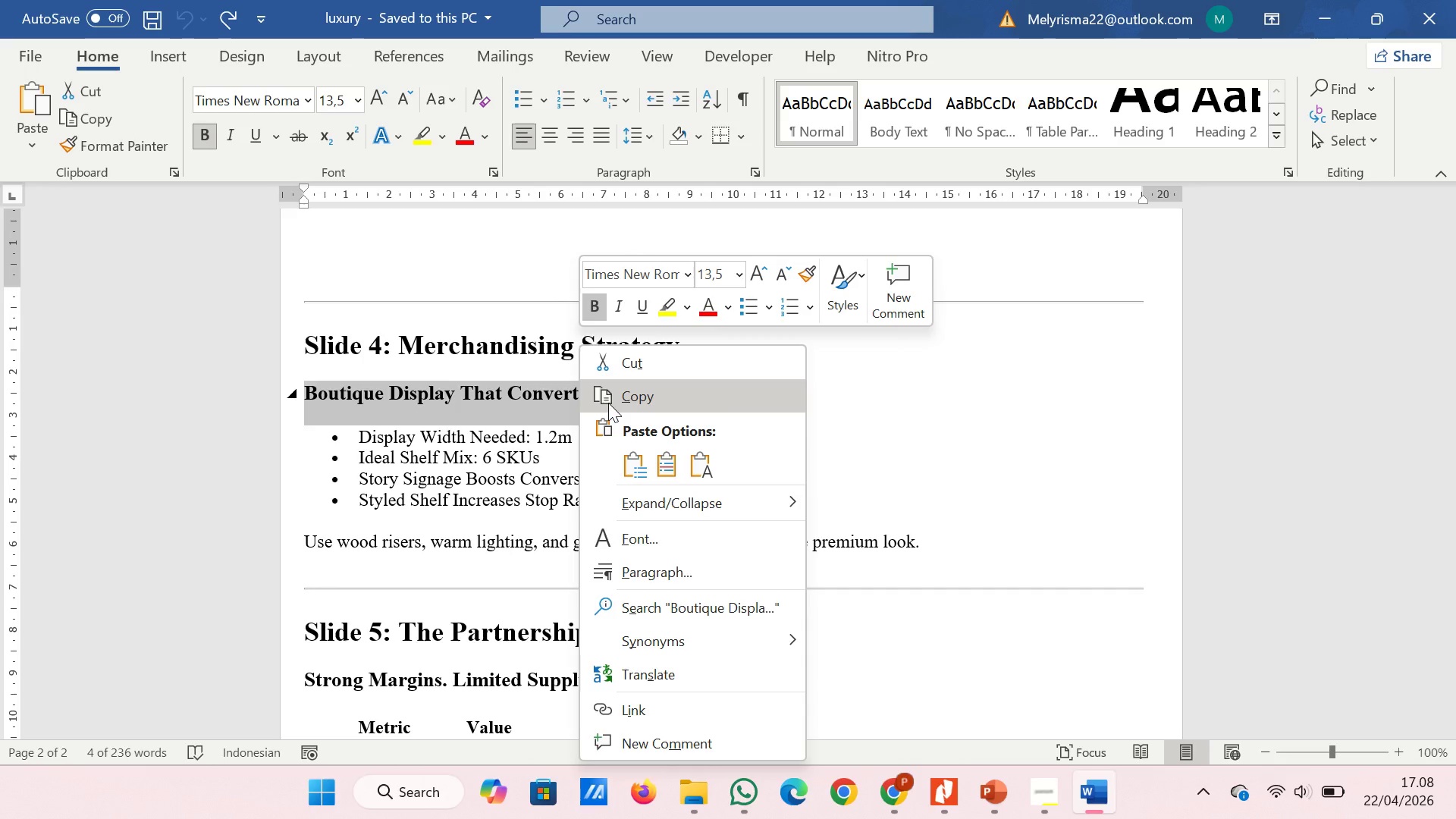 
left_click([608, 403])
 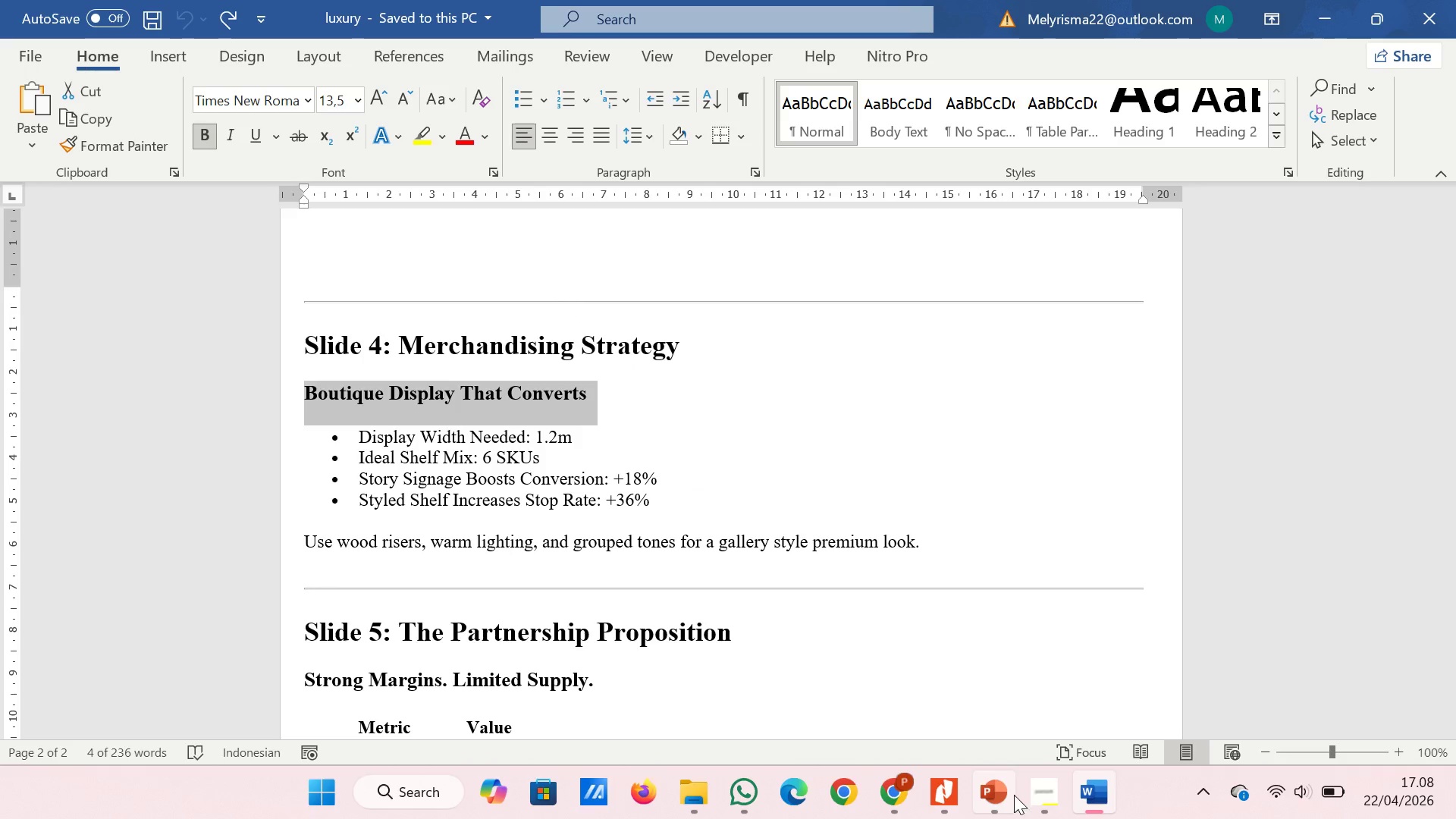 
left_click([1007, 795])
 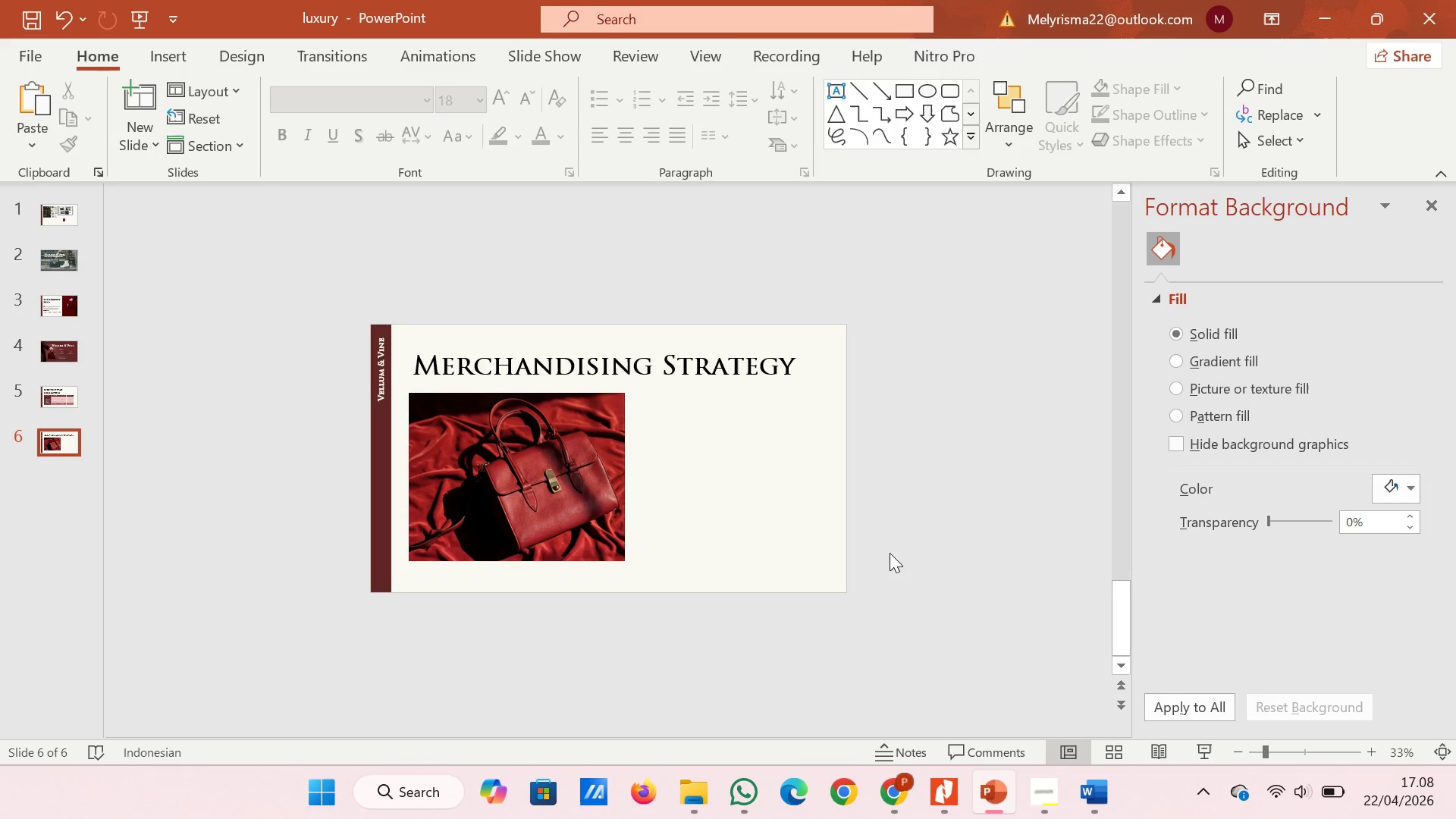 
right_click([886, 534])
 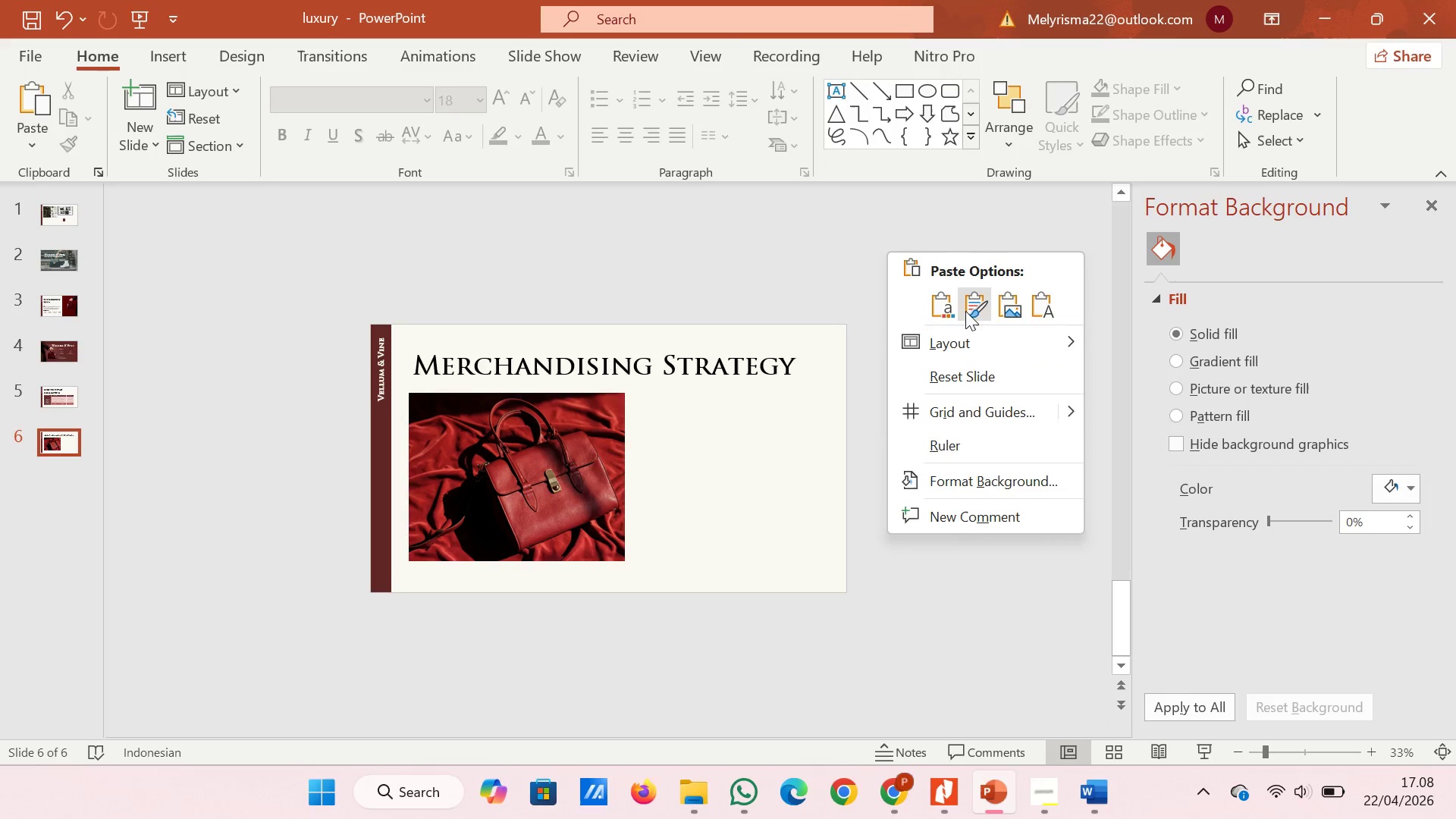 
left_click([1035, 310])
 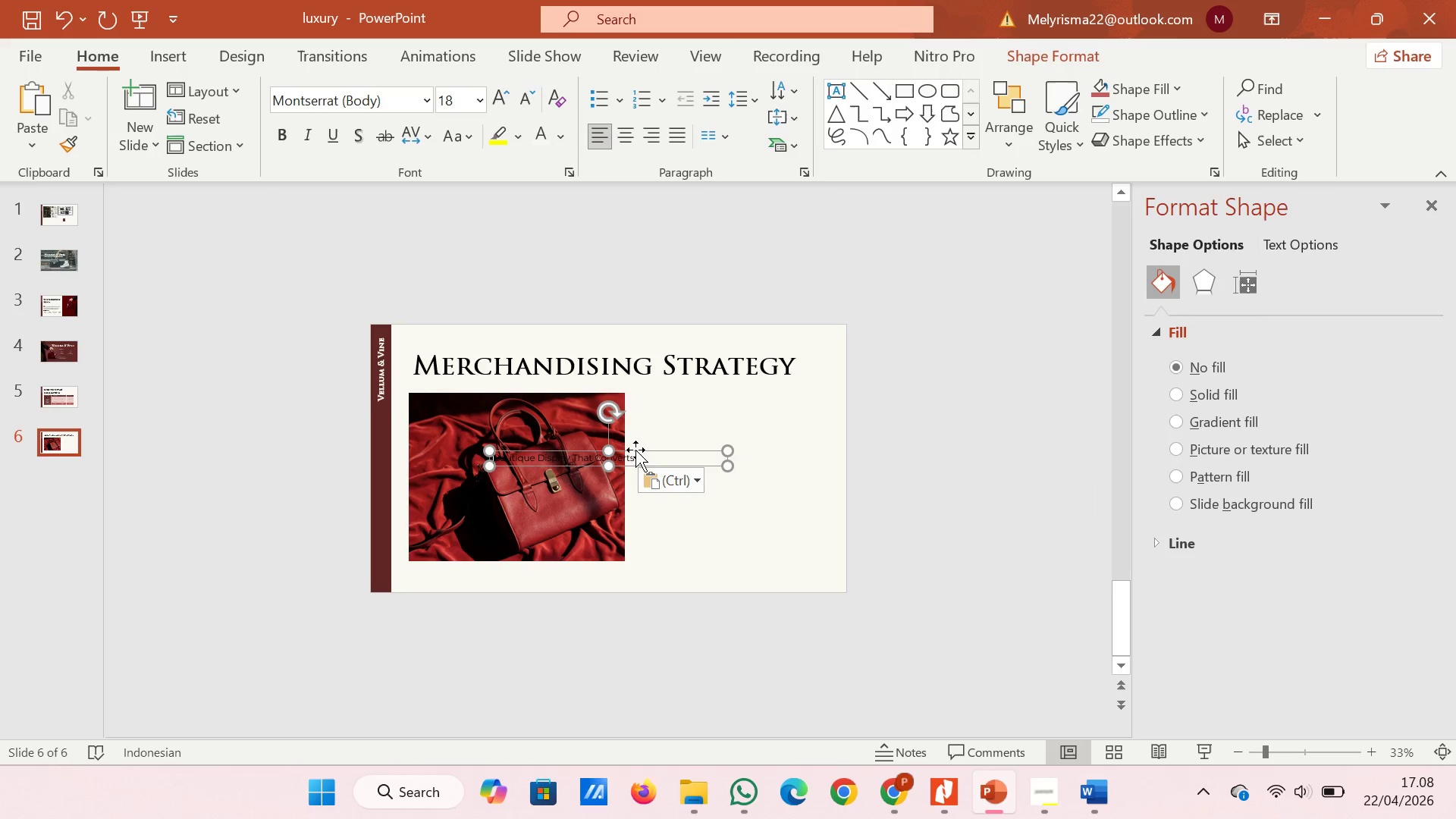 
left_click_drag(start_coordinate=[651, 449], to_coordinate=[572, 374])
 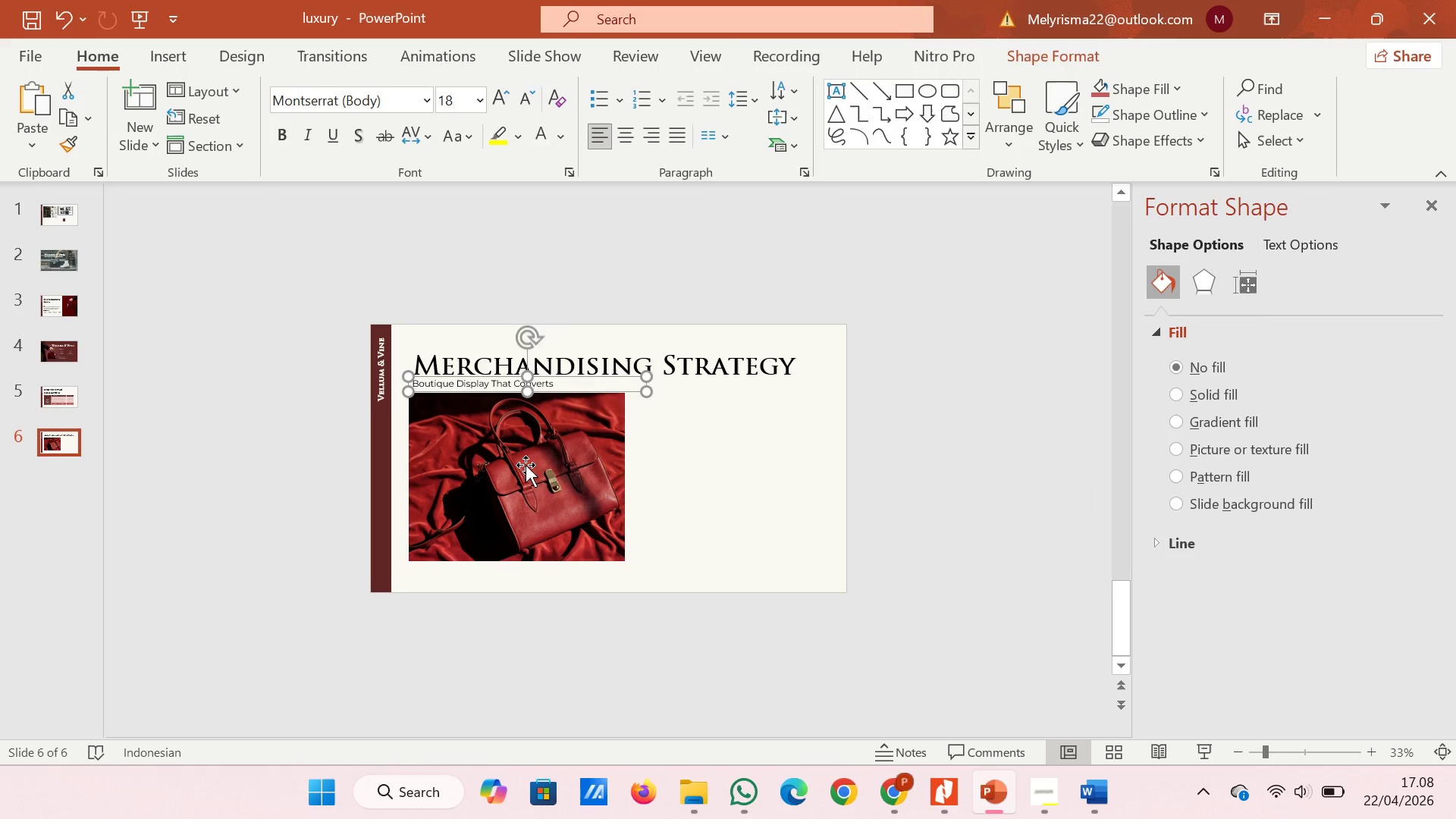 
left_click([526, 465])
 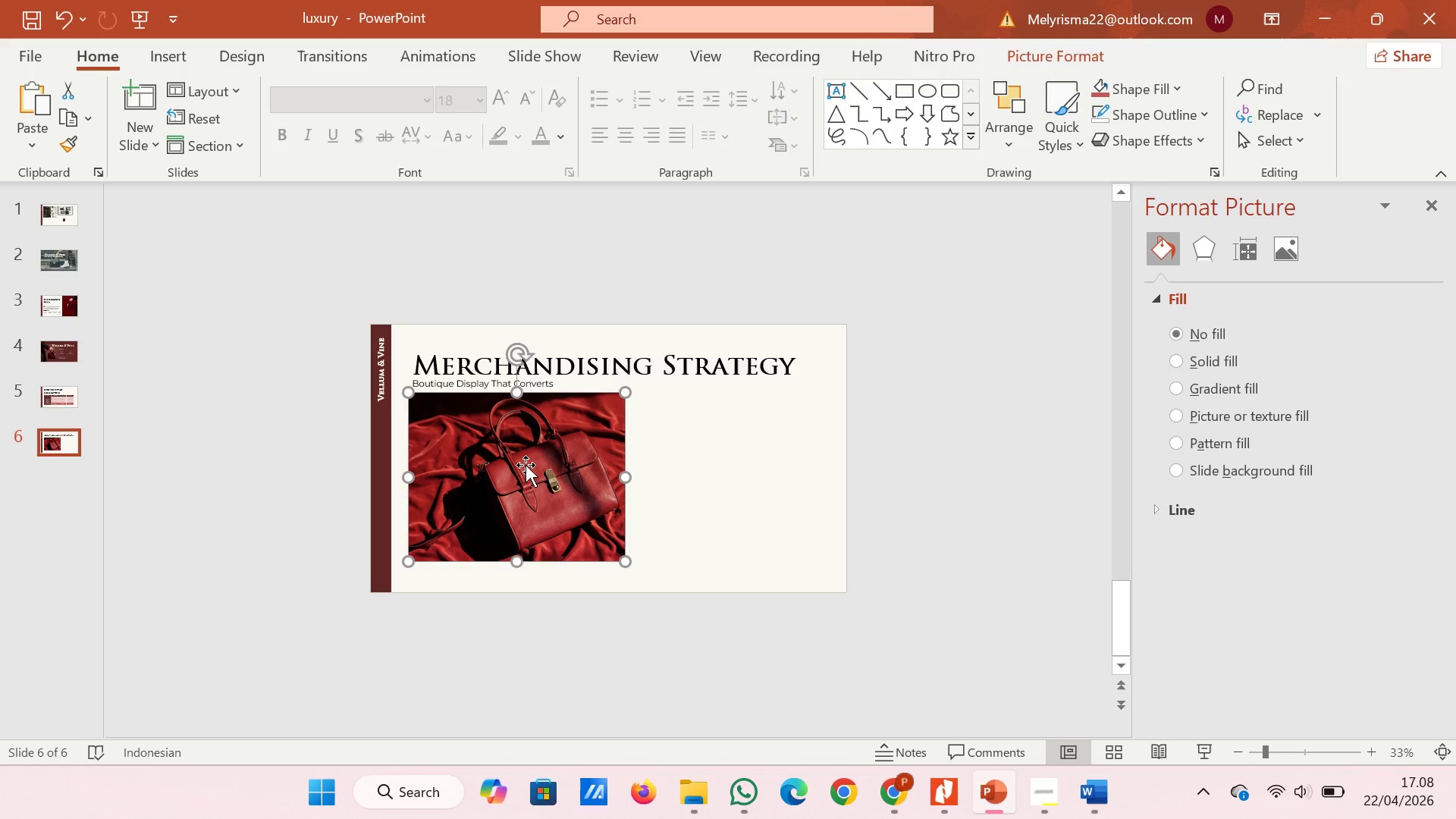 
left_click_drag(start_coordinate=[526, 465], to_coordinate=[526, 479])
 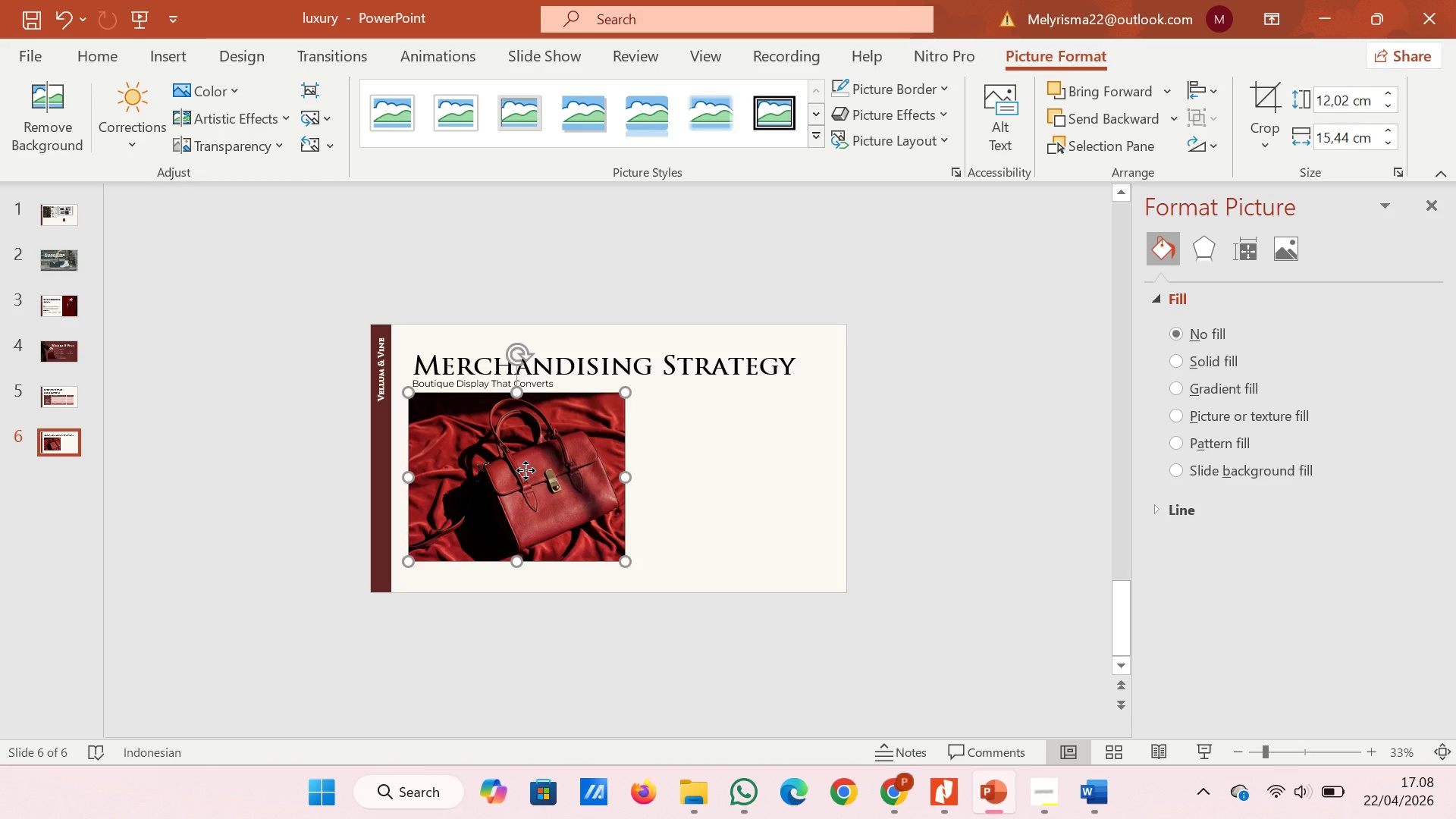 
left_click_drag(start_coordinate=[526, 469], to_coordinate=[525, 481])
 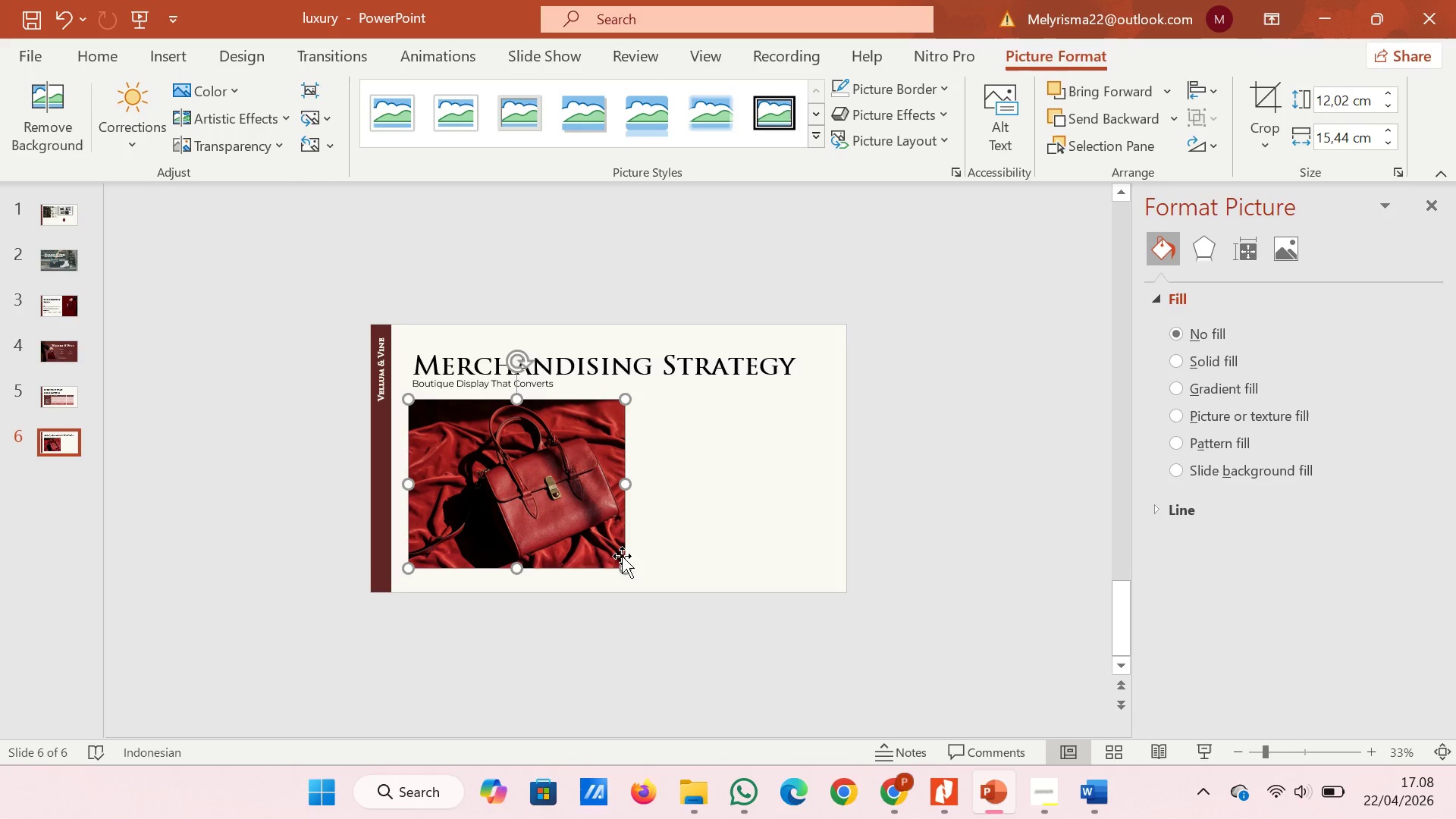 
left_click_drag(start_coordinate=[627, 566], to_coordinate=[608, 548])
 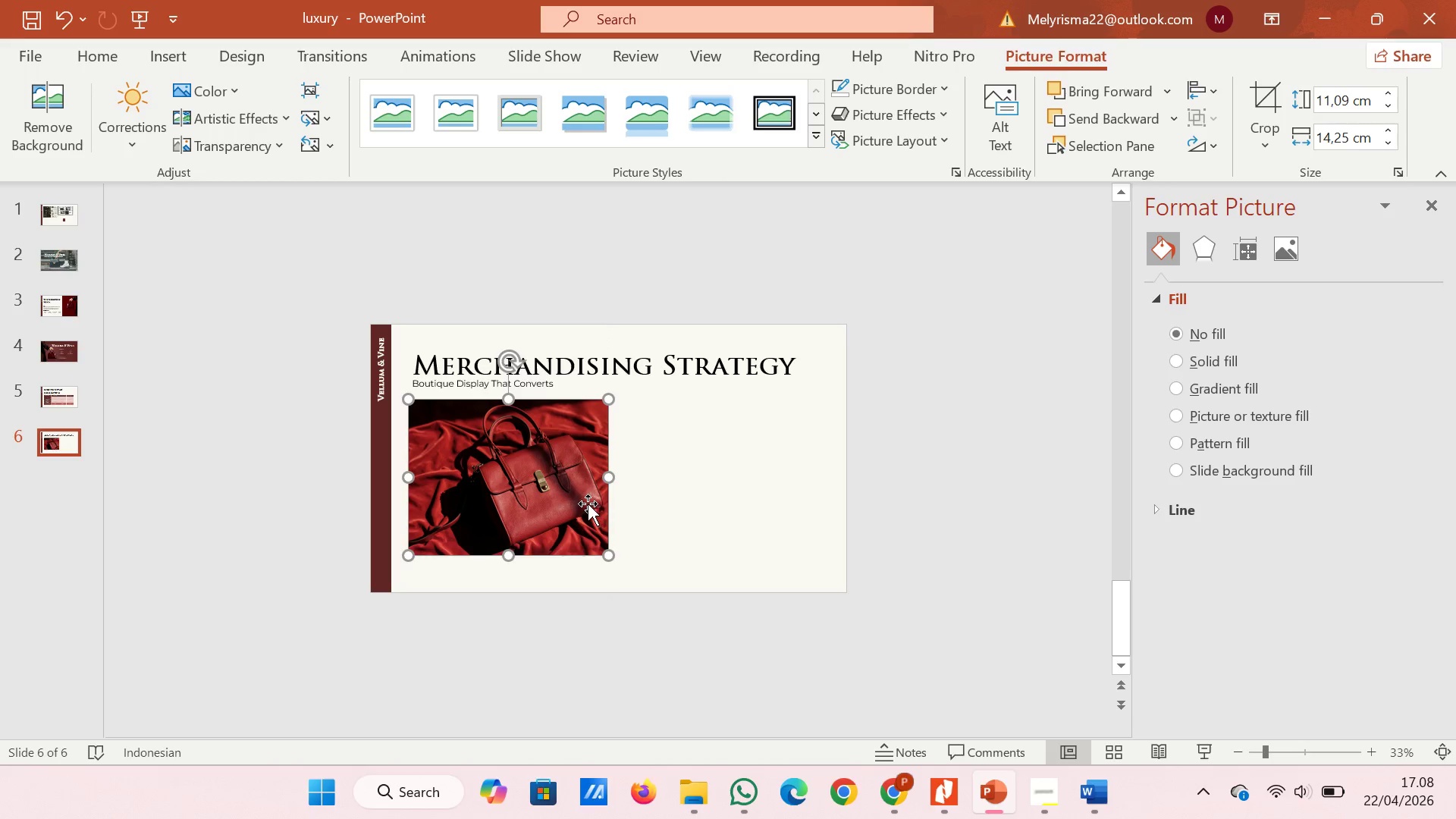 
left_click_drag(start_coordinate=[588, 504], to_coordinate=[589, 514])
 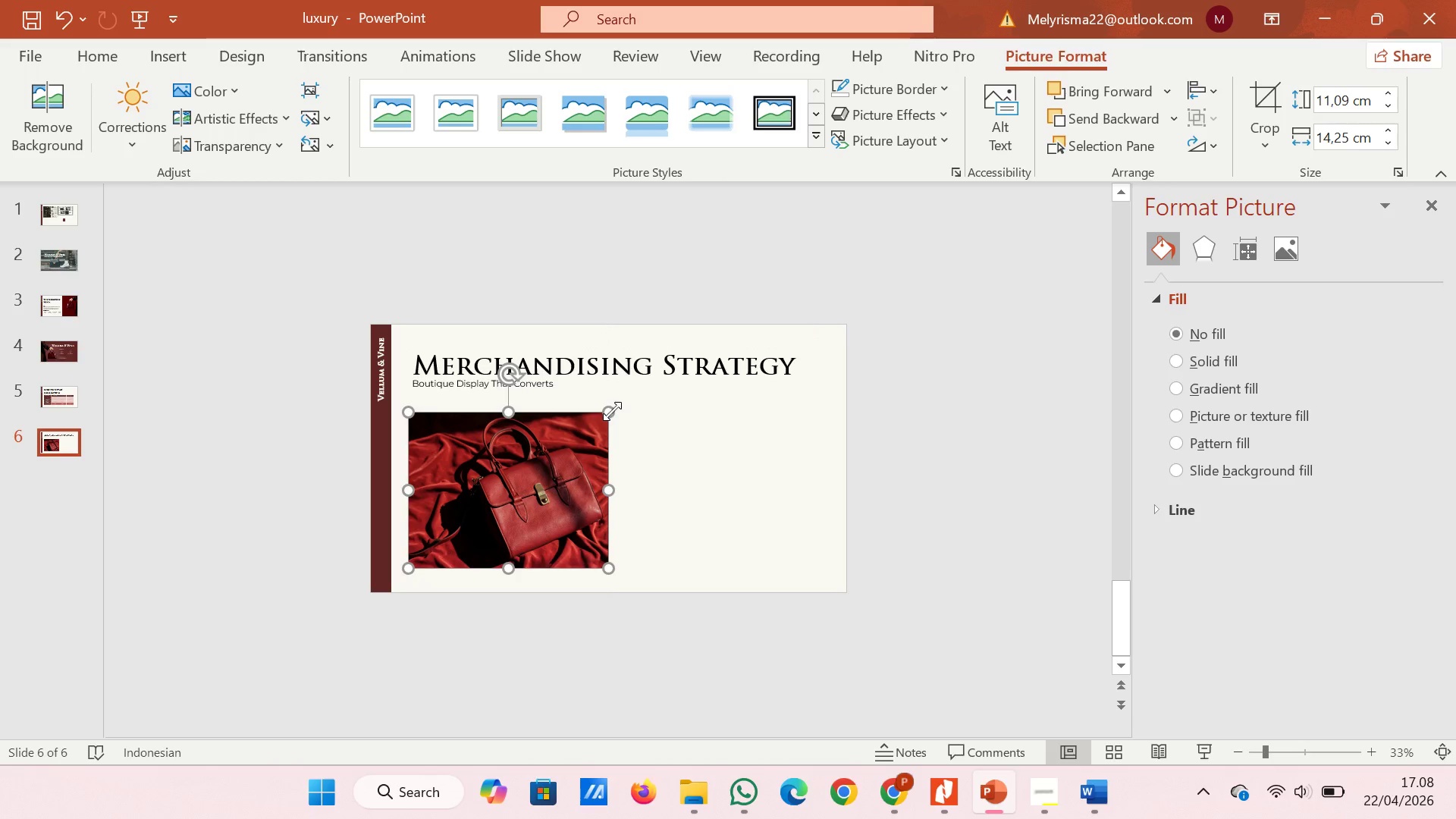 
left_click_drag(start_coordinate=[612, 411], to_coordinate=[621, 399])
 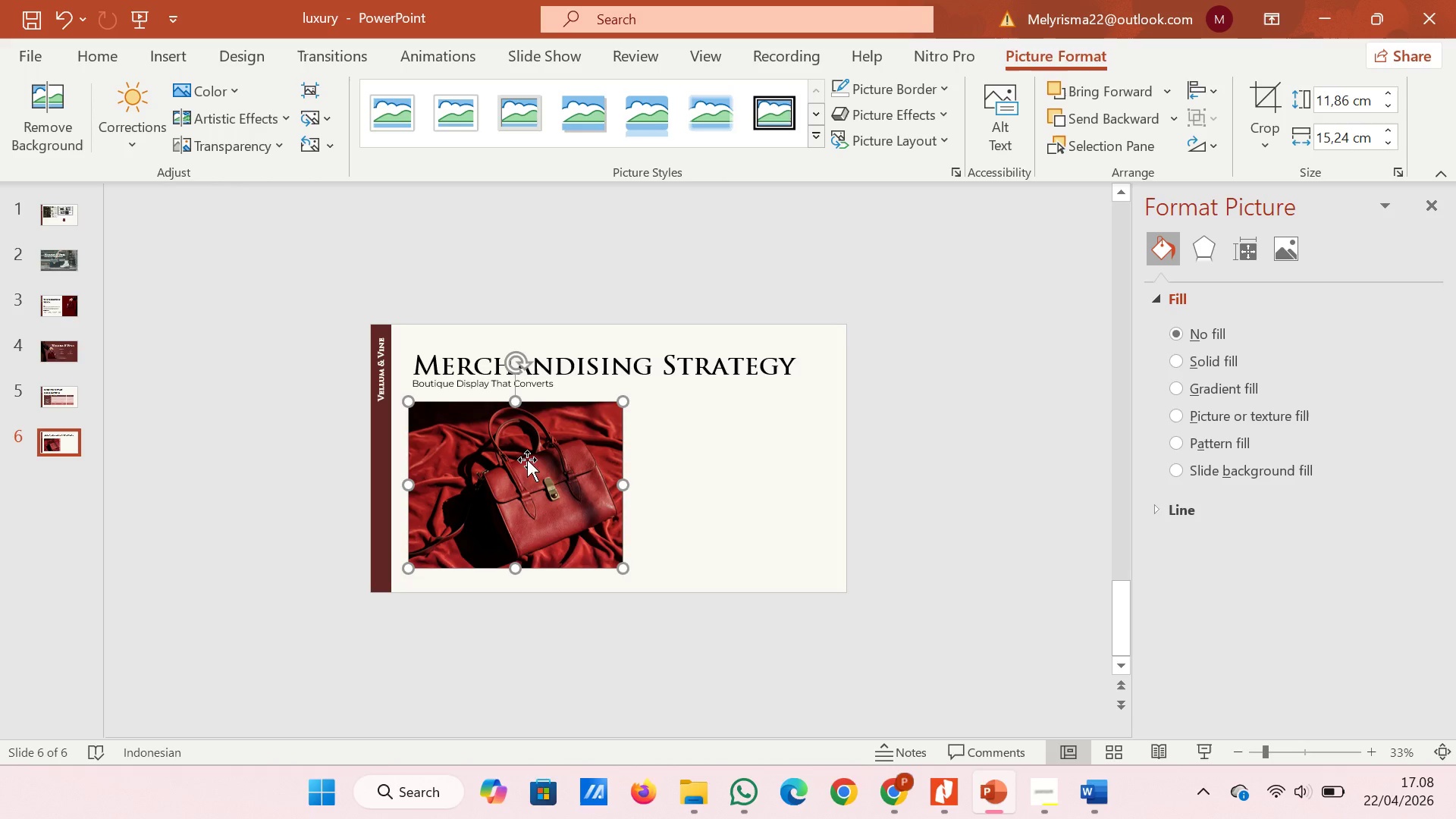 
left_click_drag(start_coordinate=[527, 460], to_coordinate=[525, 453])
 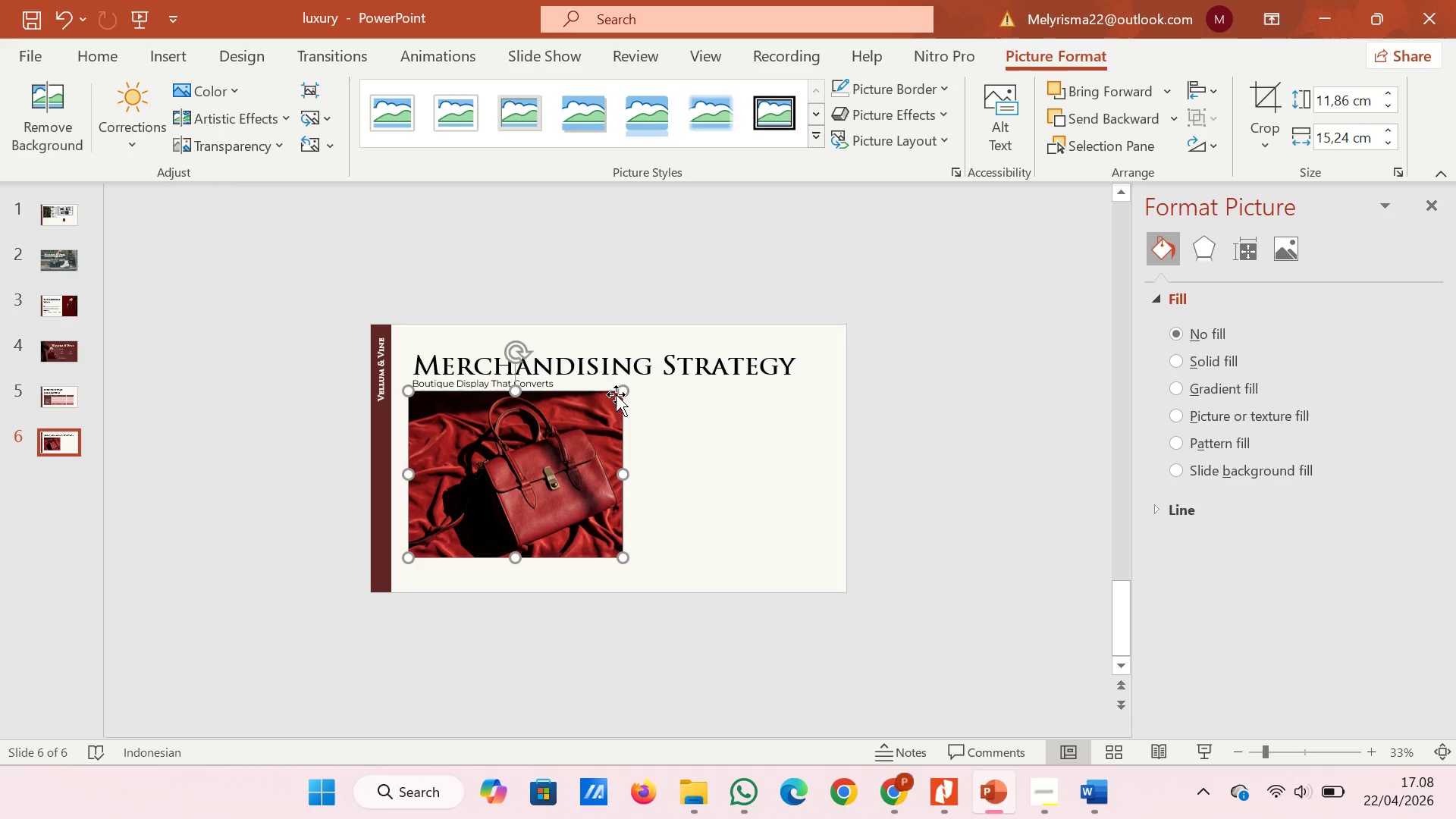 
left_click_drag(start_coordinate=[626, 392], to_coordinate=[619, 400])
 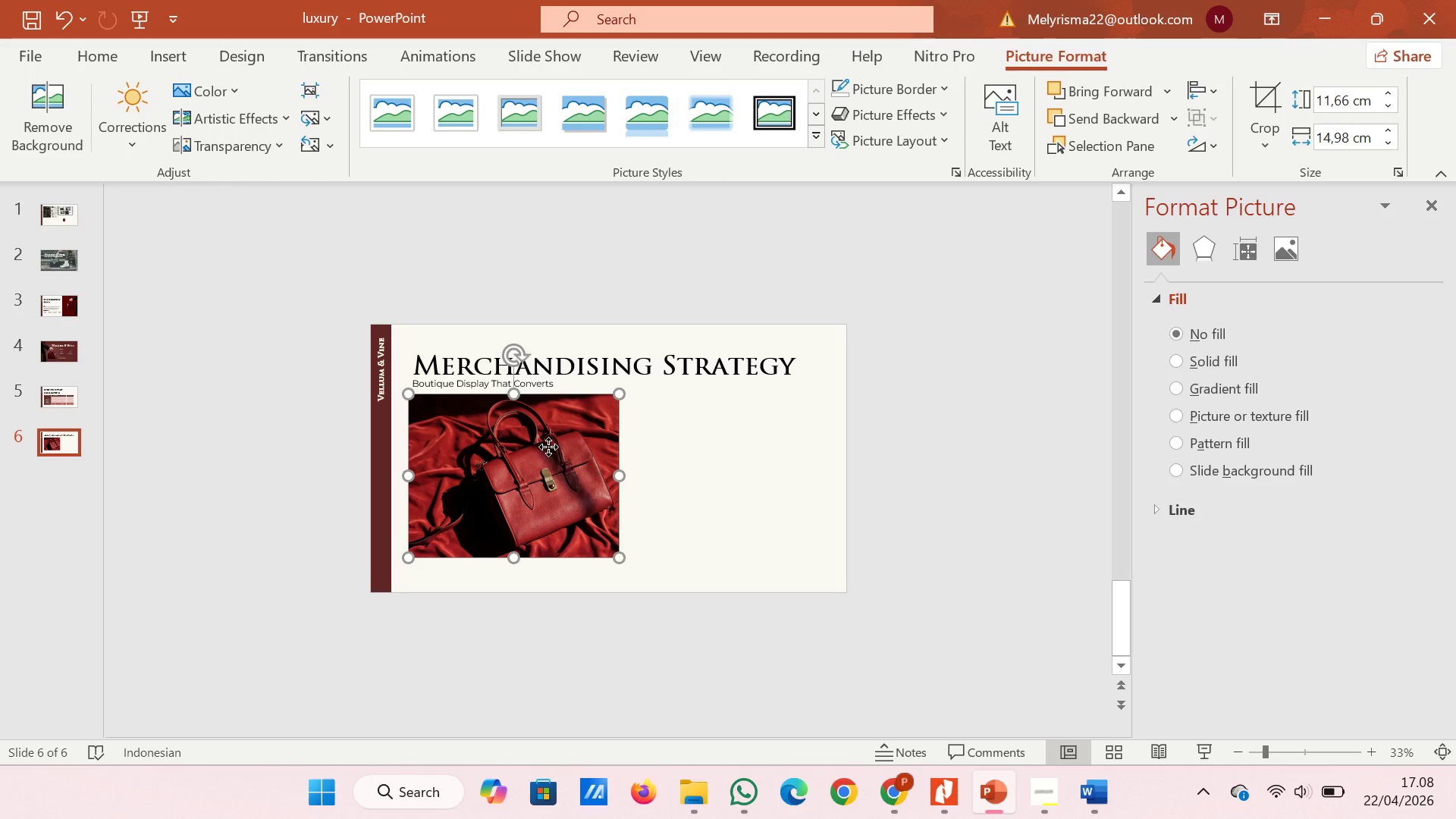 
left_click_drag(start_coordinate=[548, 447], to_coordinate=[552, 452])
 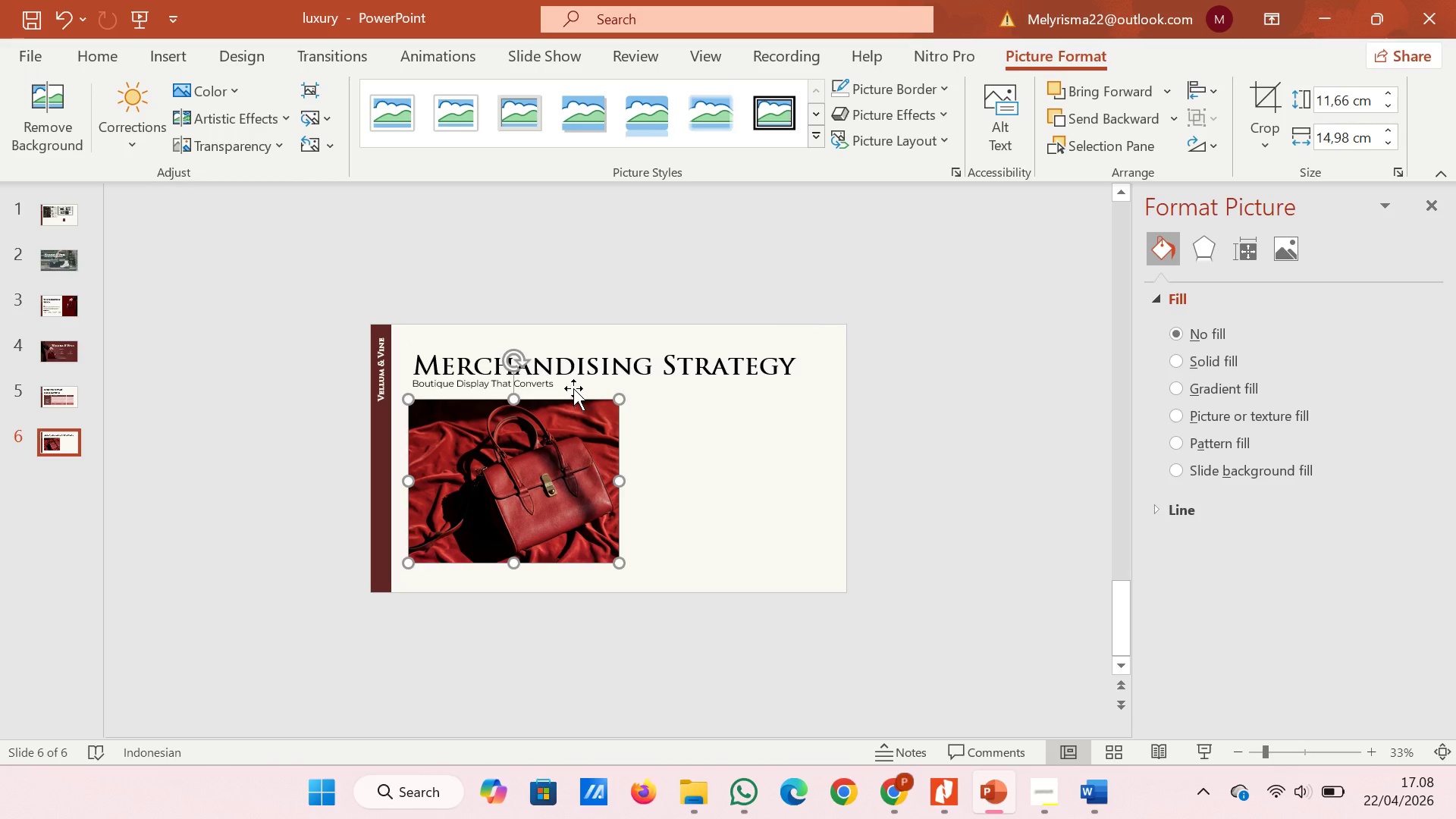 
left_click([573, 387])
 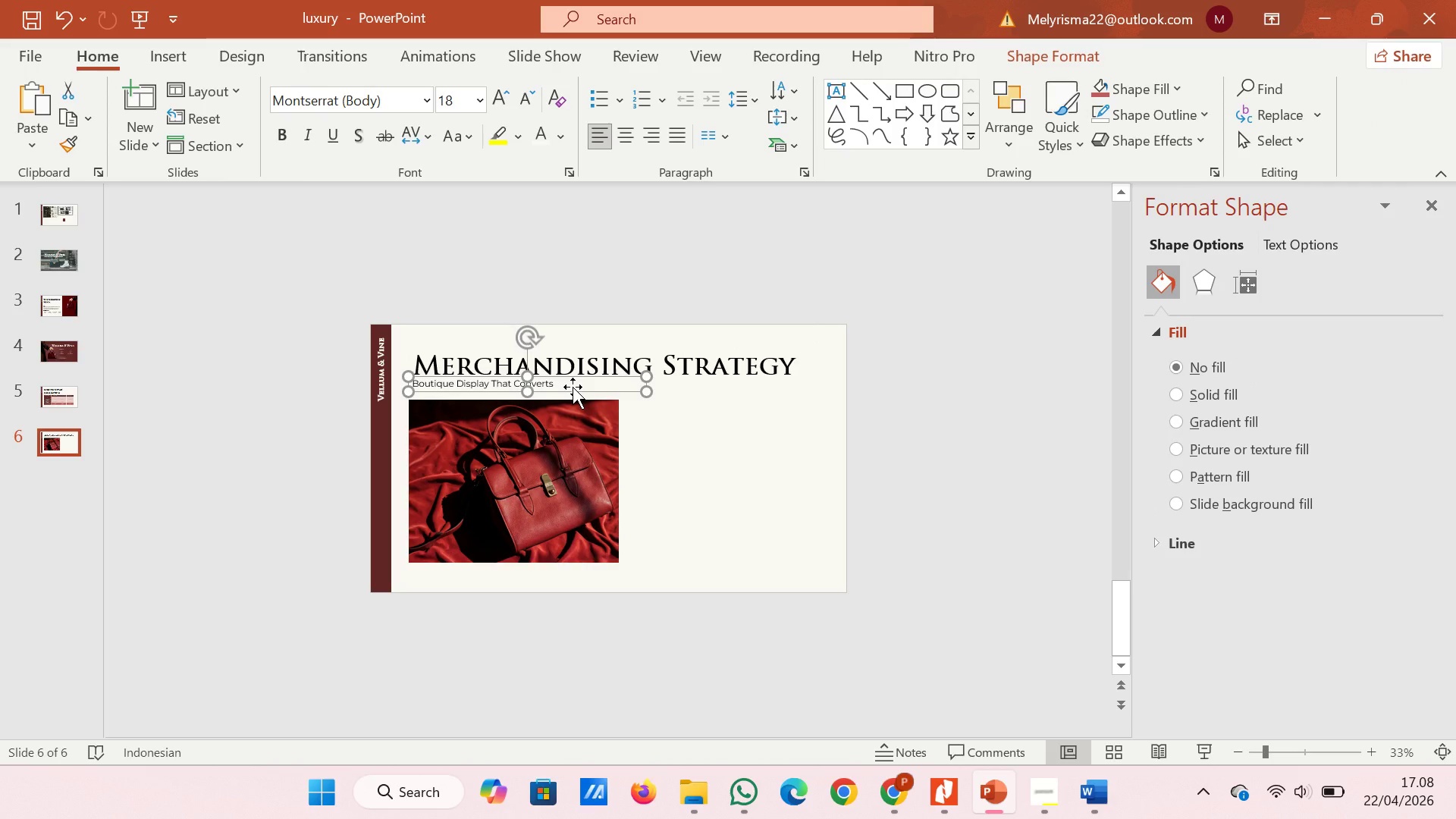 
key(ArrowDown)
 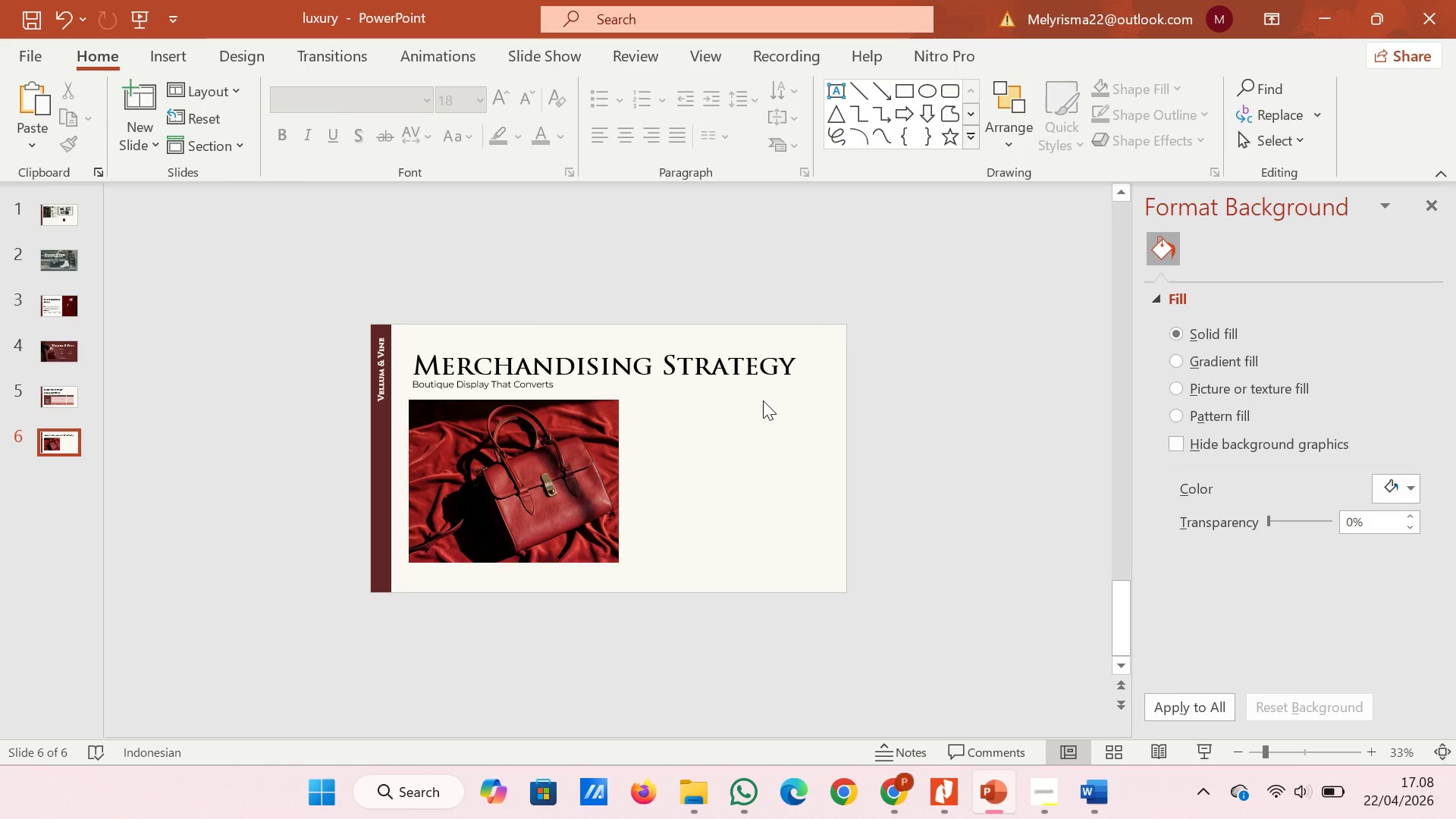 
left_click([663, 362])
 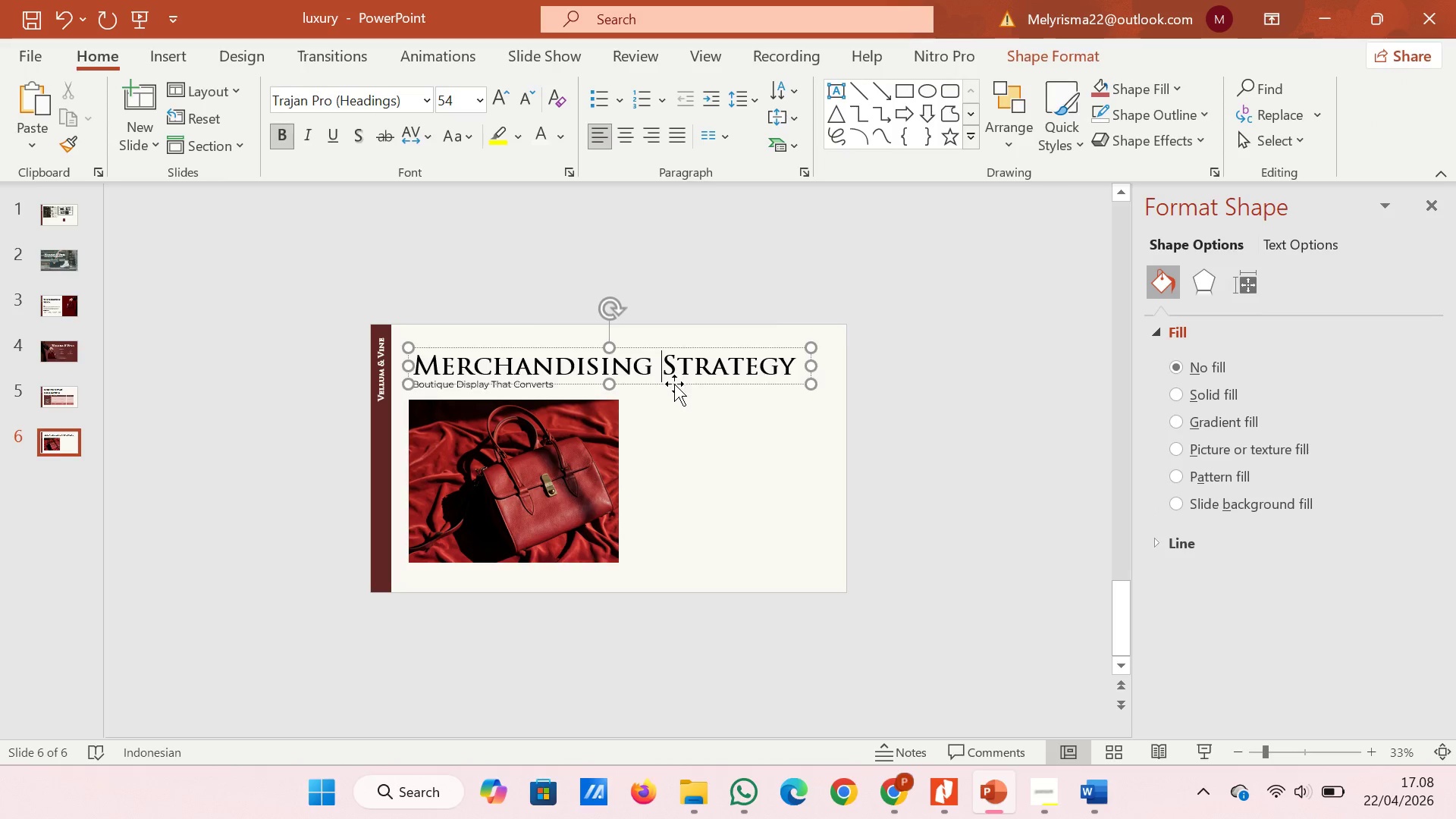 
left_click([674, 384])
 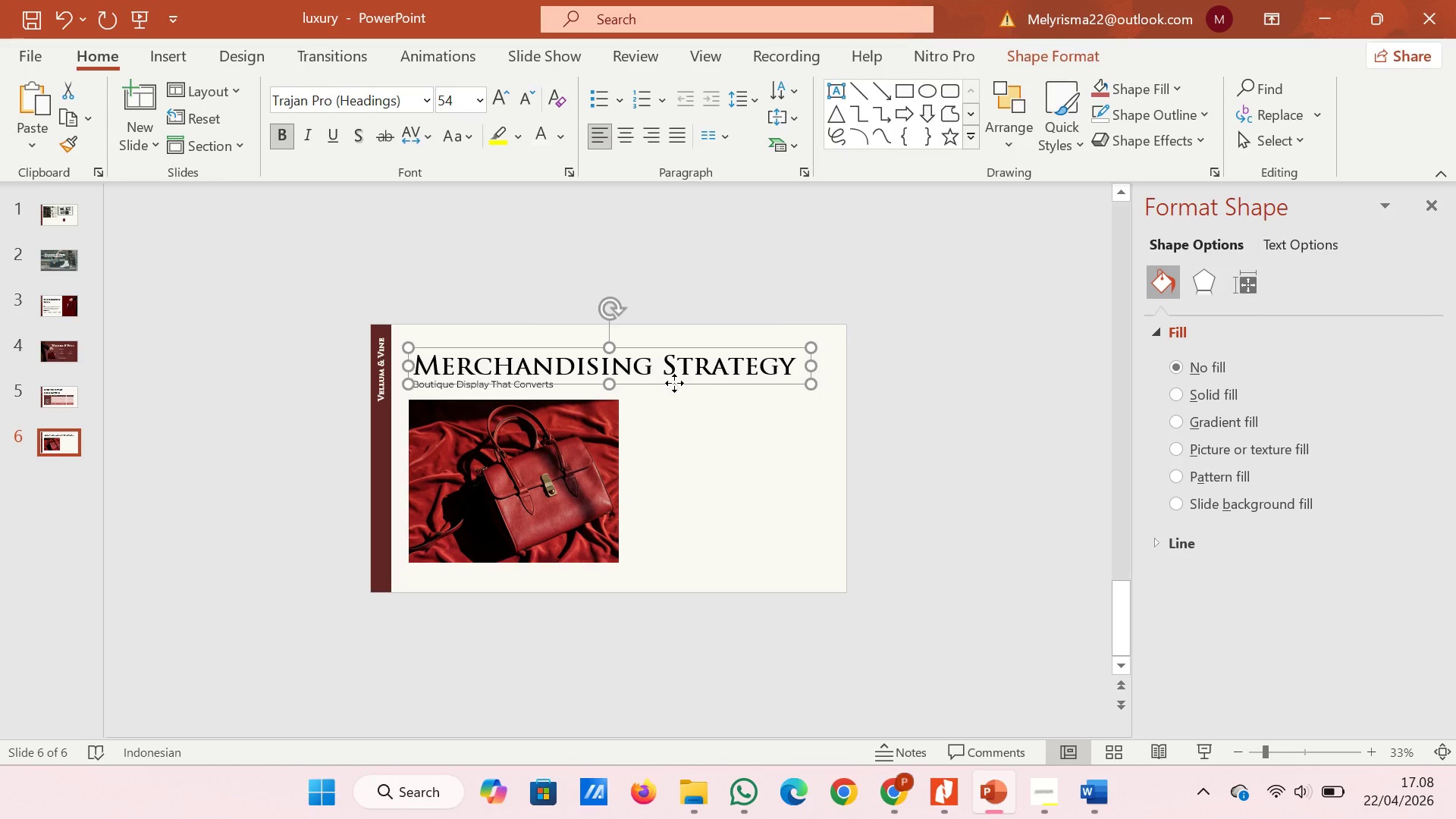 
left_click_drag(start_coordinate=[674, 383], to_coordinate=[668, 382])
 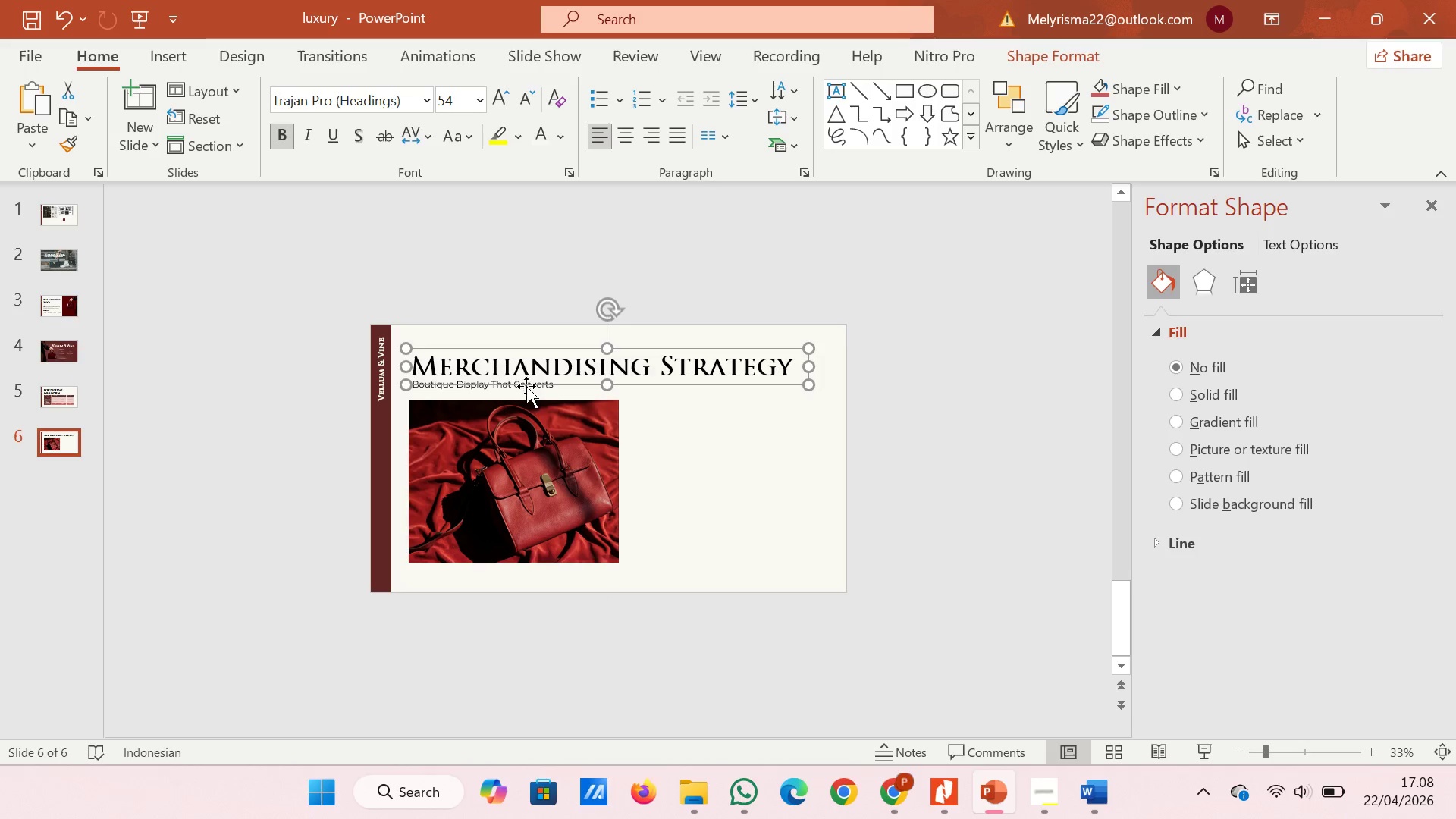 
left_click([526, 389])
 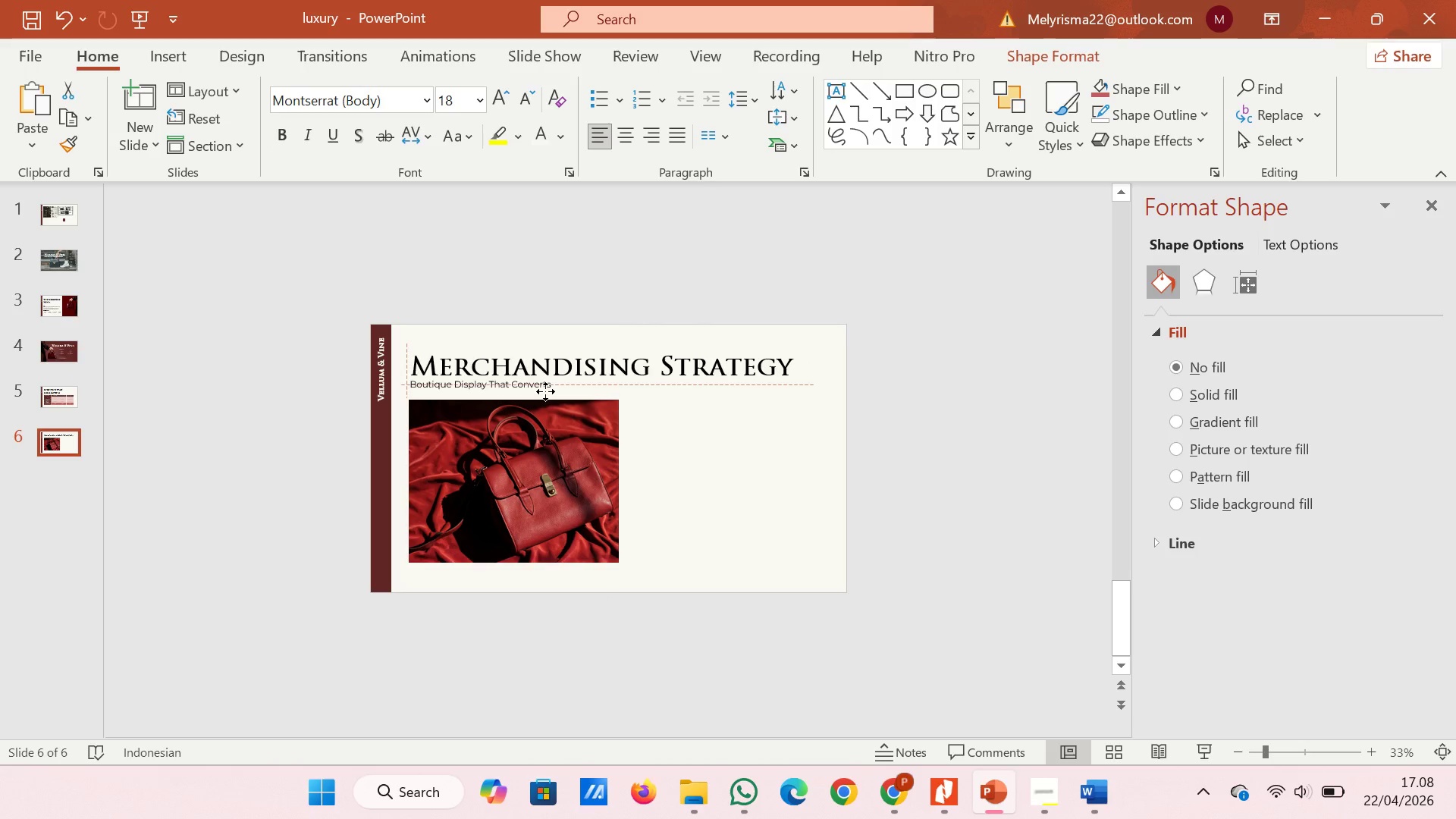 
left_click([668, 452])
 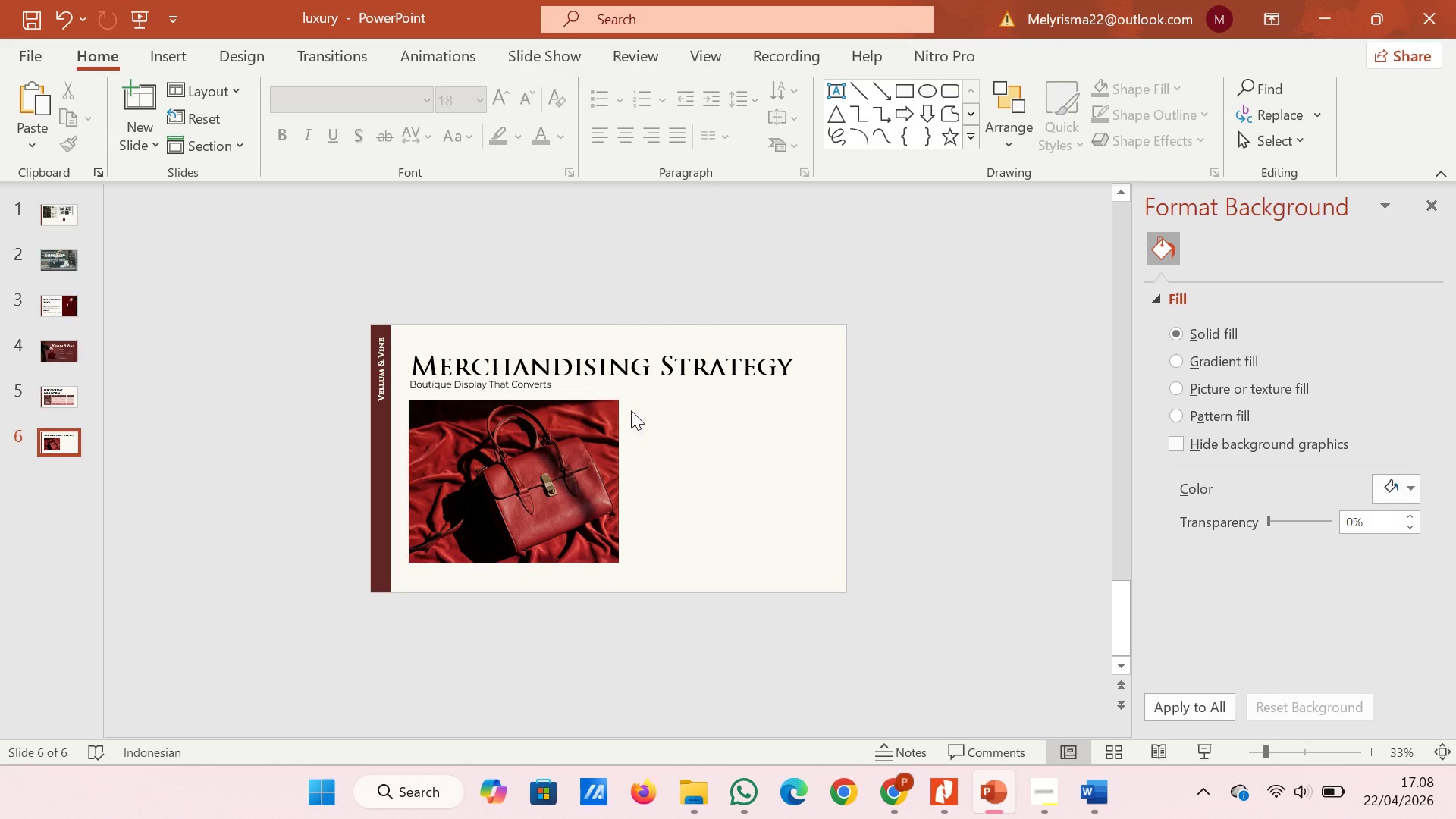 
left_click([577, 383])
 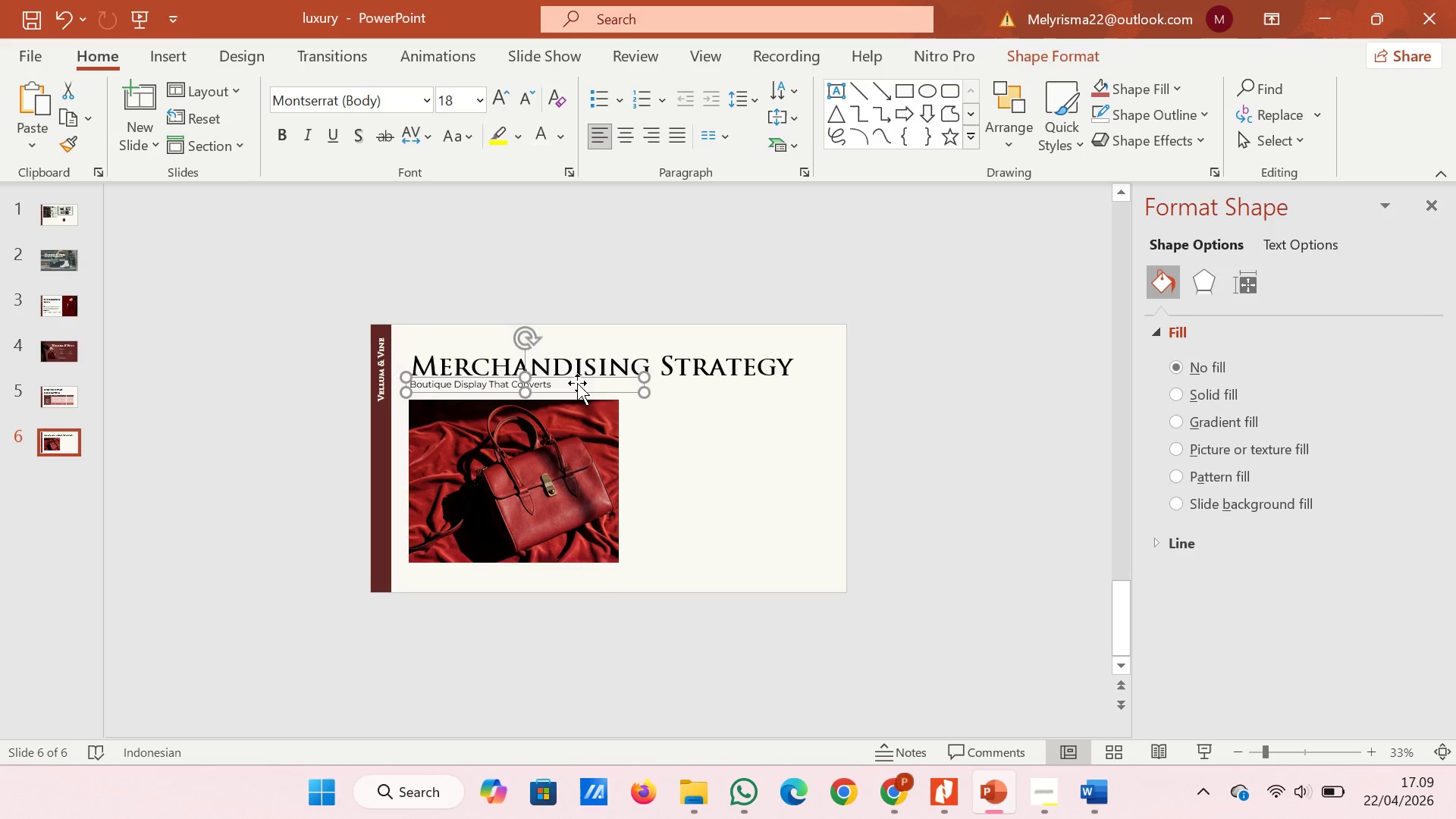 
key(ArrowDown)
 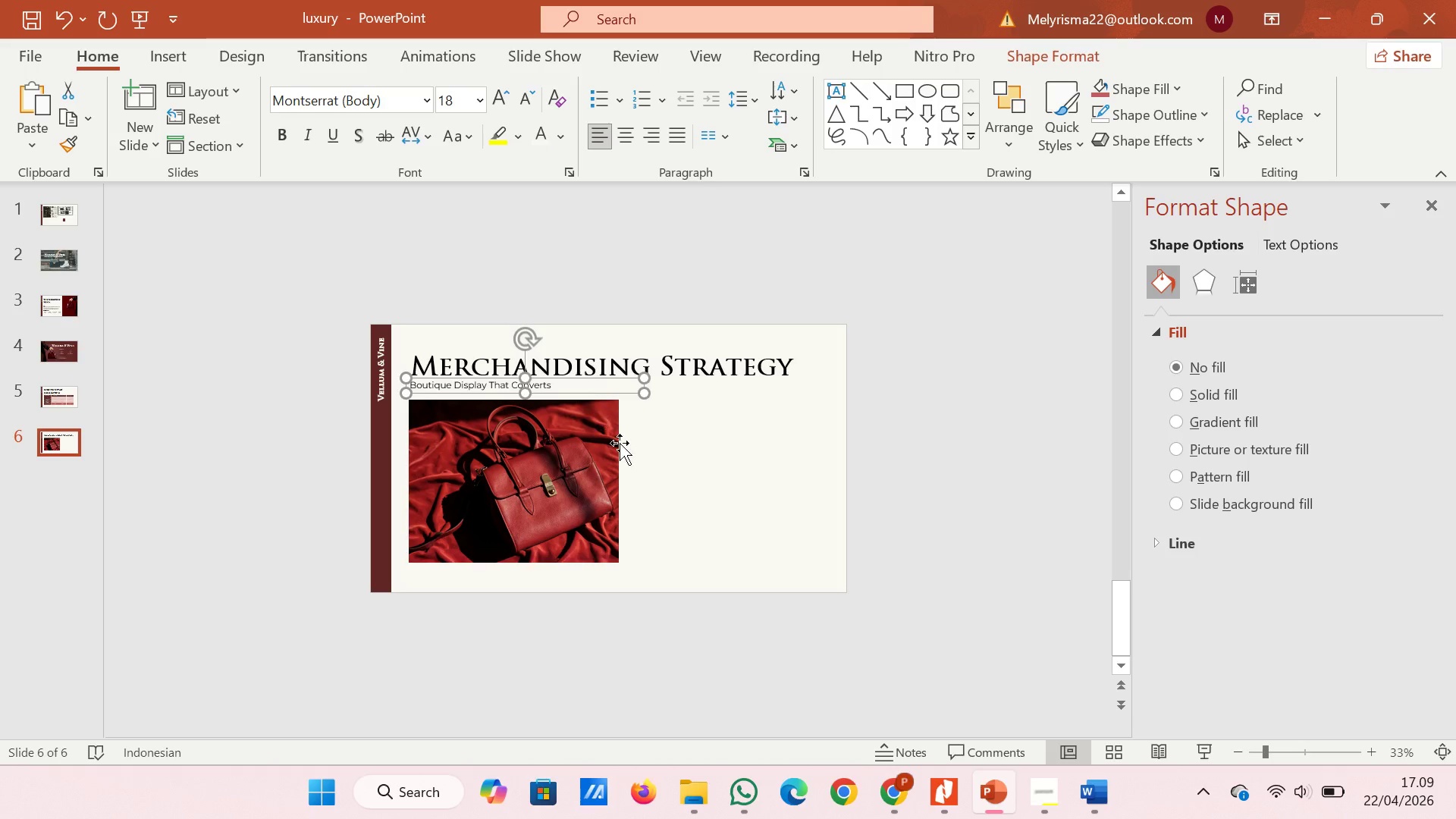 
left_click([654, 468])
 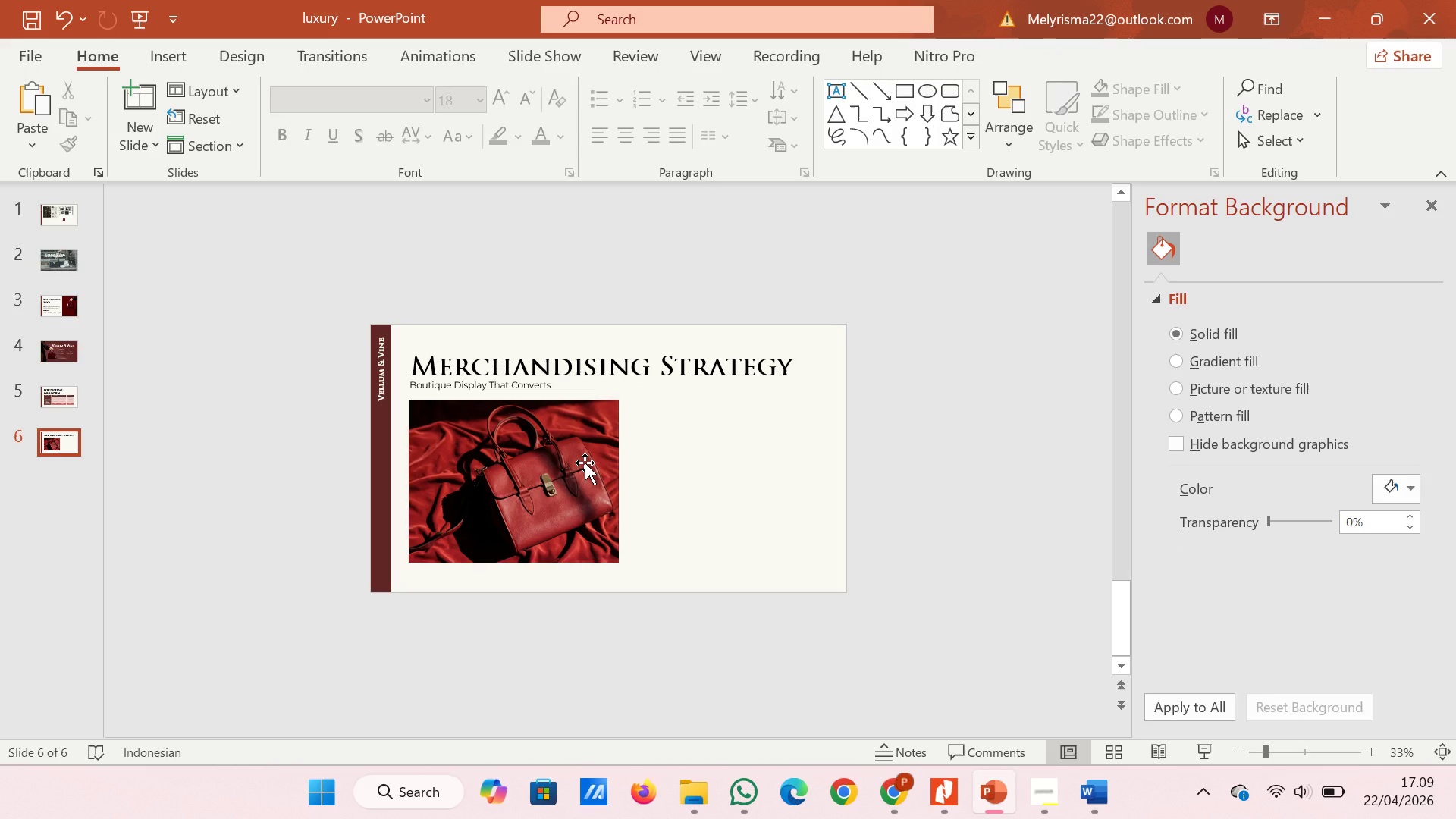 
left_click([585, 463])
 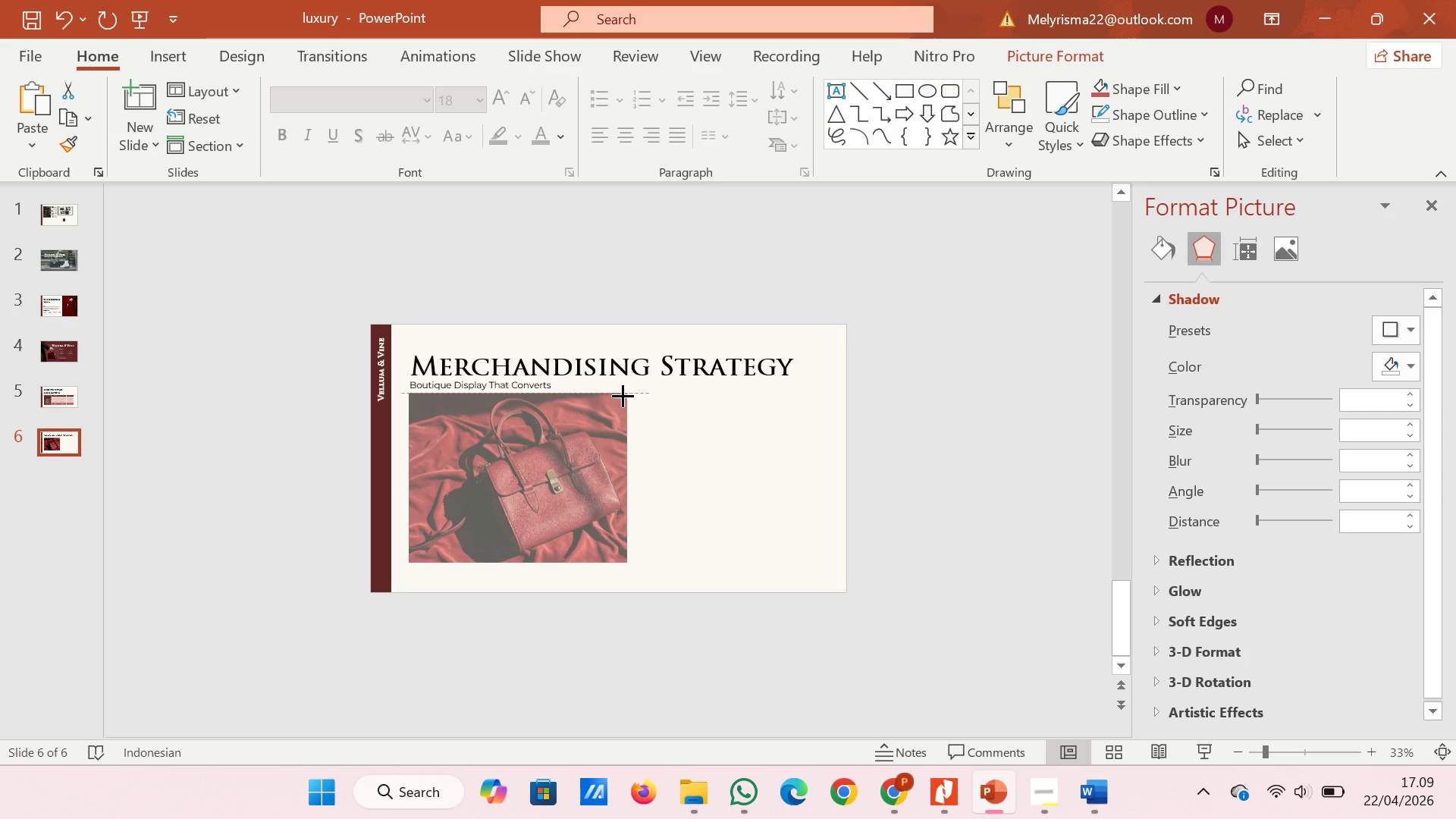 
wait(5.56)
 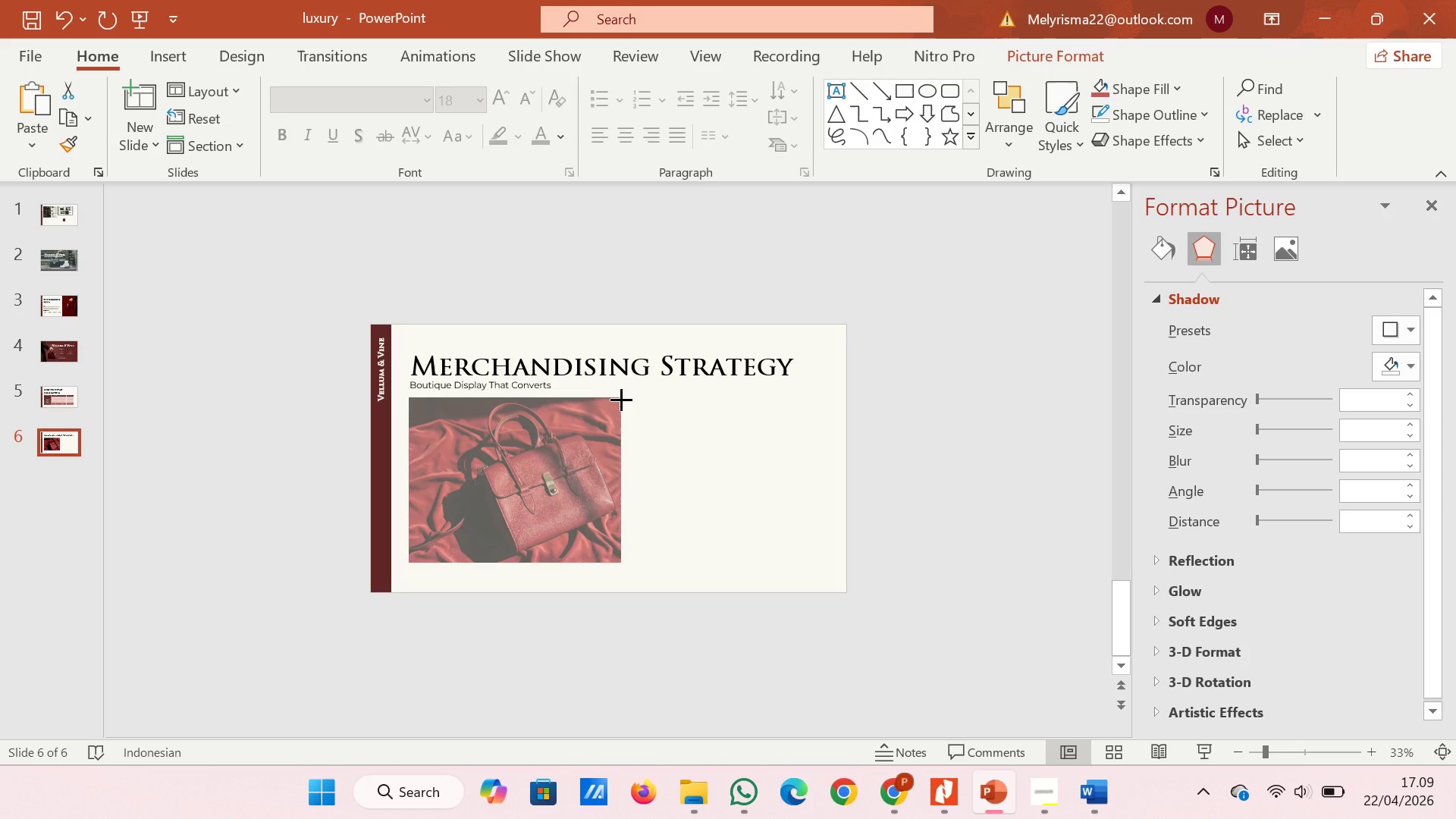 
left_click([663, 450])
 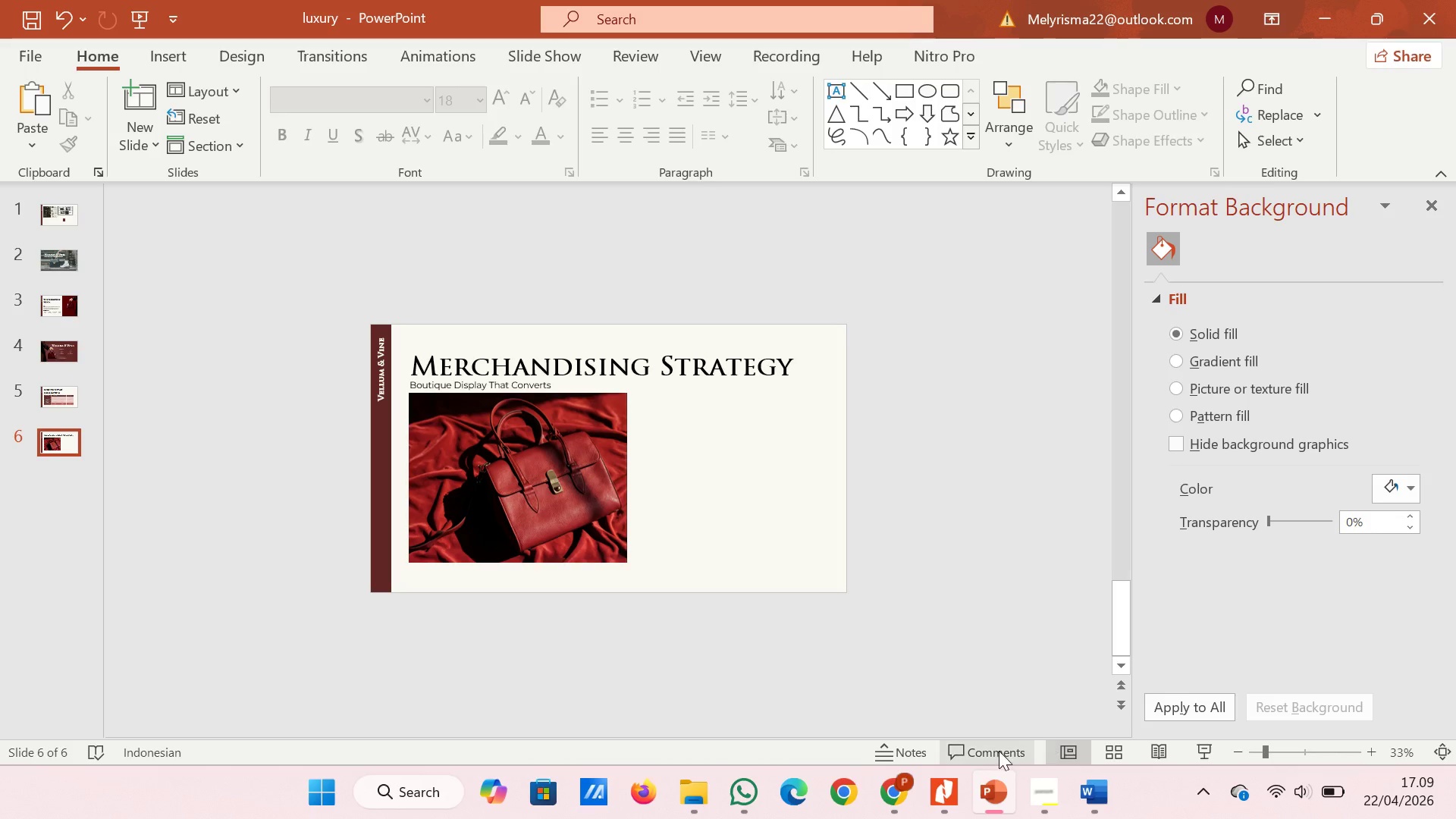 
left_click([1110, 810])
 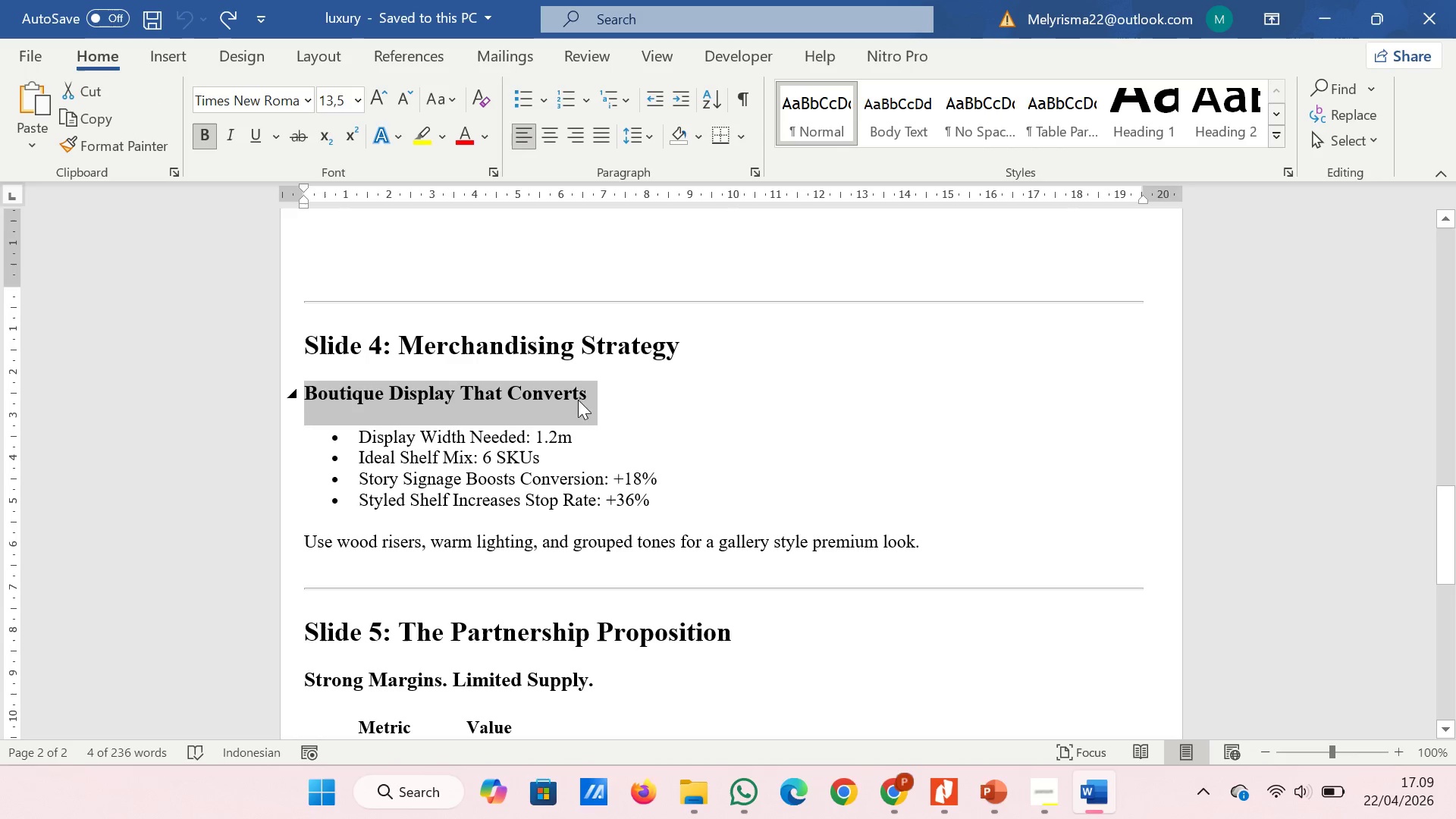 
left_click([578, 424])
 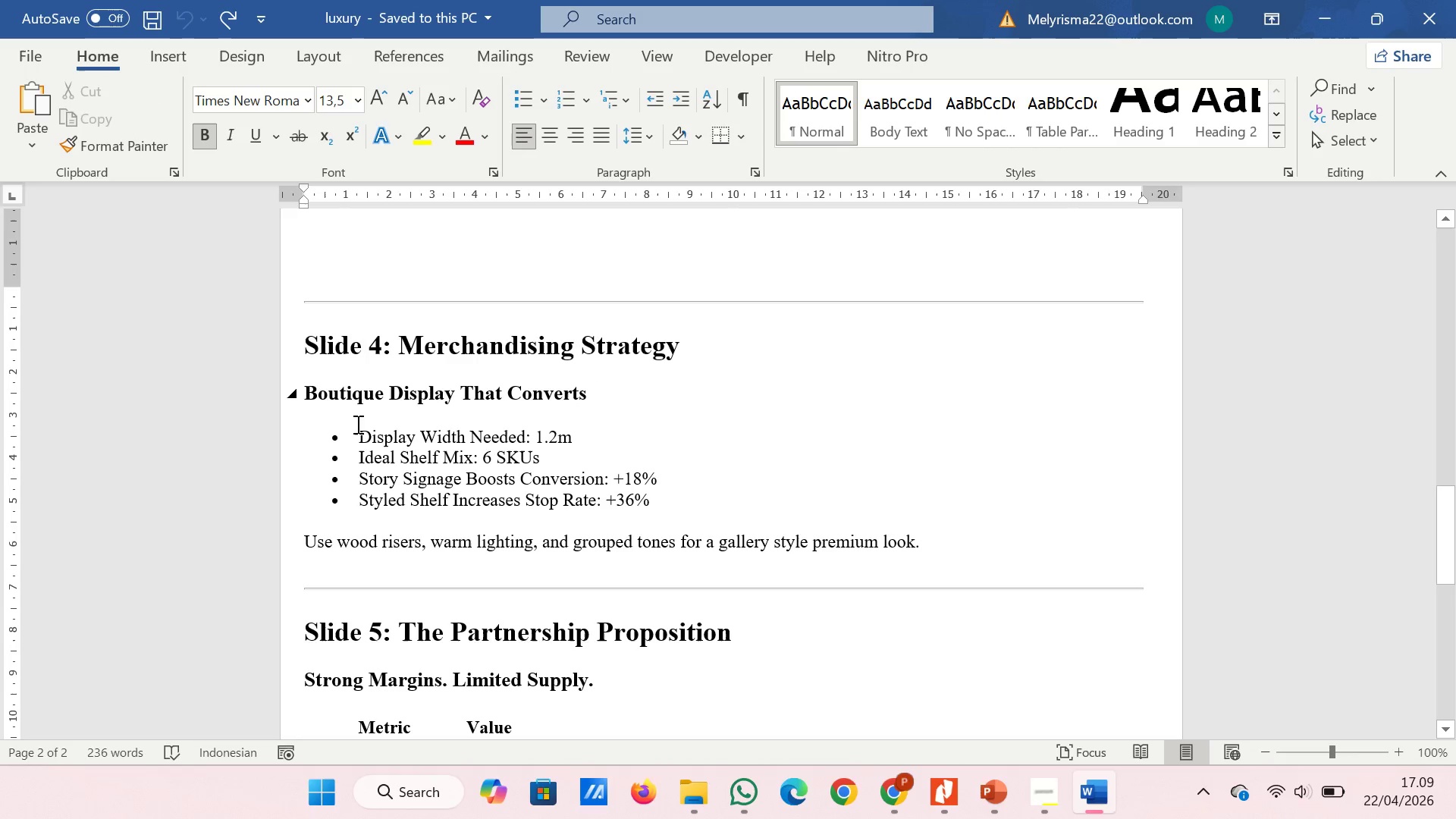 
left_click_drag(start_coordinate=[357, 433], to_coordinate=[585, 438])
 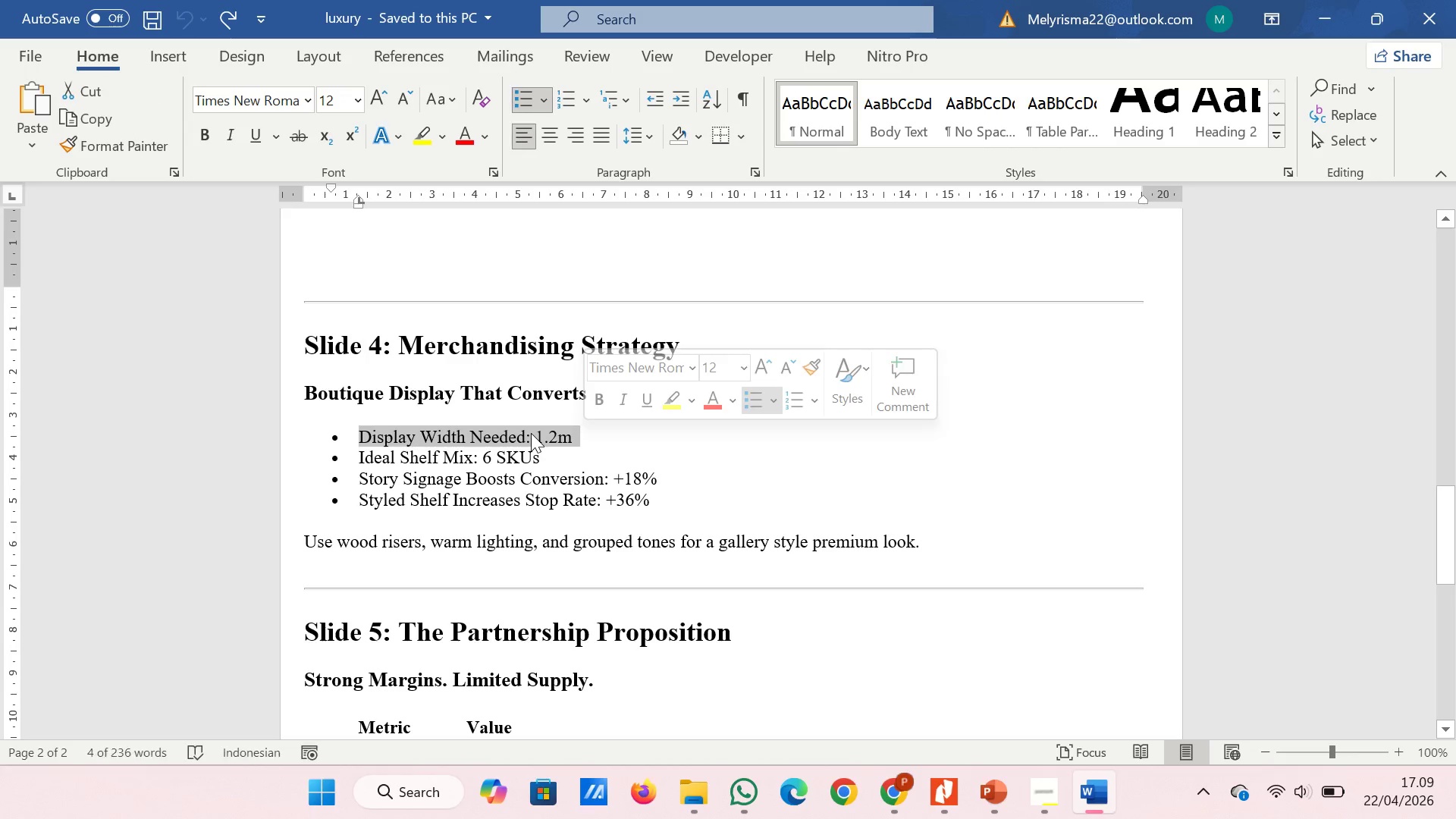 
right_click([531, 433])
 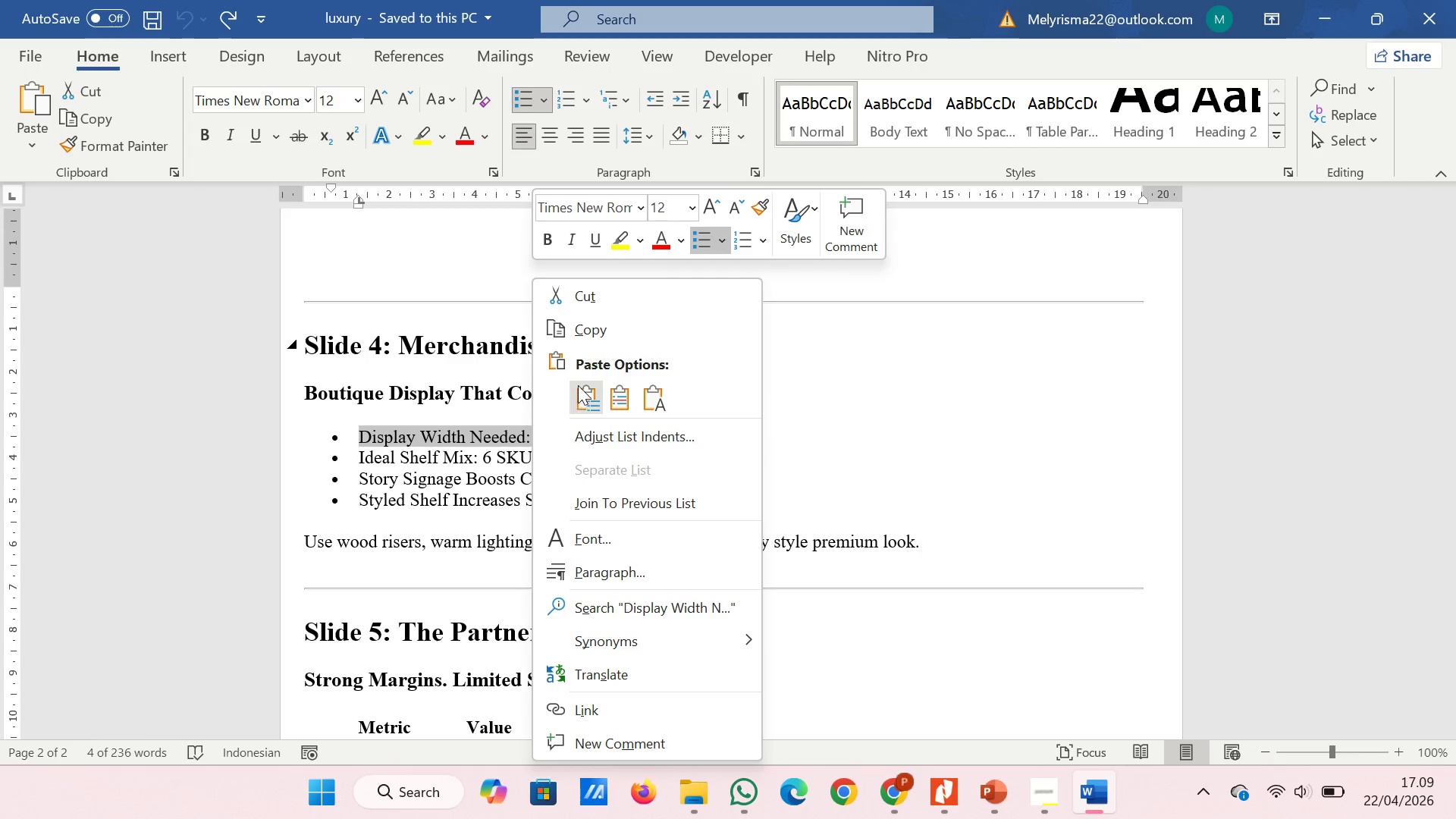 
left_click([616, 341])
 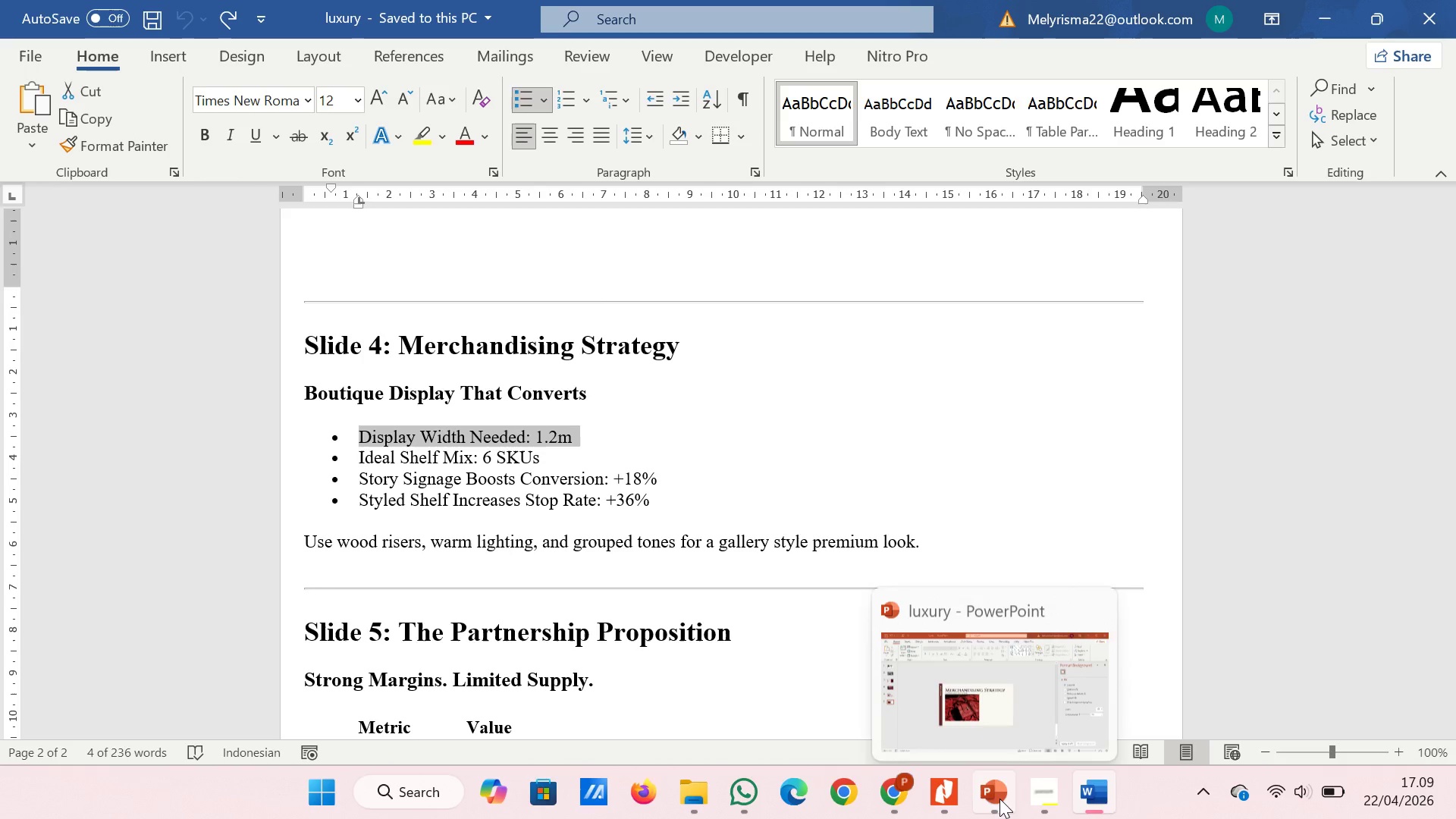 
left_click([995, 682])
 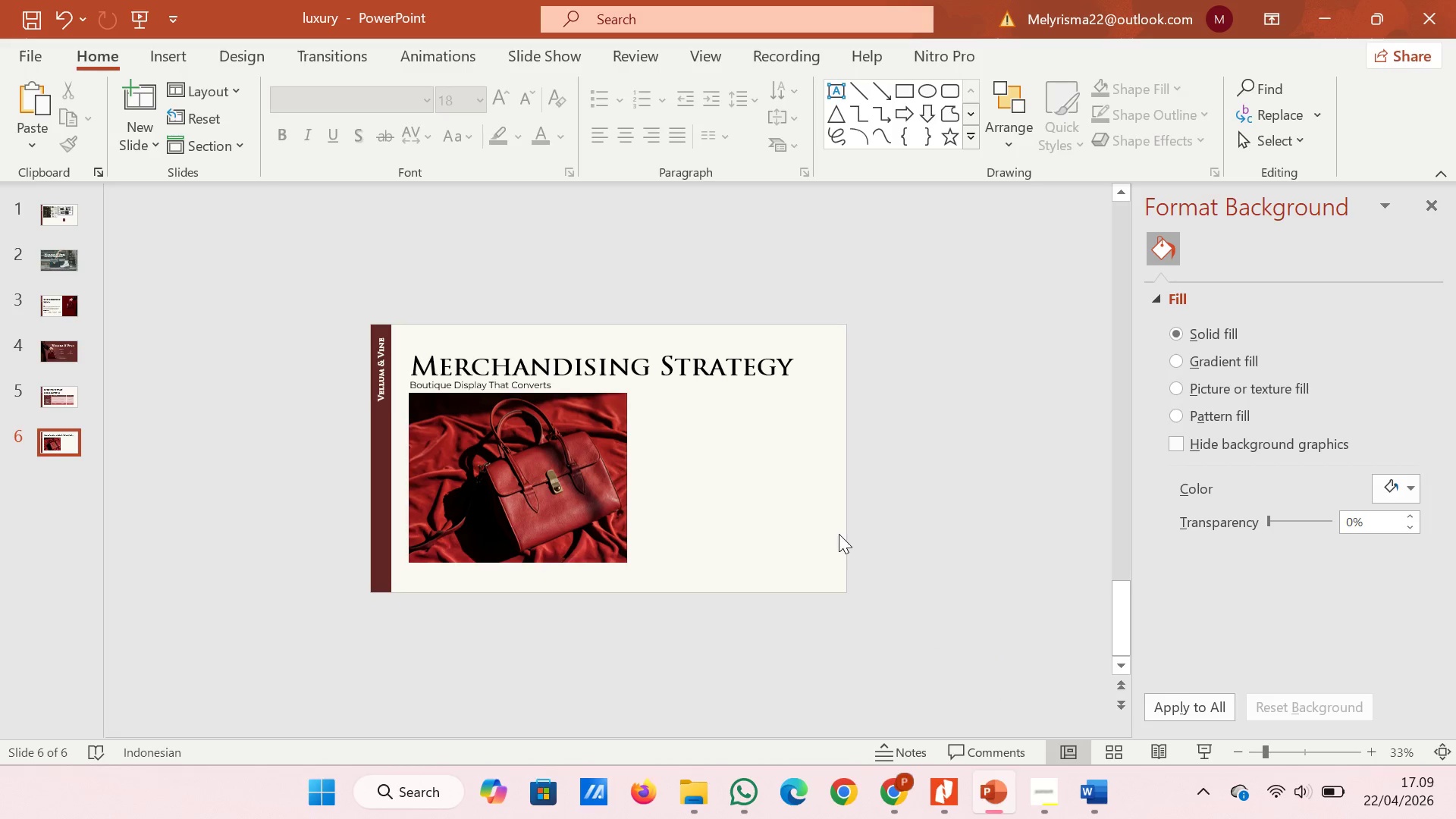 
right_click([839, 534])
 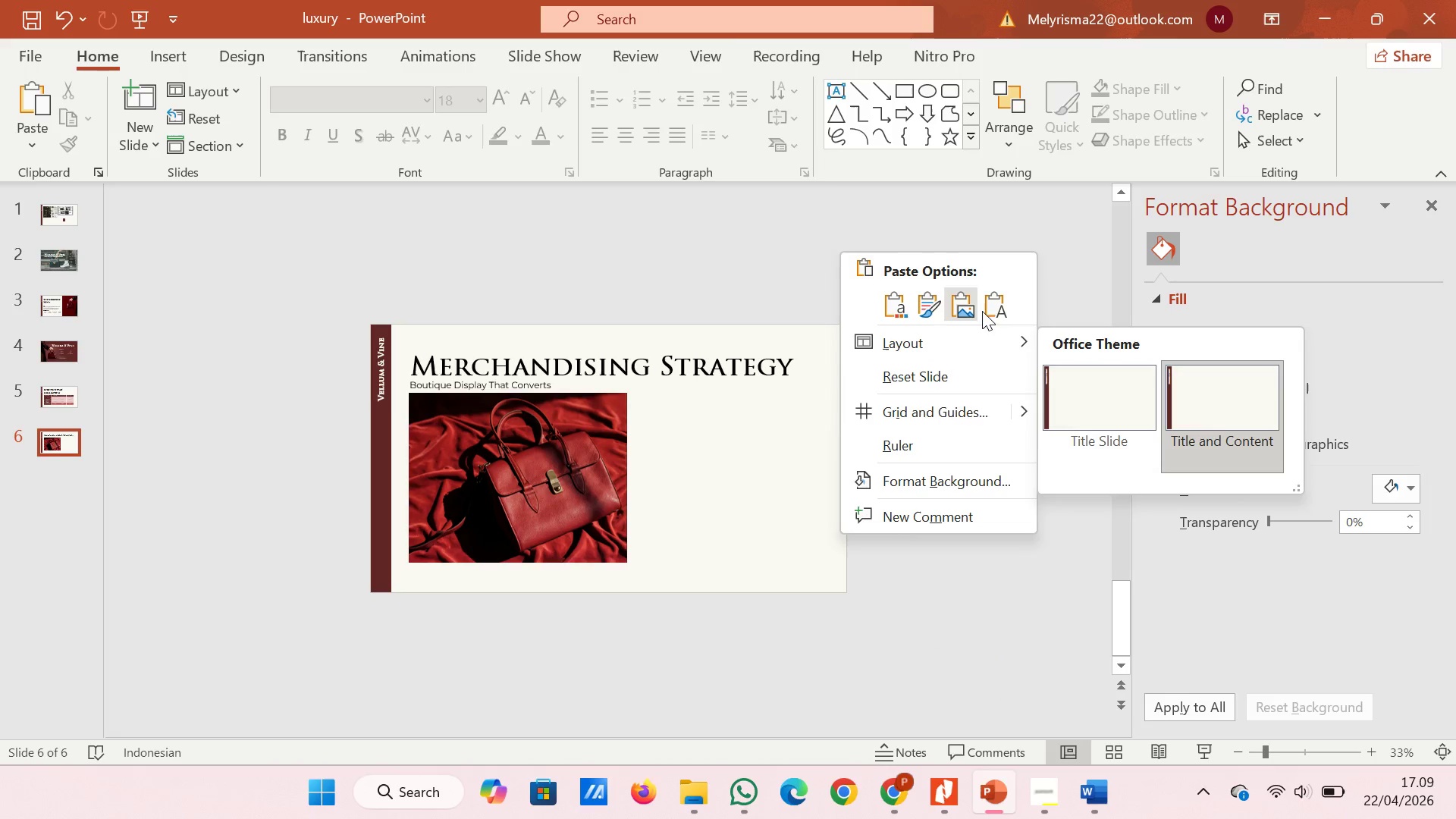 
left_click([992, 304])
 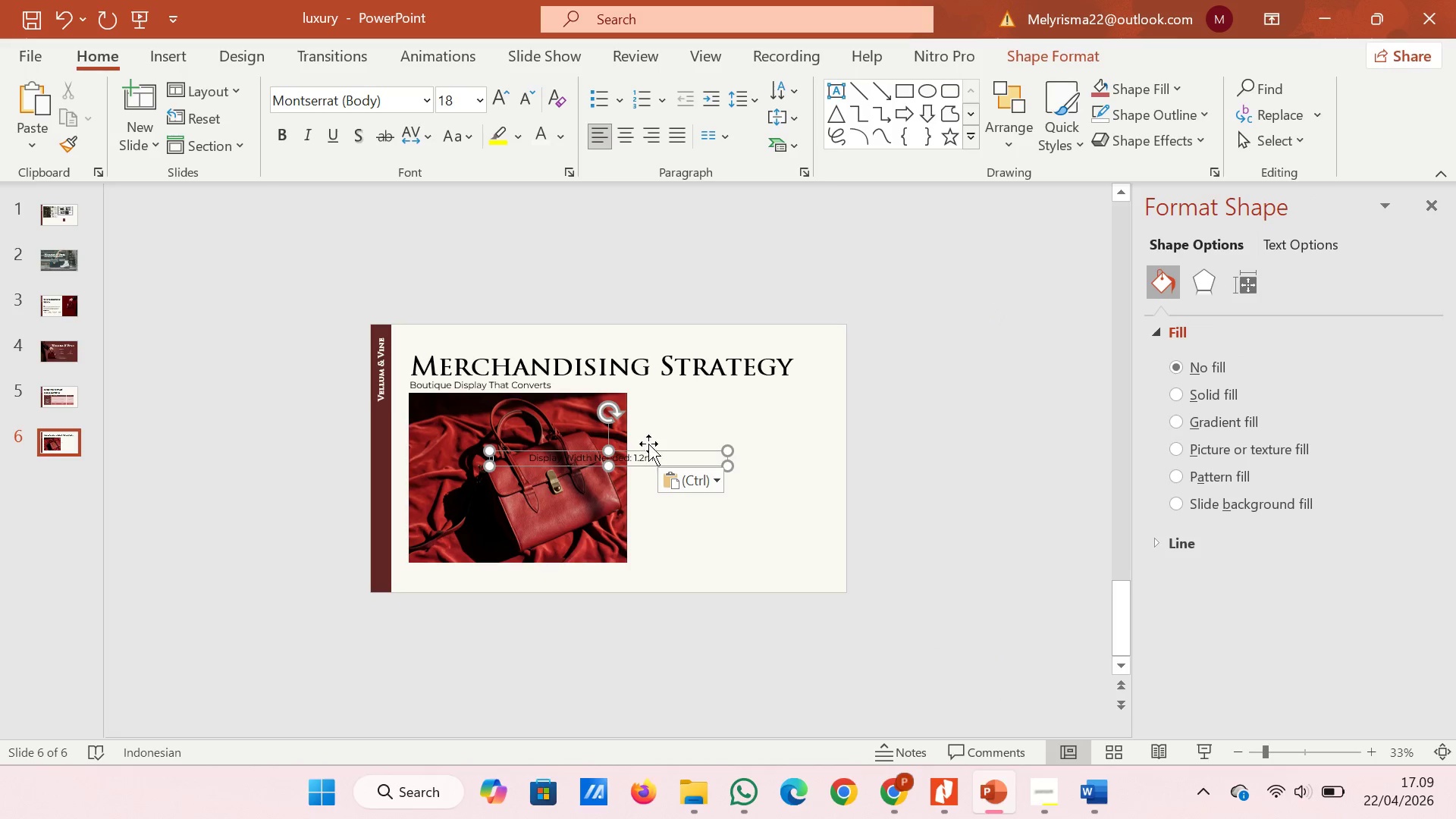 
left_click_drag(start_coordinate=[649, 450], to_coordinate=[786, 402])
 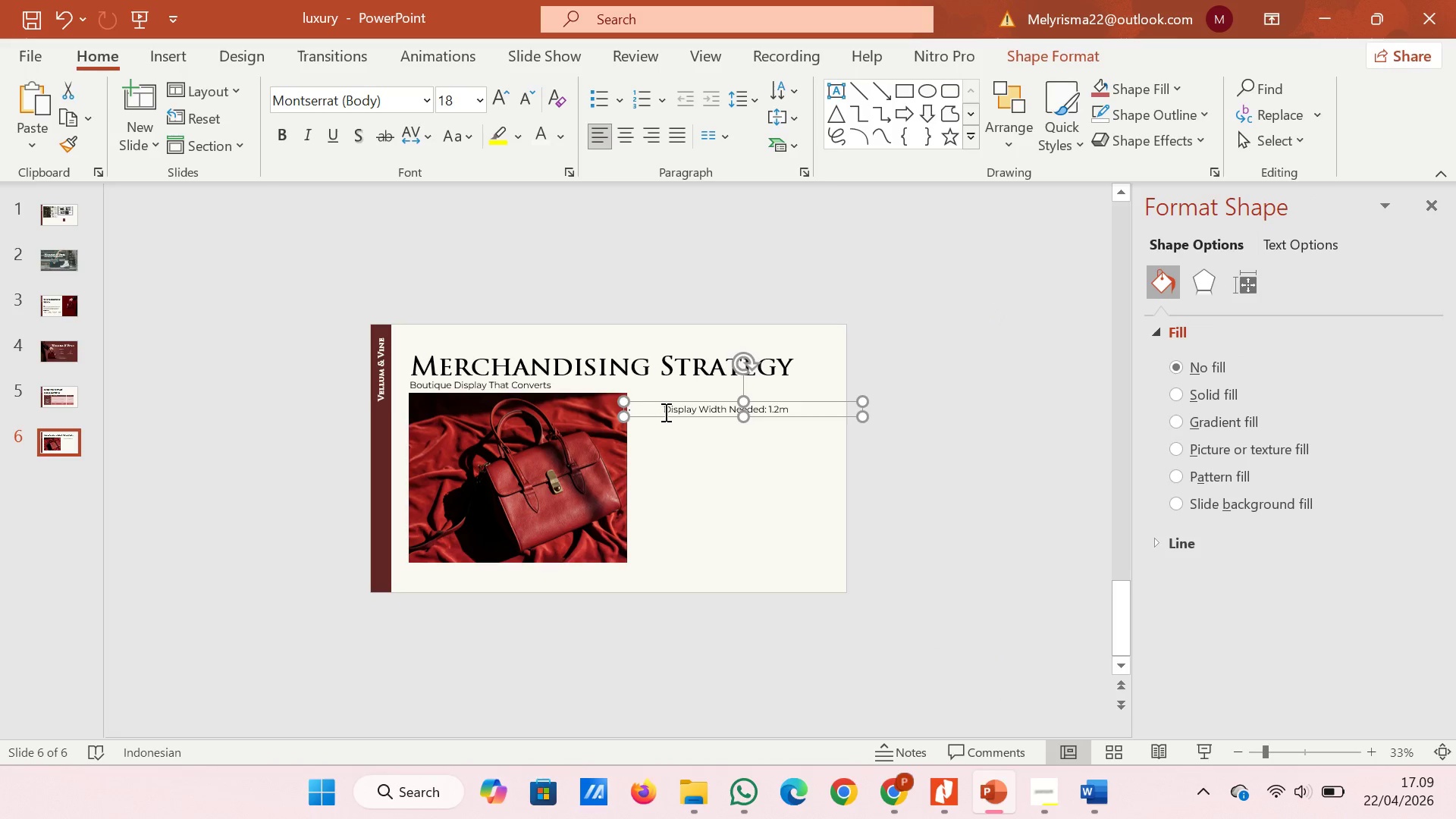 
left_click([664, 410])
 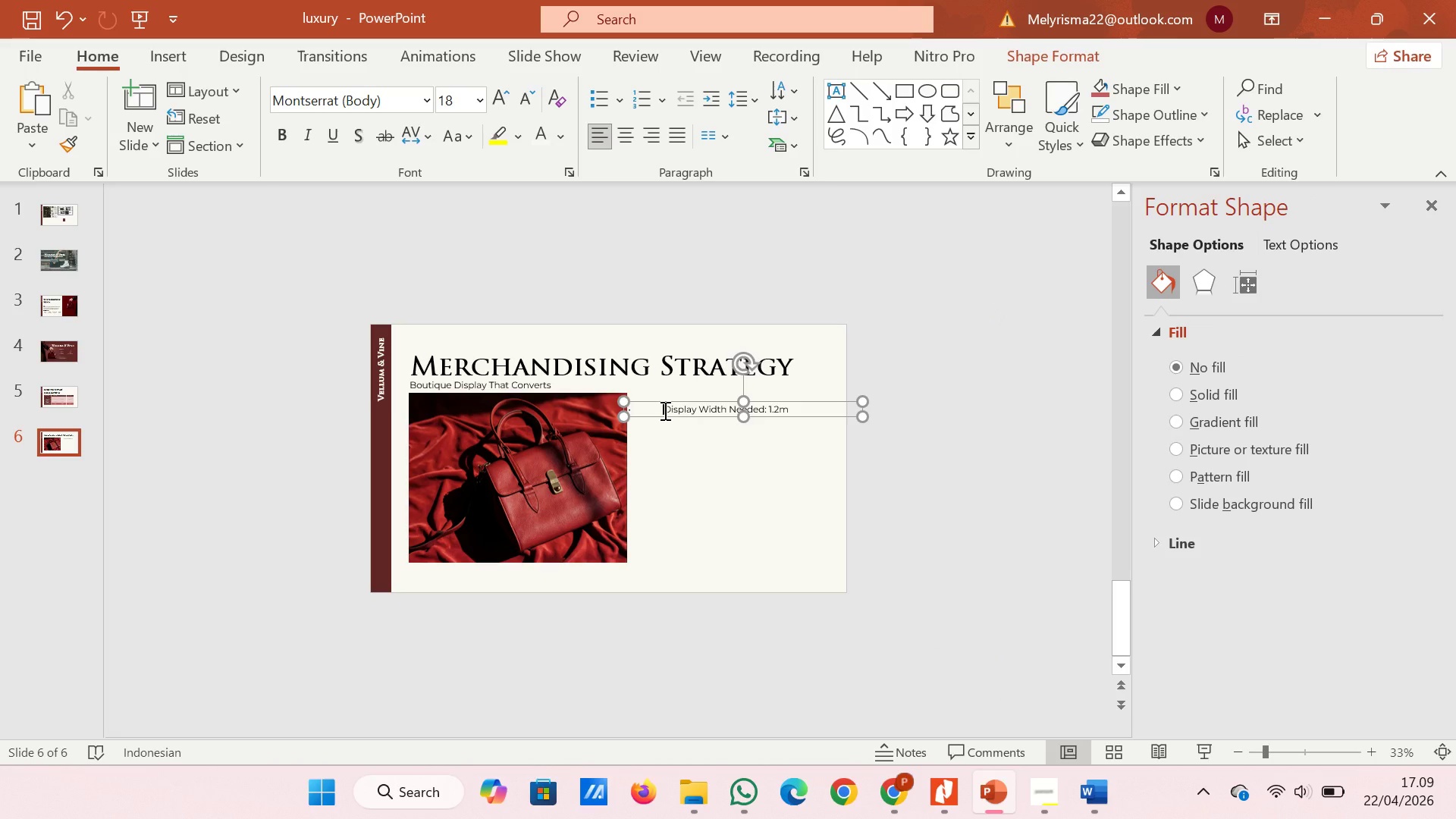 
key(Backspace)
 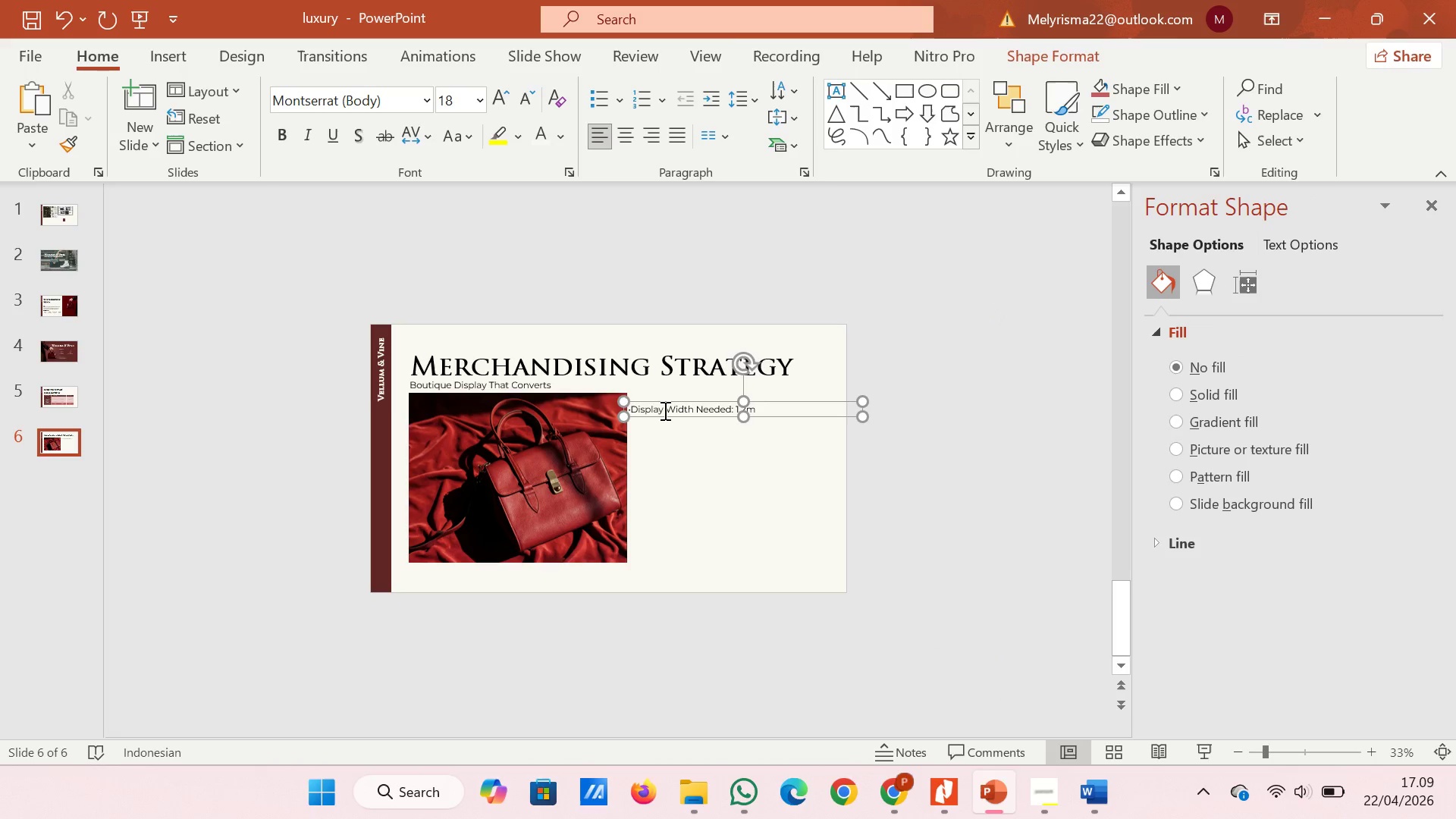 
key(Backspace)
 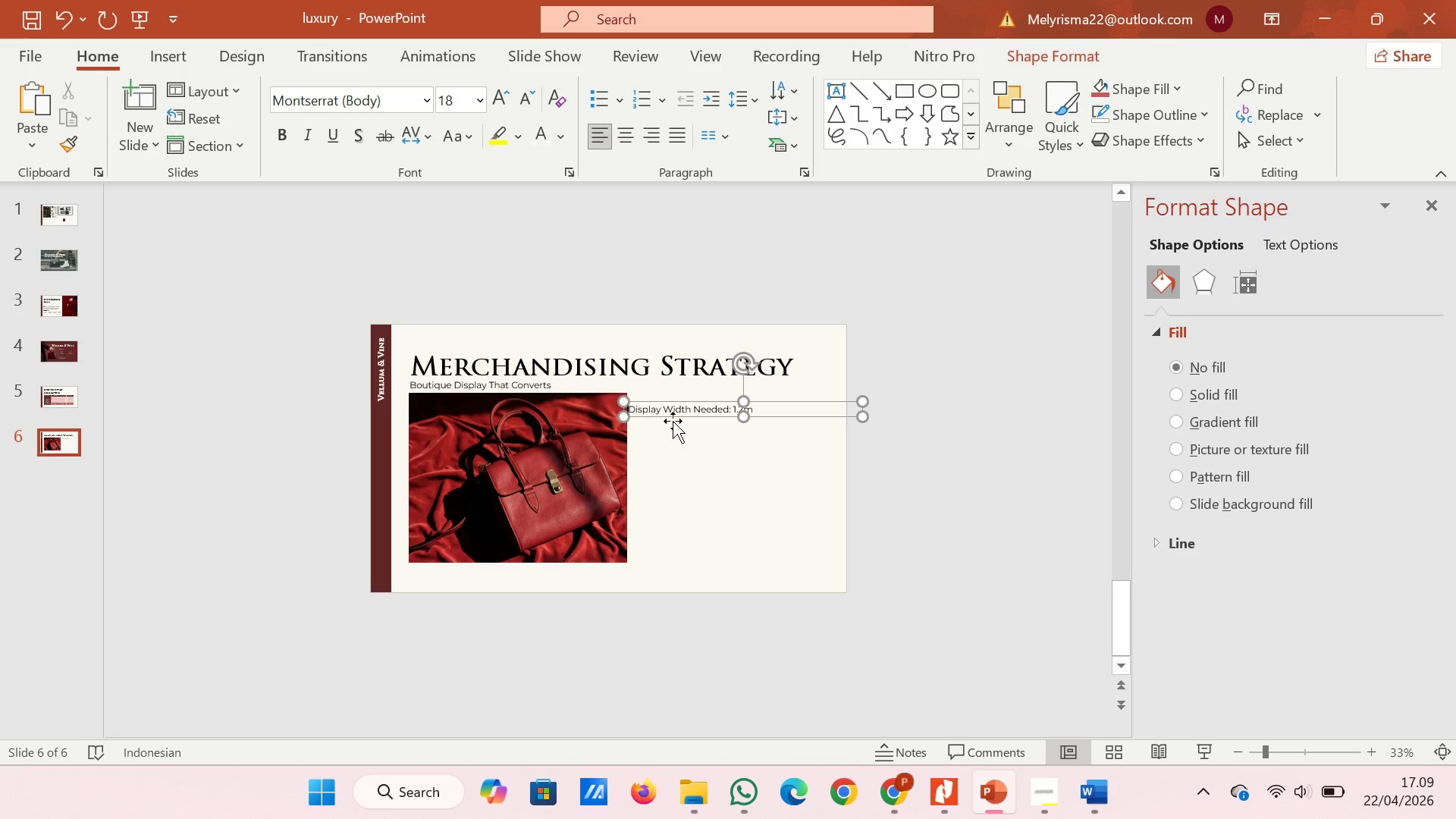 
left_click([669, 416])
 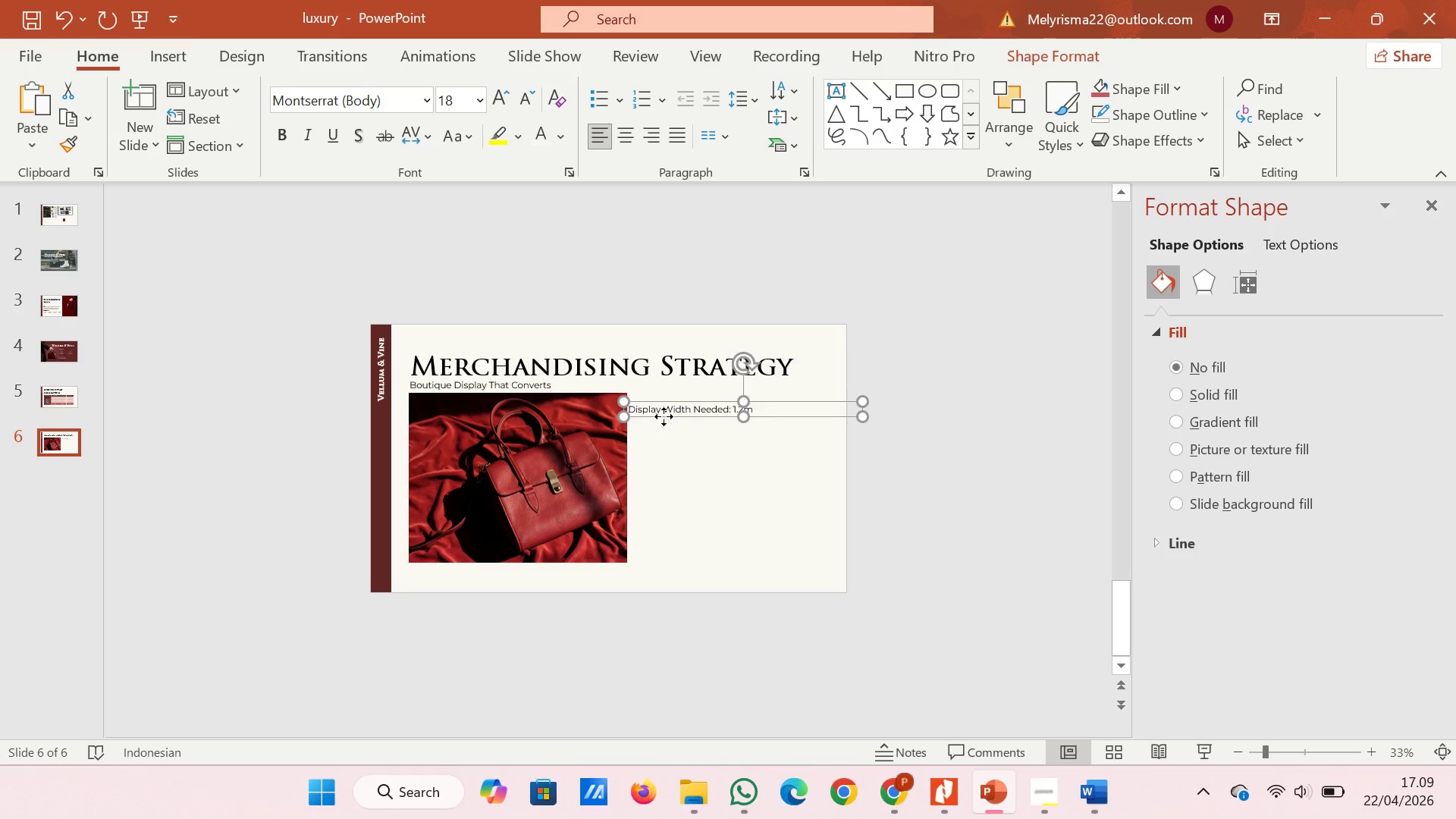 
left_click_drag(start_coordinate=[664, 416], to_coordinate=[682, 428])
 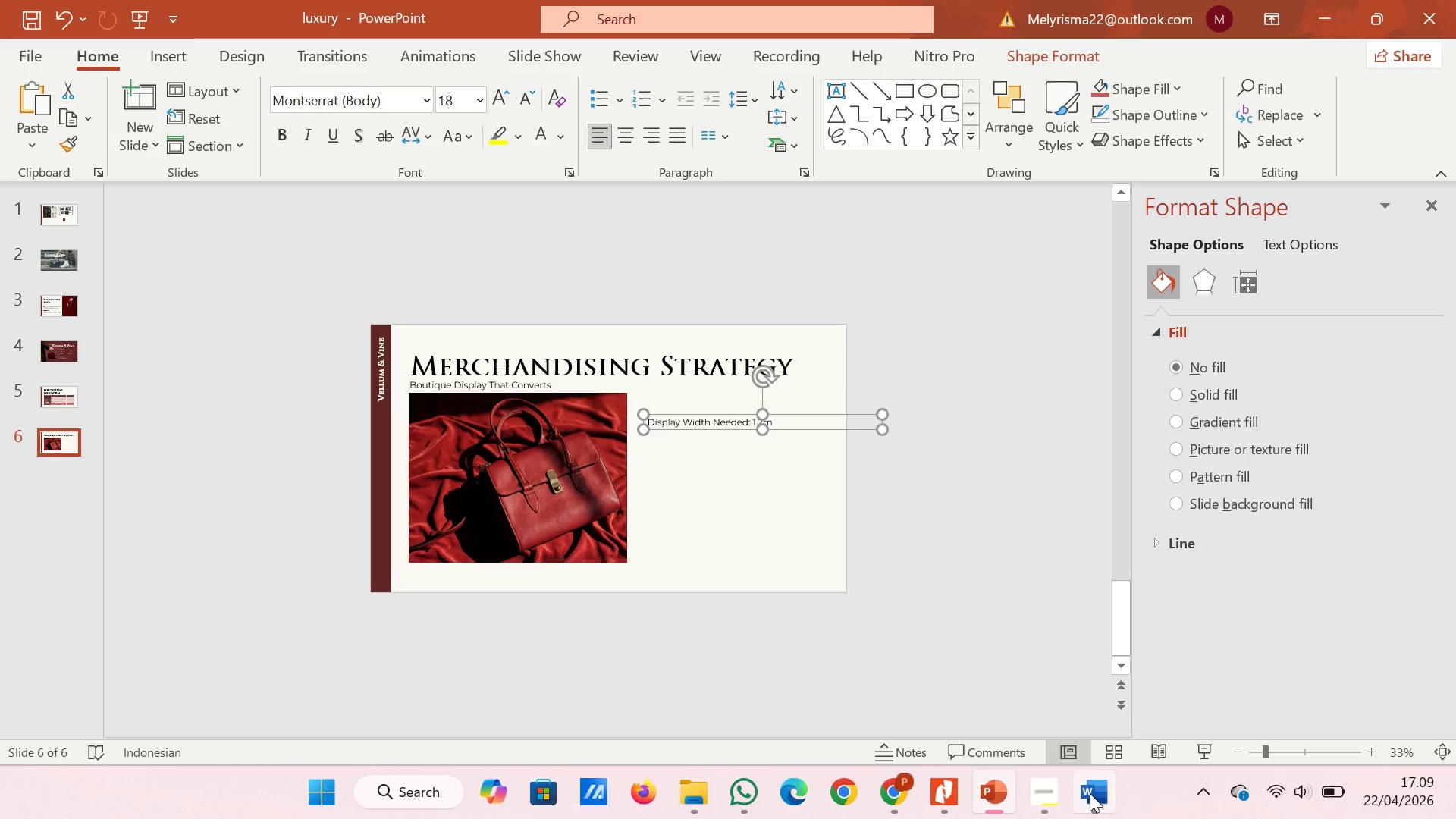 
left_click([1090, 793])
 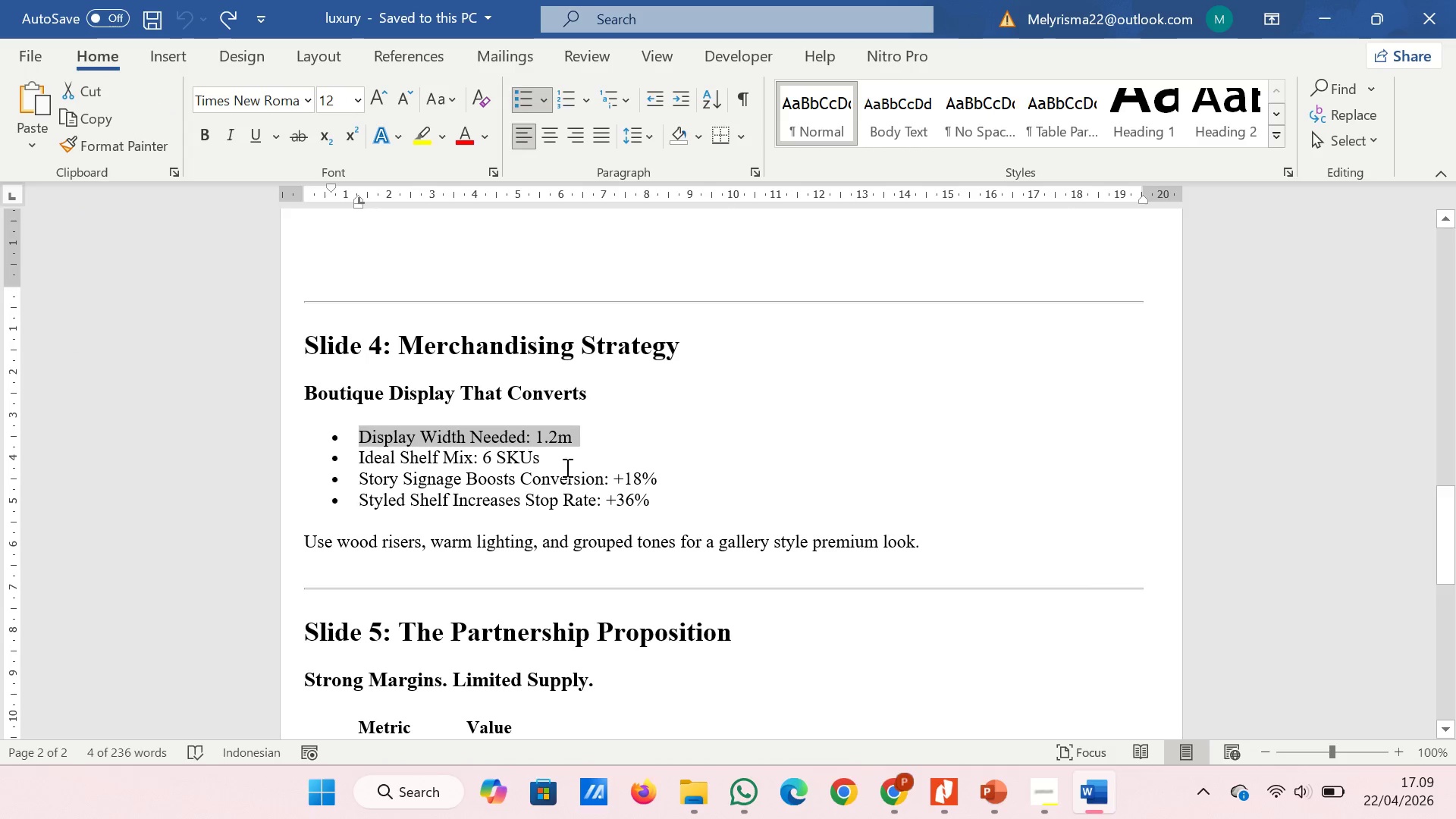 
left_click_drag(start_coordinate=[573, 463], to_coordinate=[375, 465])
 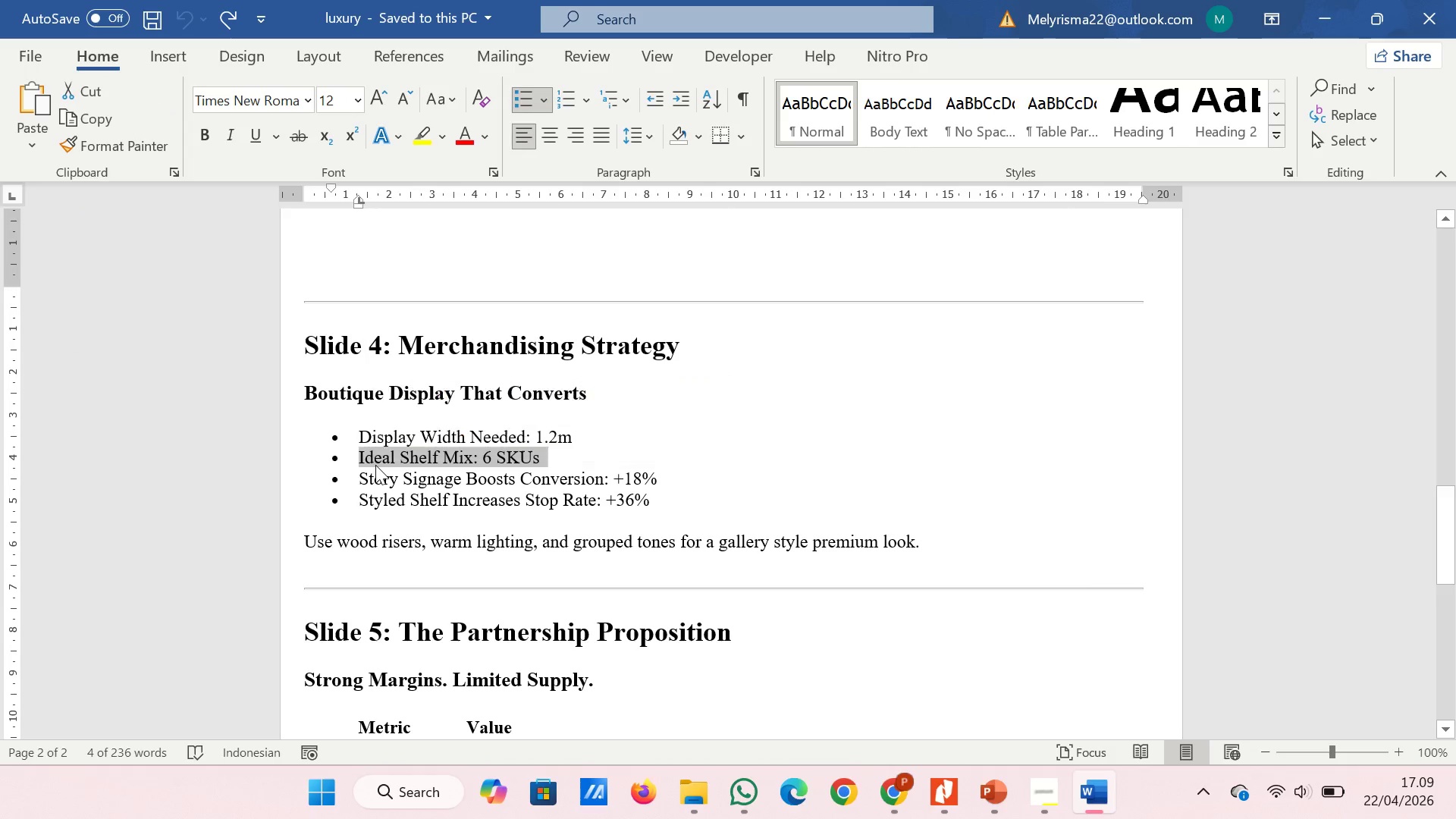 
right_click([375, 465])
 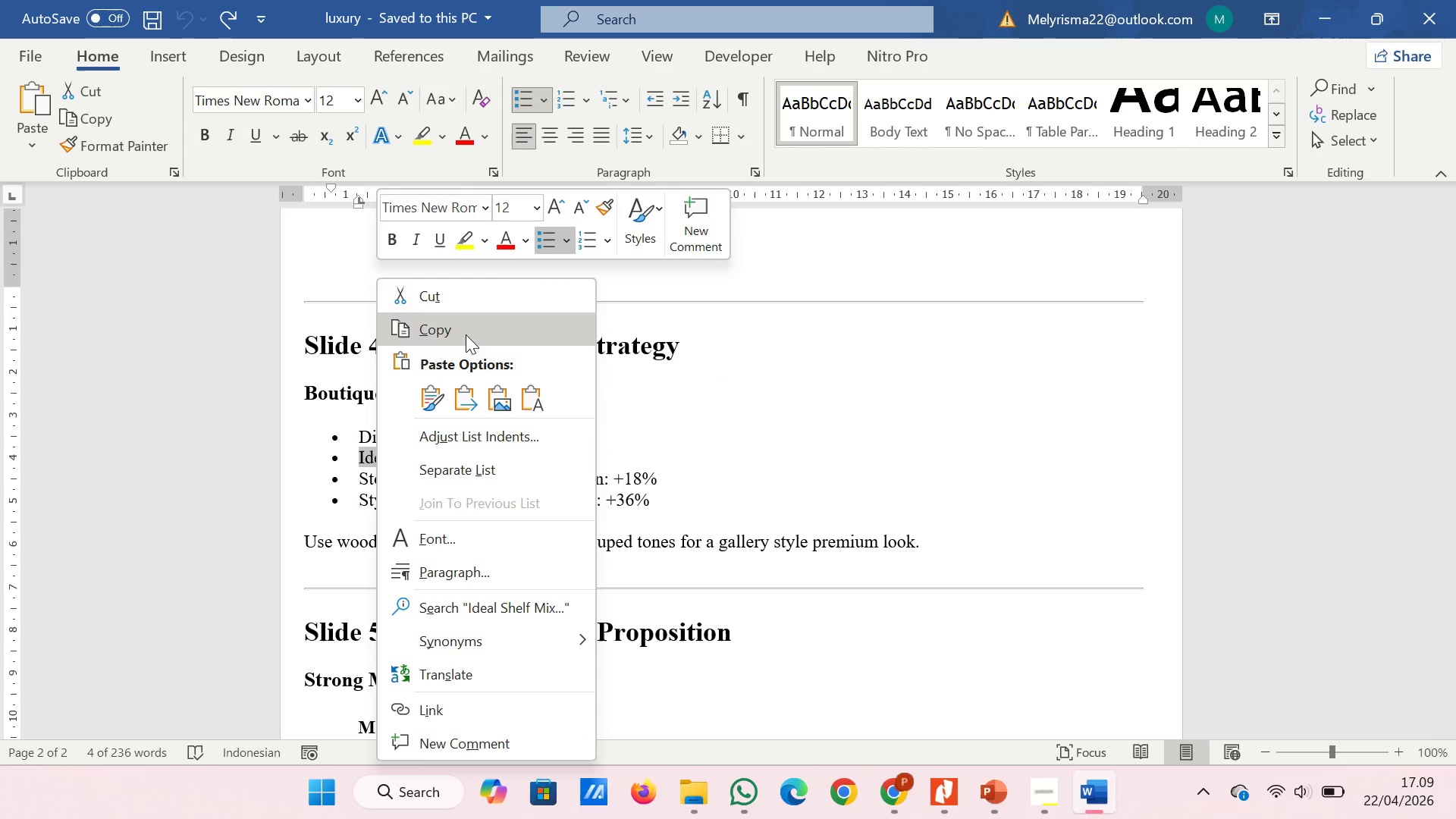 
left_click([466, 328])
 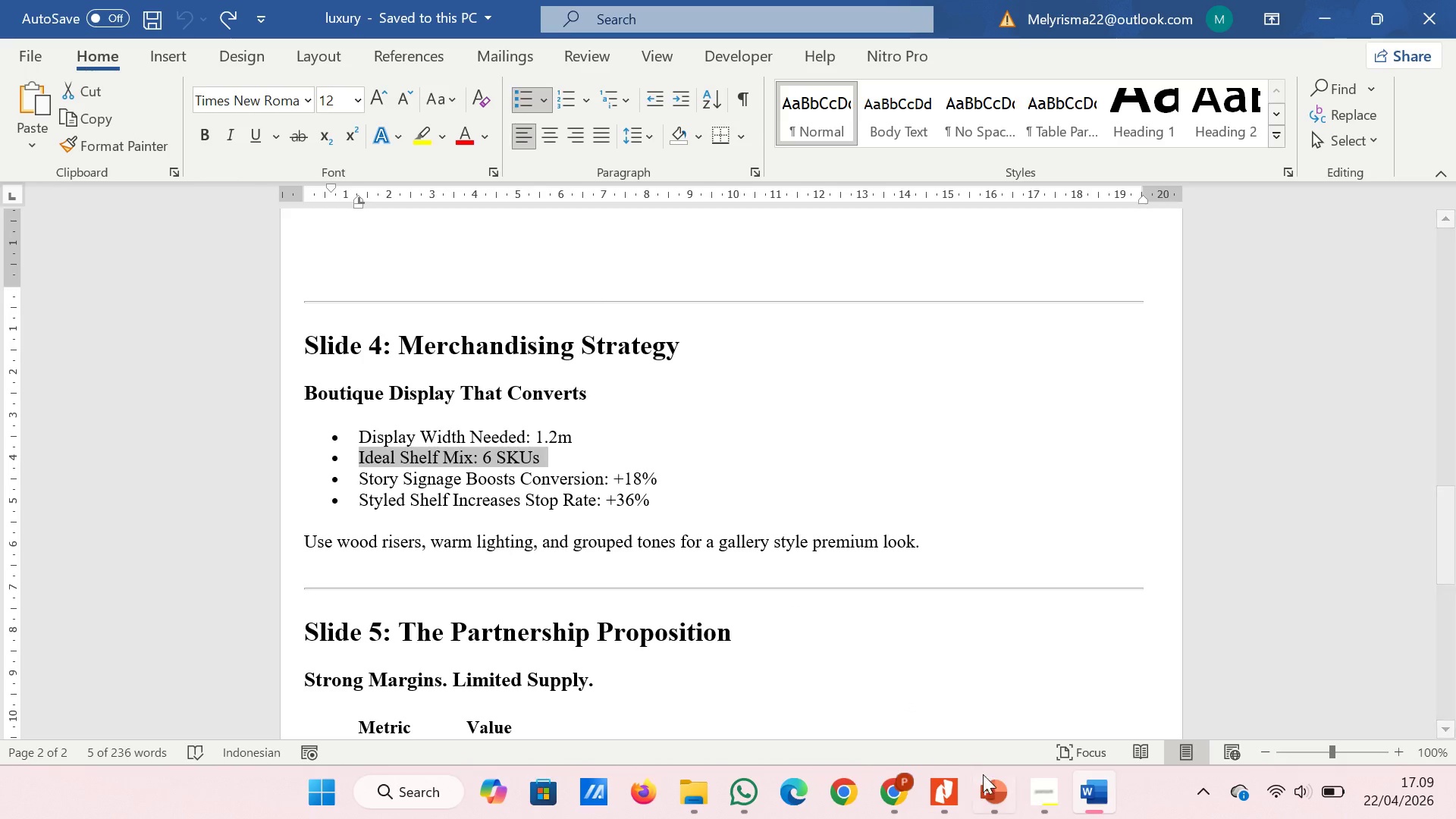 
left_click([983, 785])
 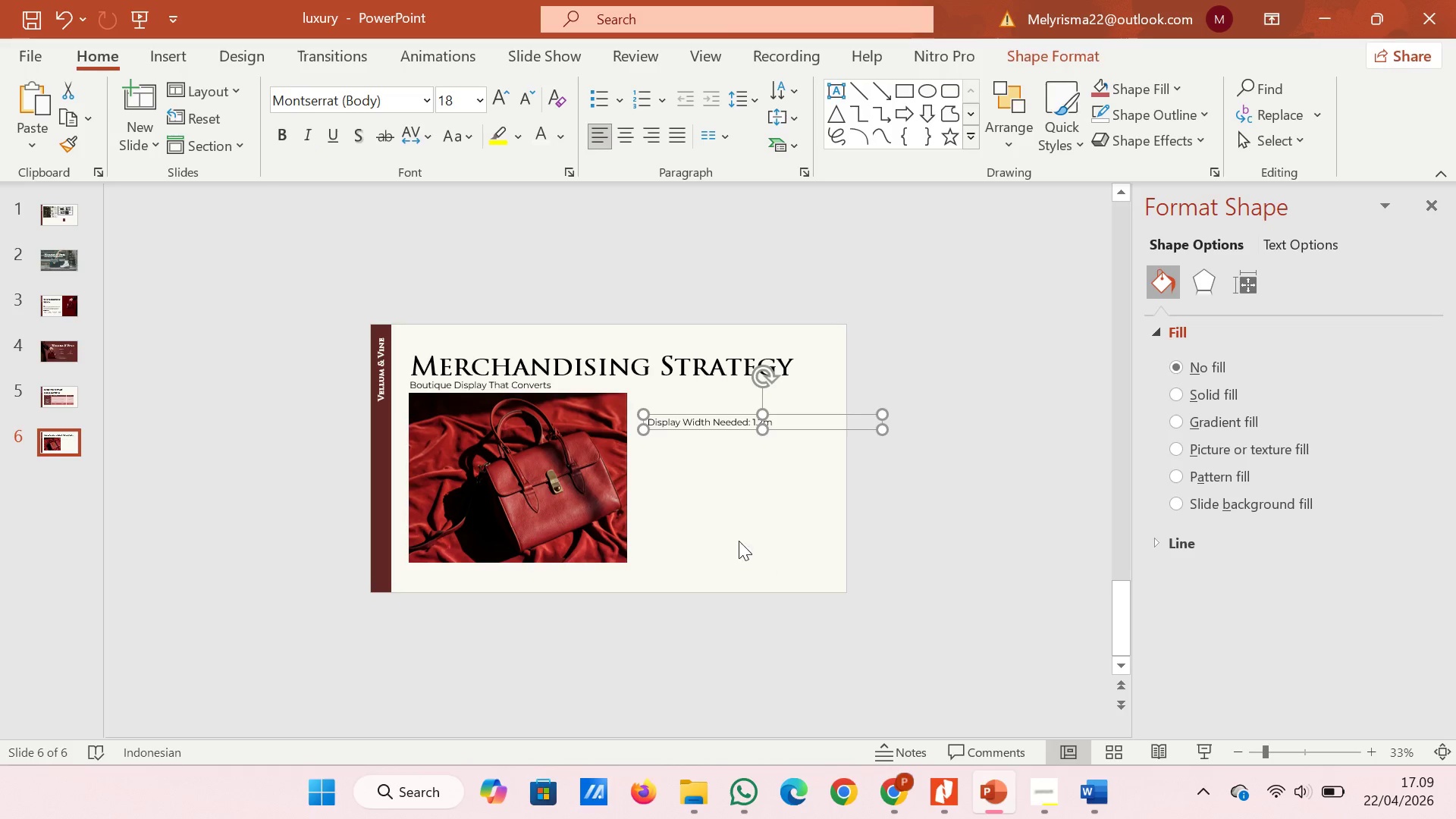 
right_click([722, 517])
 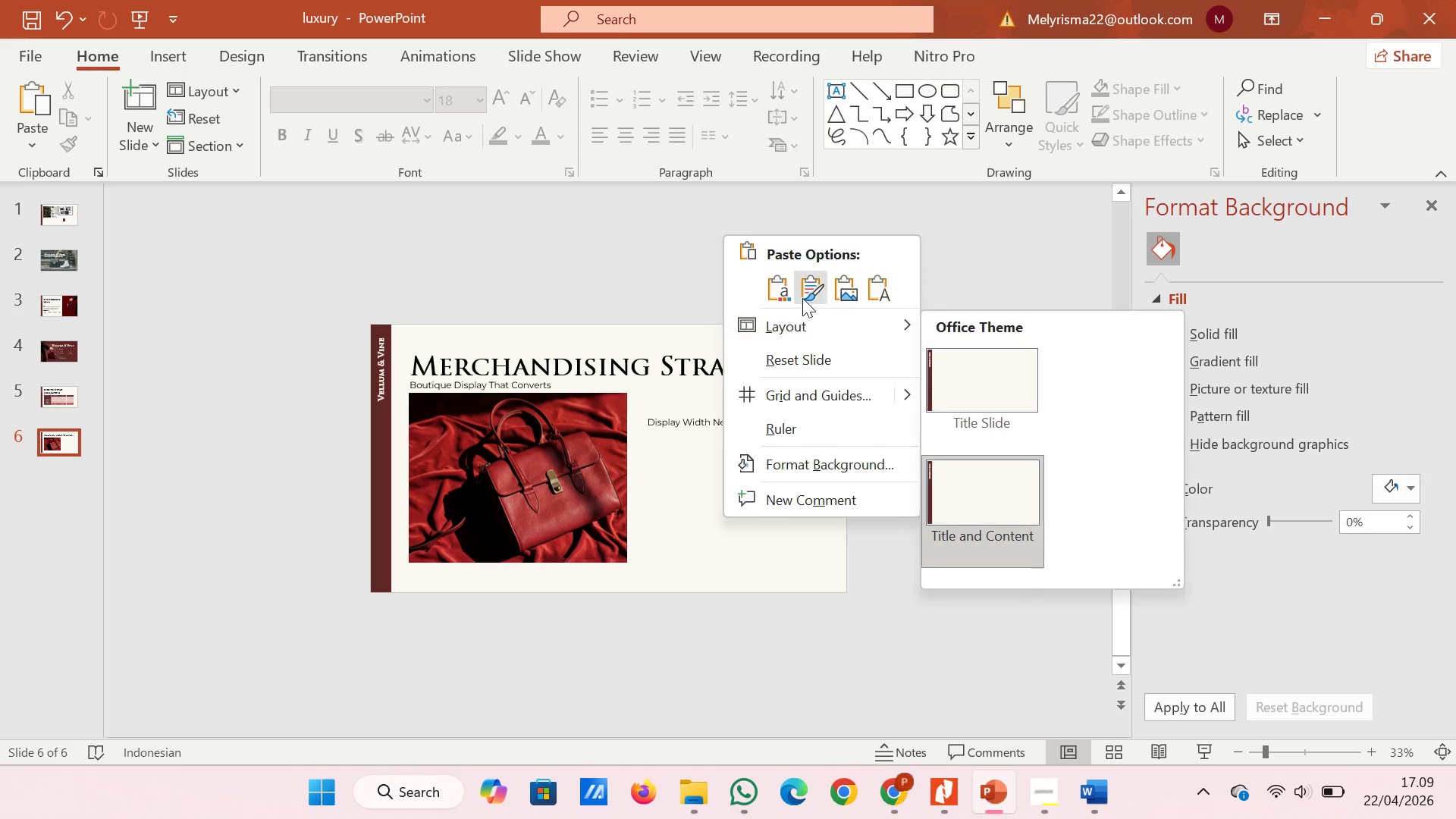 
left_click([875, 290])
 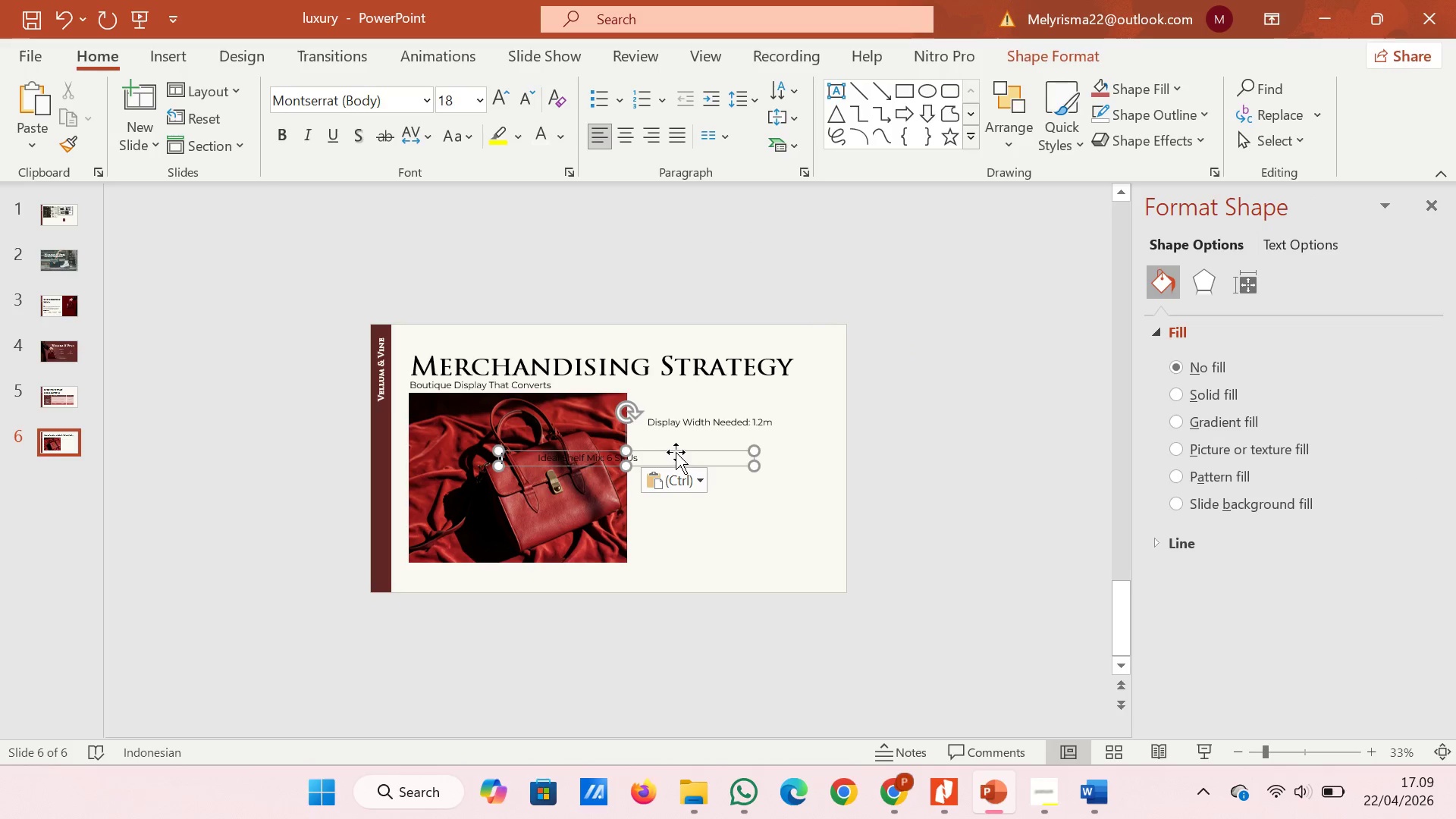 
left_click_drag(start_coordinate=[676, 452], to_coordinate=[788, 440])
 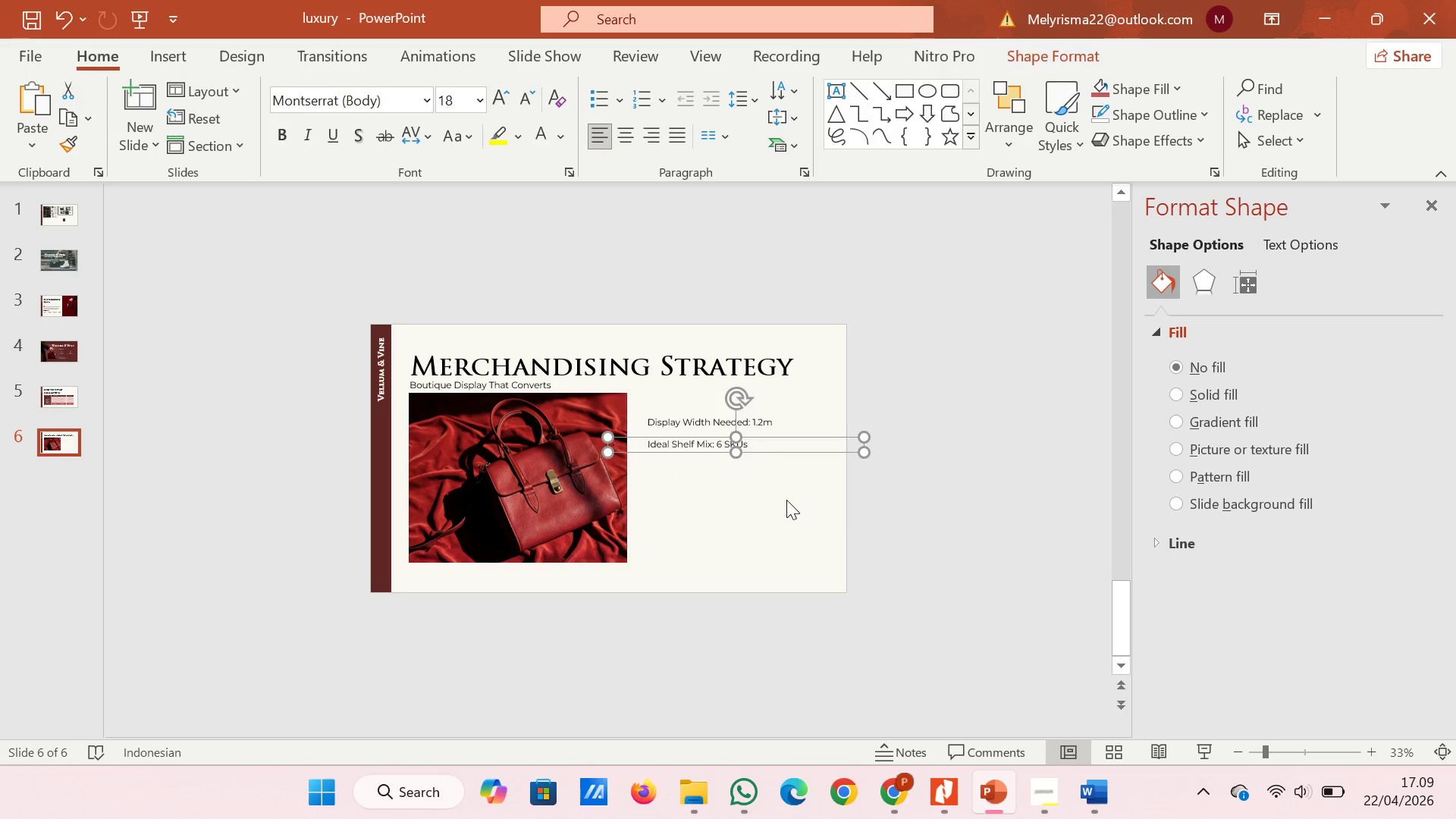 
left_click([786, 500])
 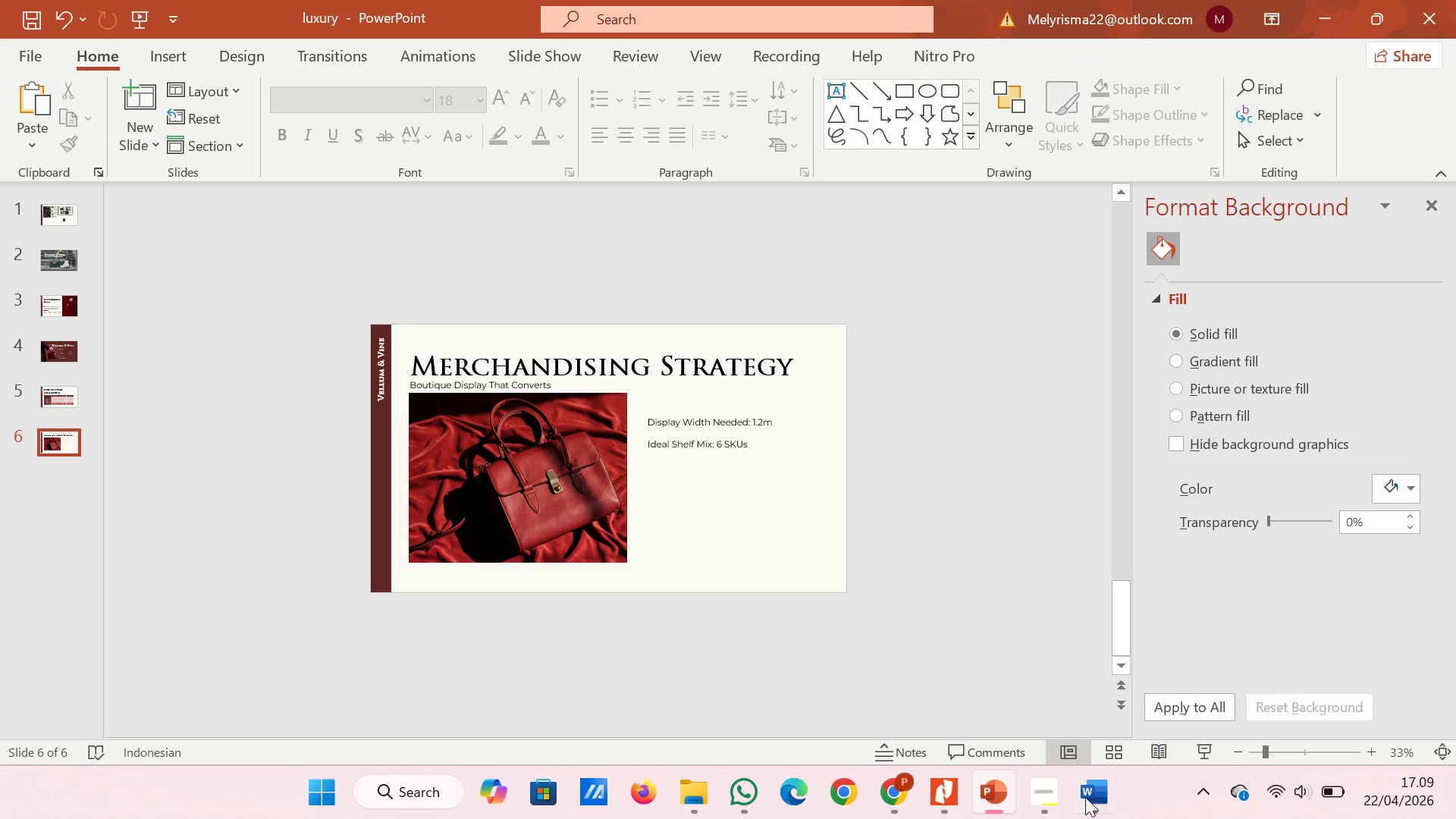 
left_click([1078, 803])
 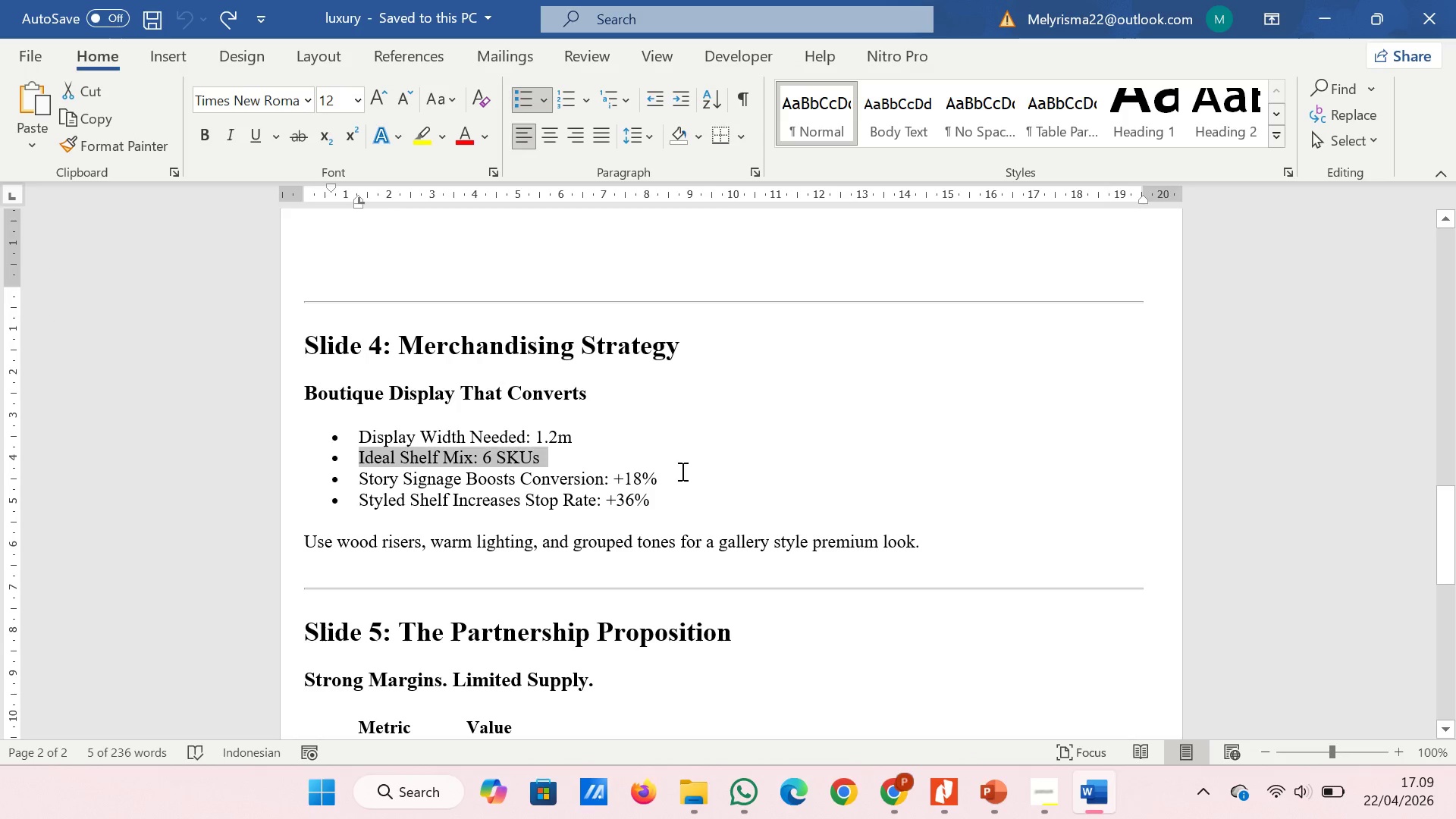 
left_click_drag(start_coordinate=[696, 488], to_coordinate=[366, 482])
 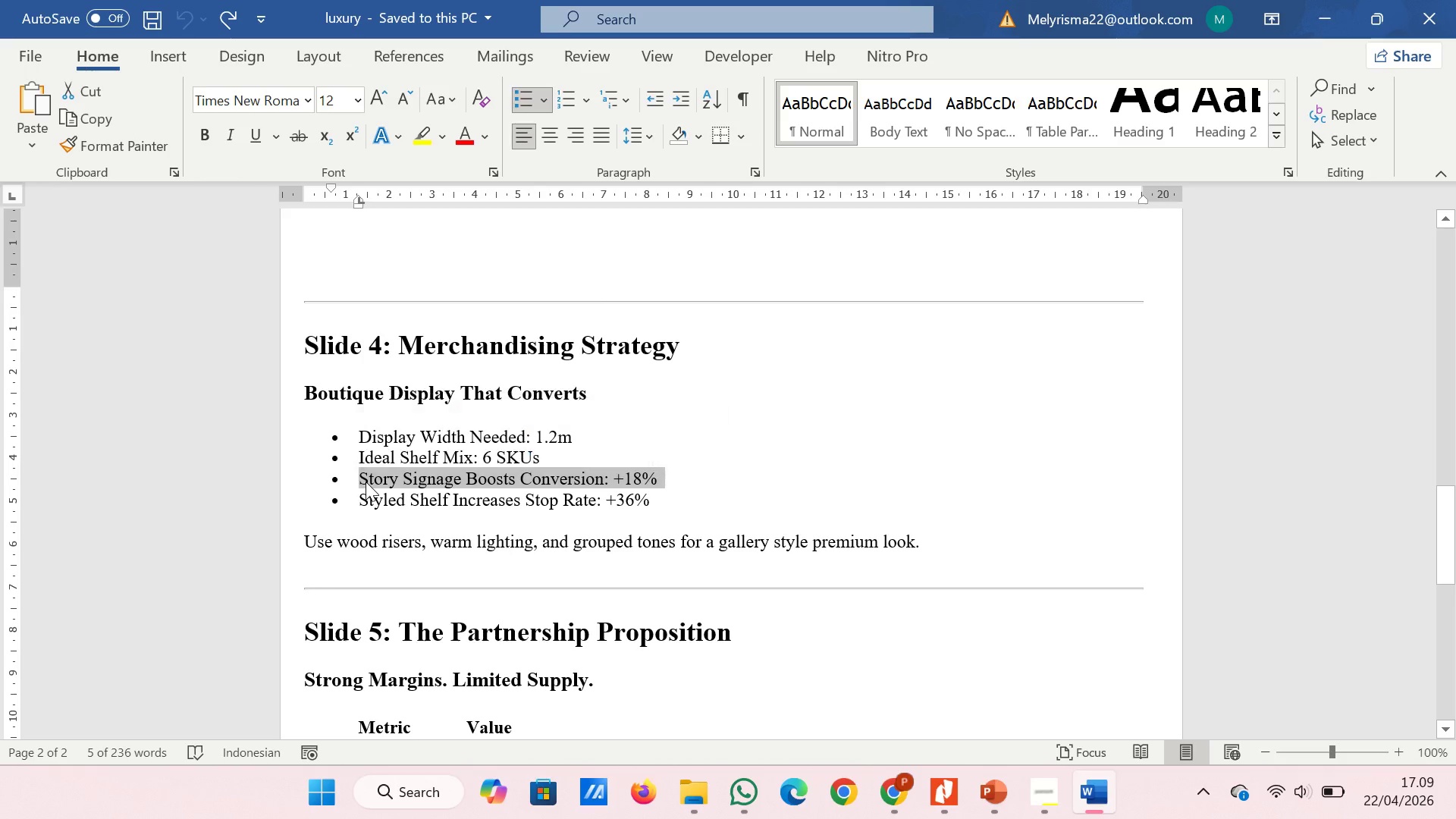 
right_click([366, 482])
 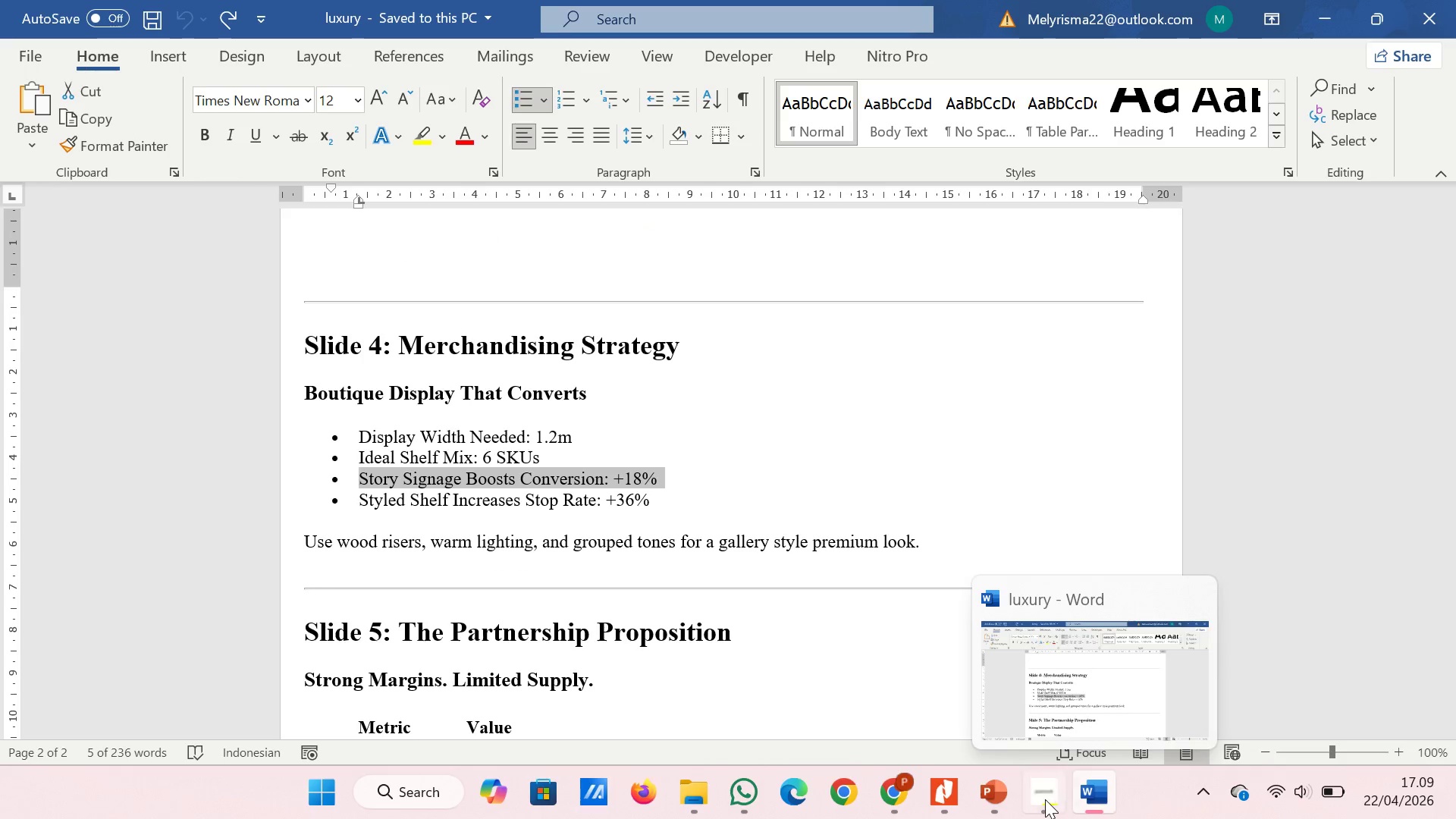 
wait(5.53)
 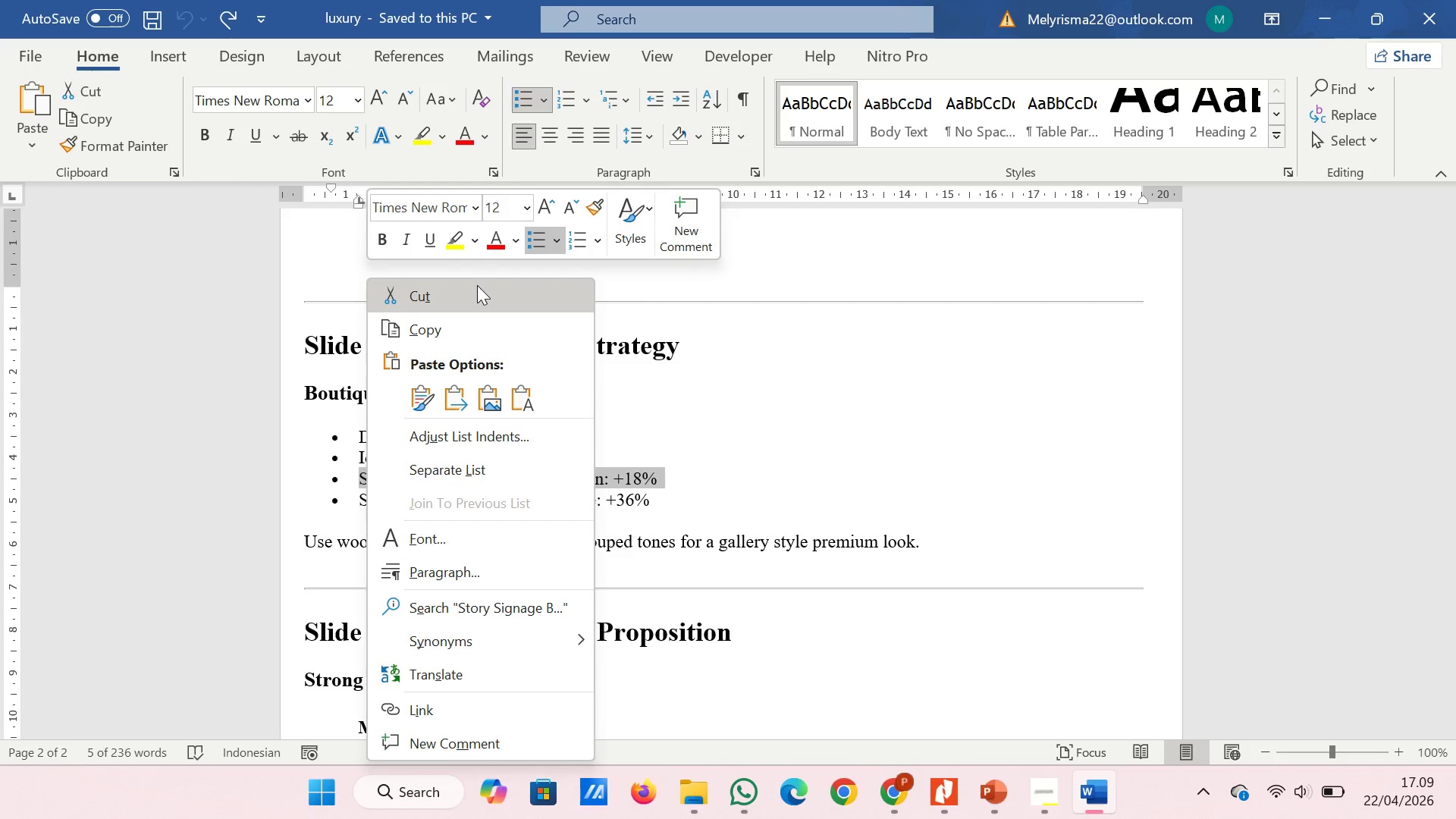 
left_click([1026, 715])